 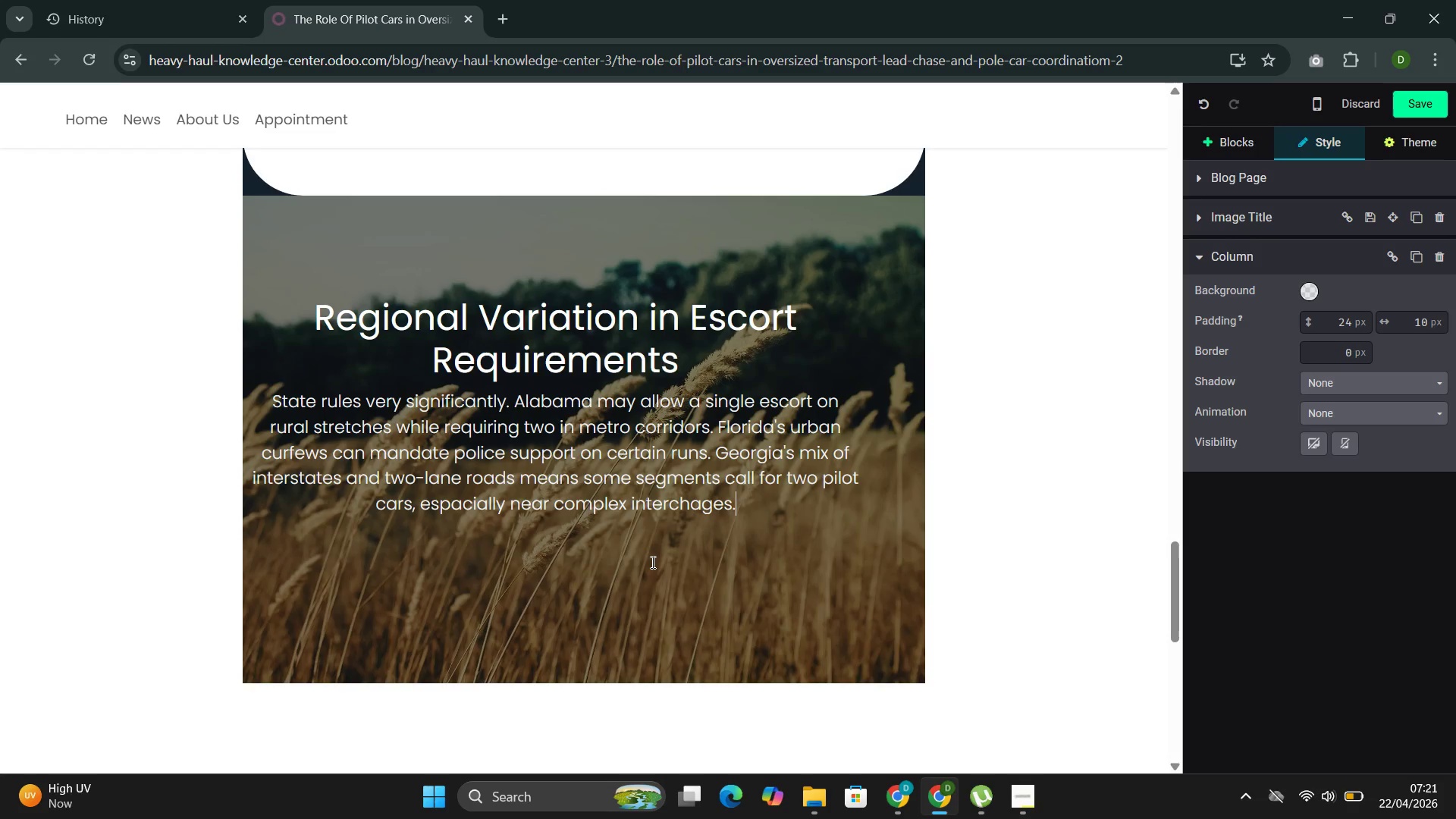 
left_click([1249, 152])
 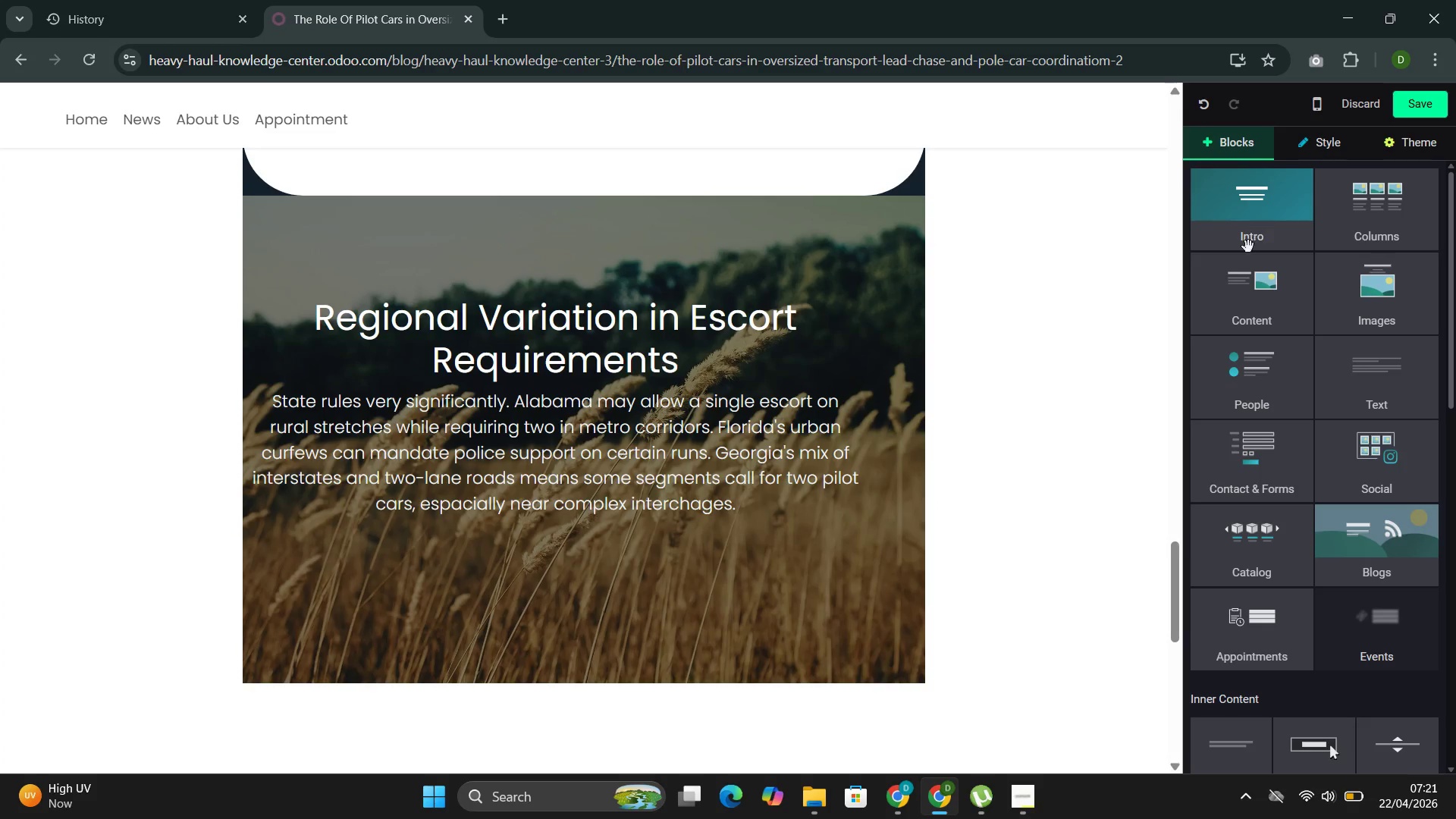 
left_click([1241, 256])
 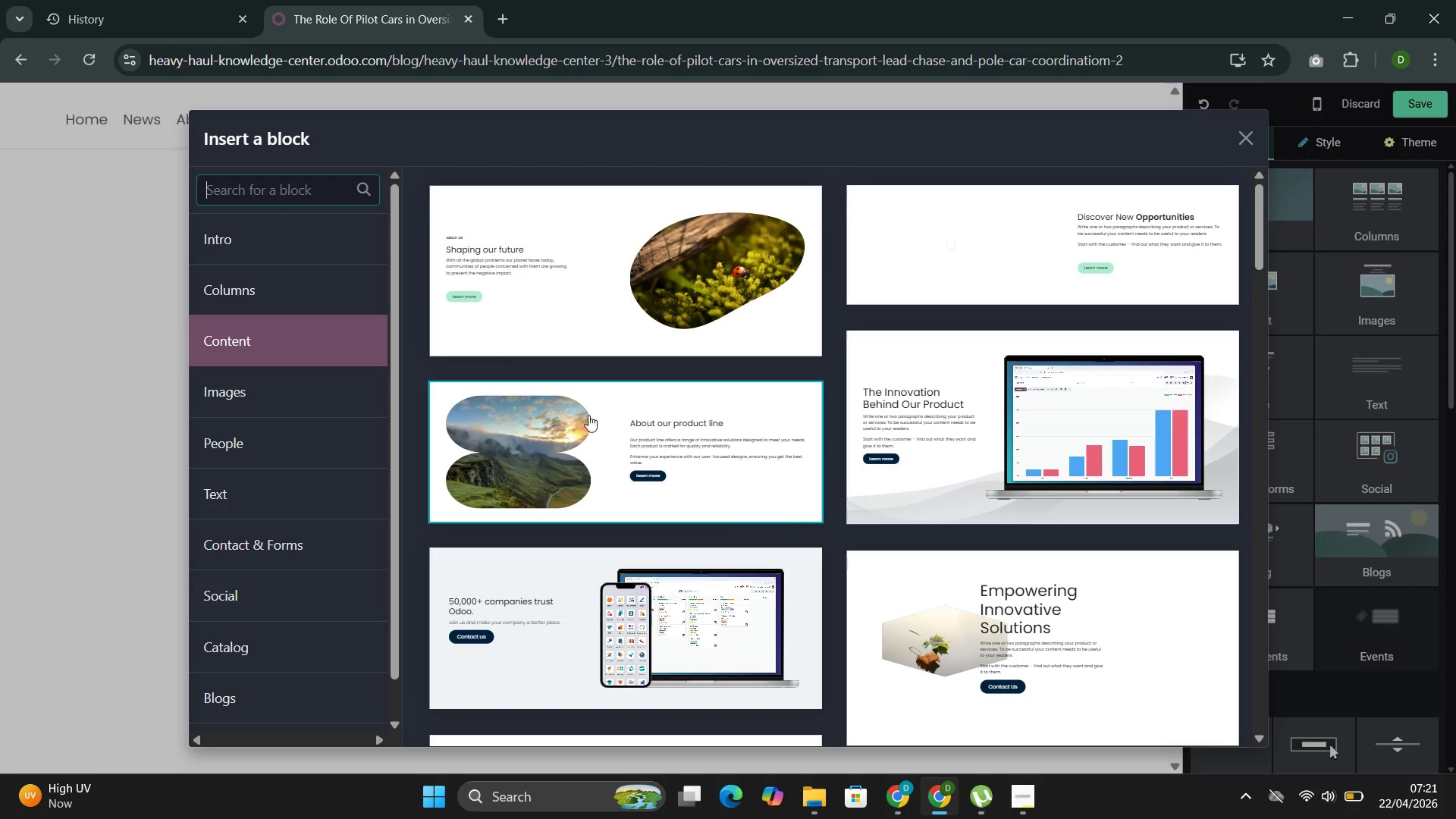 
left_click([592, 437])
 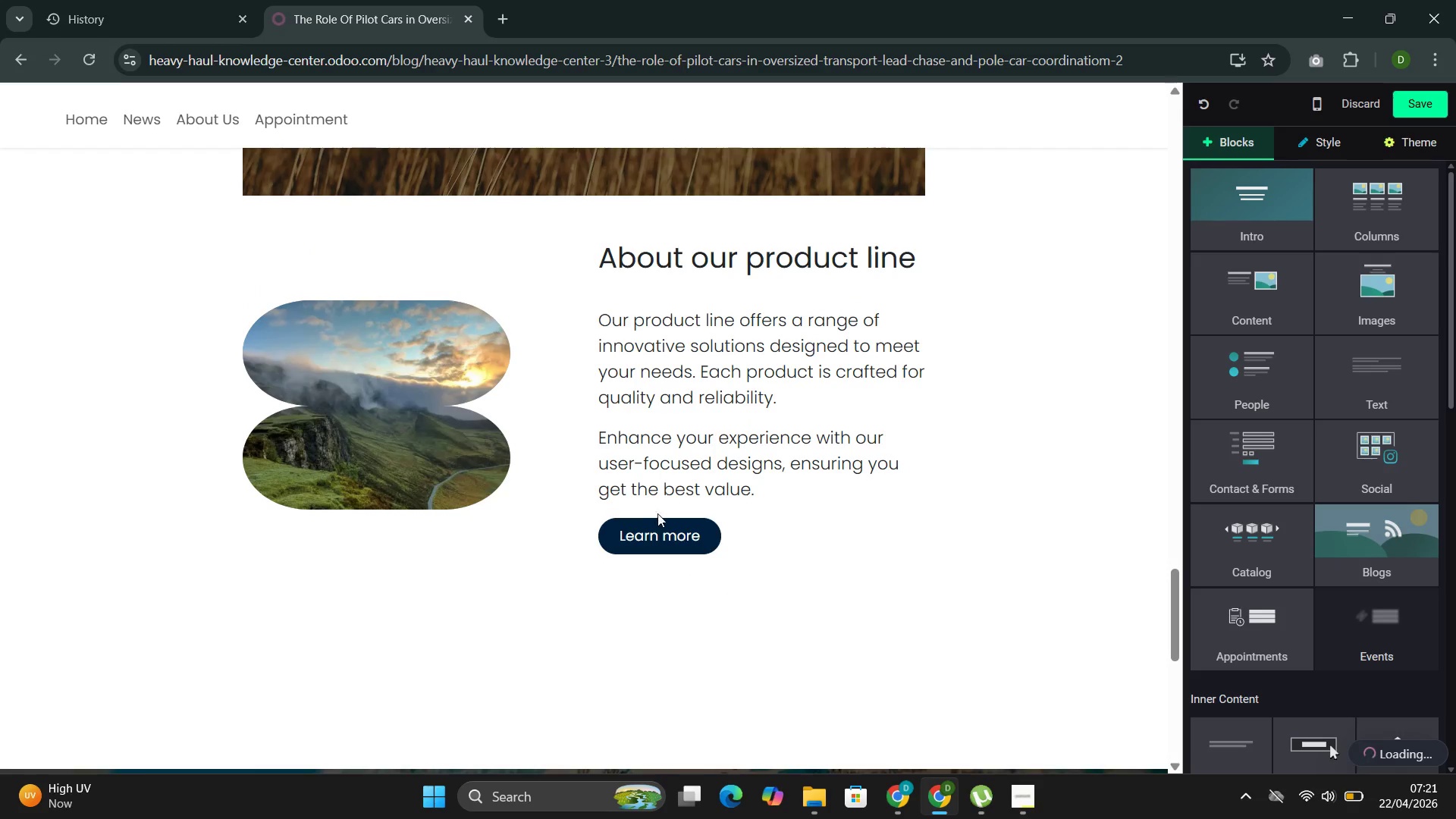 
left_click([660, 534])
 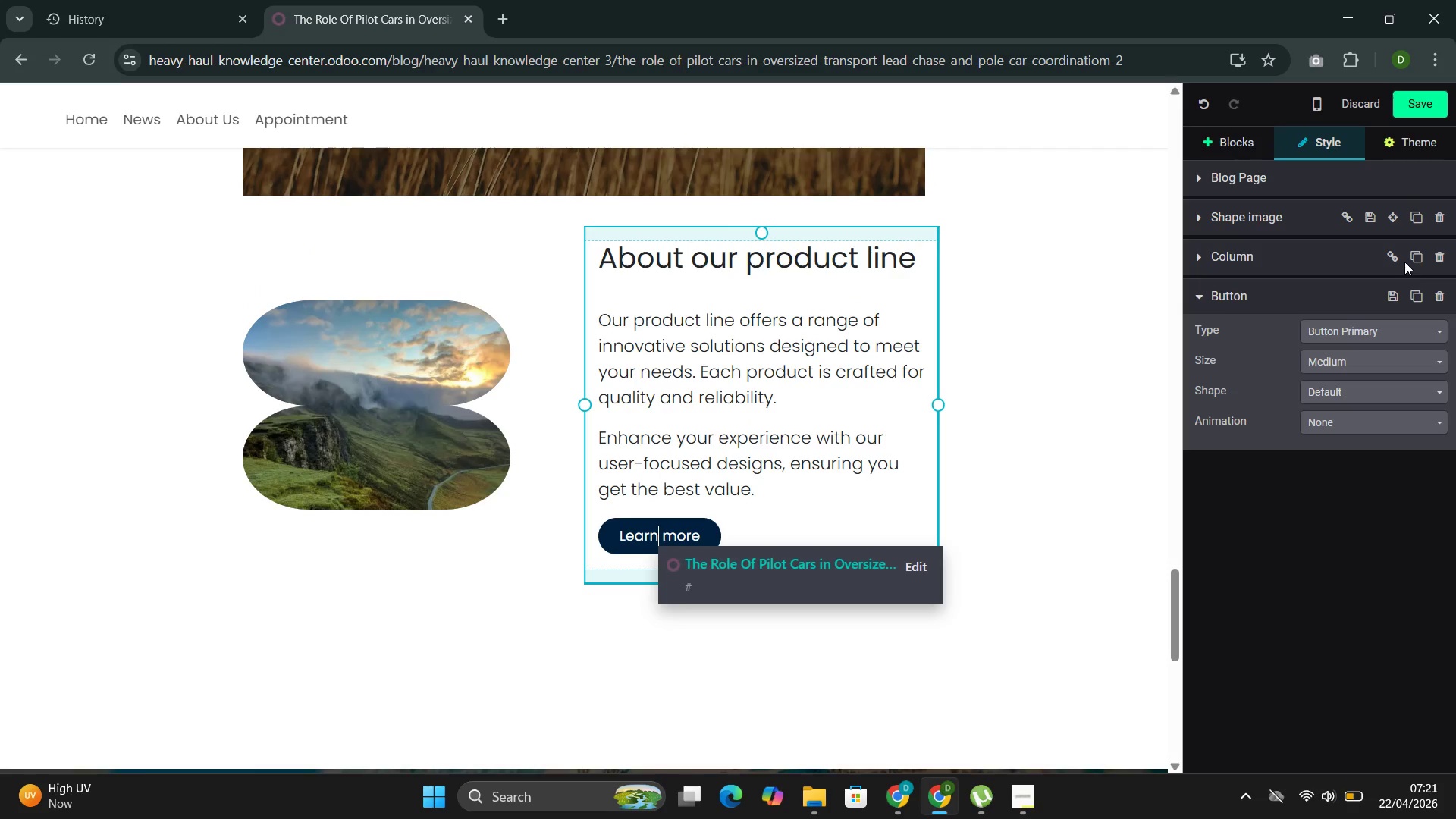 
left_click([1435, 302])
 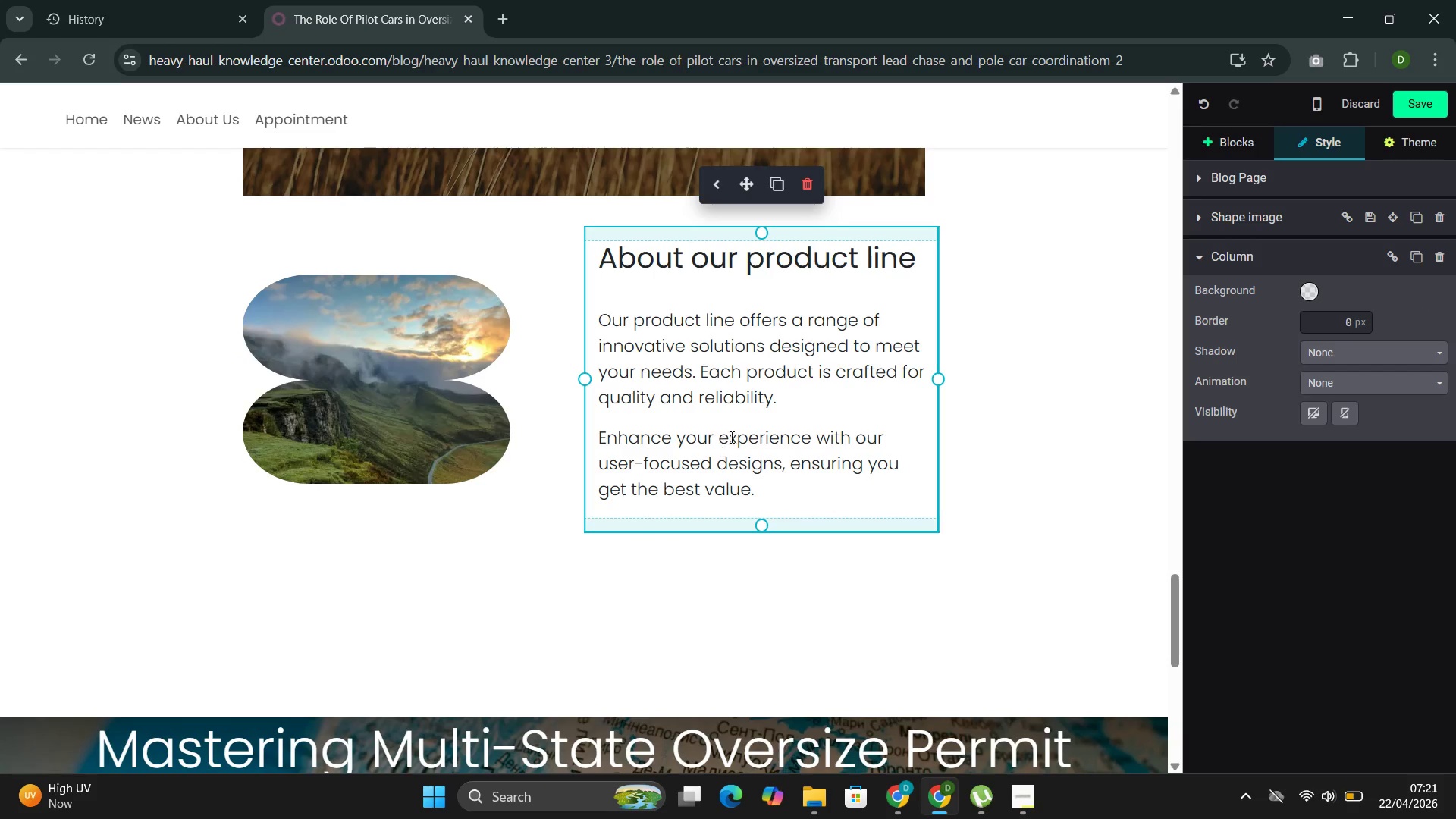 
left_click([509, 388])
 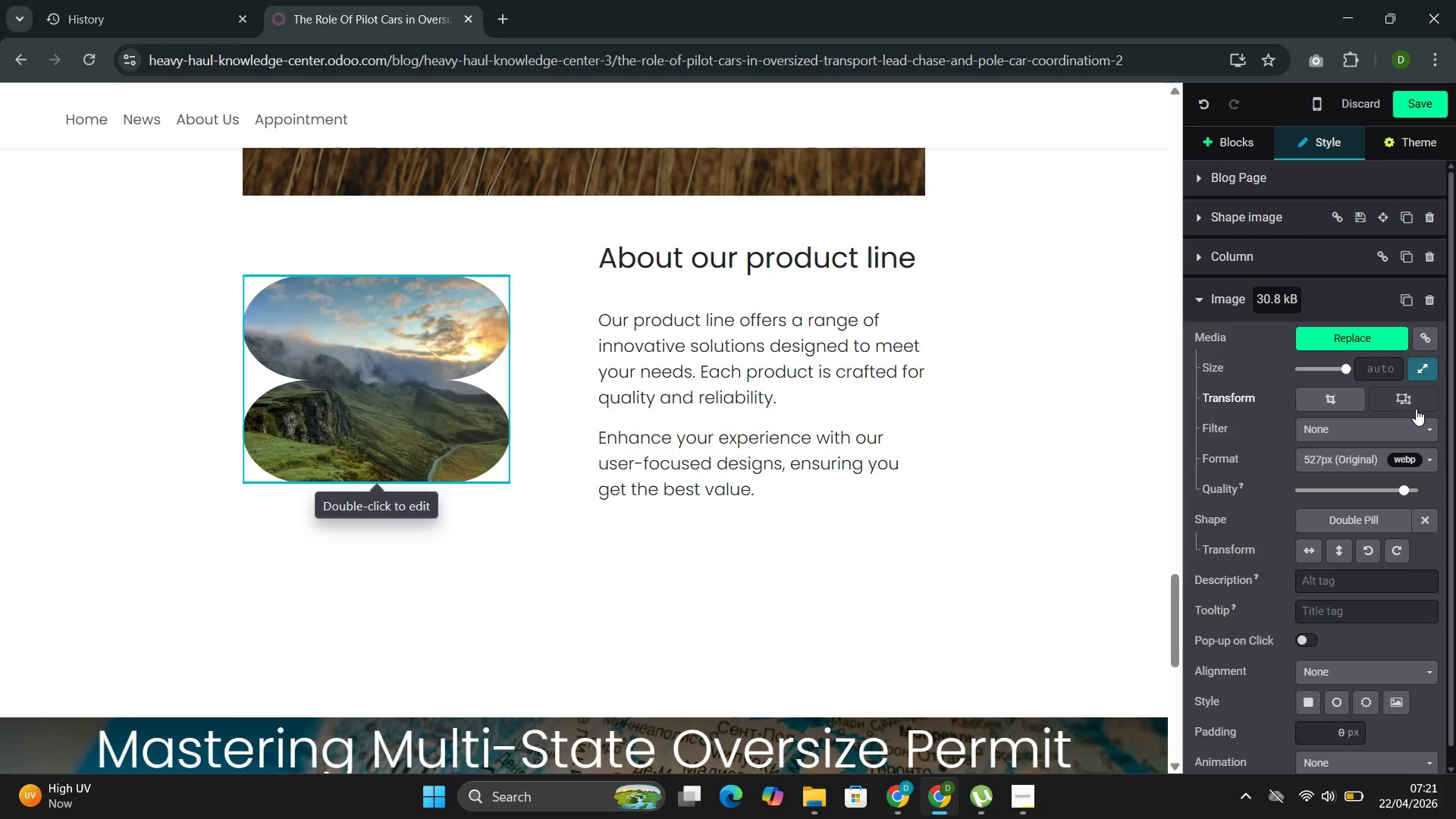 
left_click([1429, 518])
 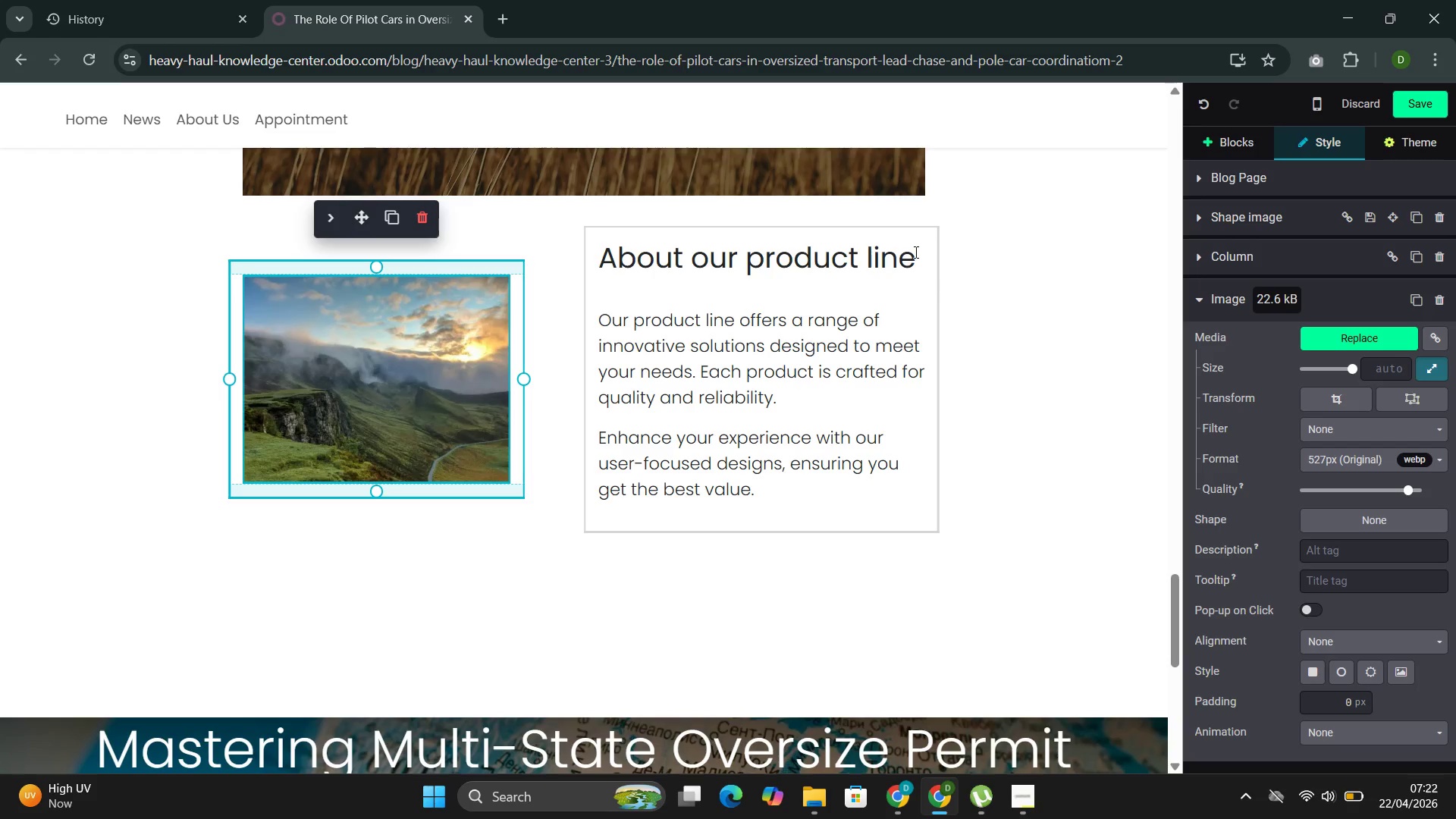 
left_click_drag(start_coordinate=[915, 253], to_coordinate=[654, 257])
 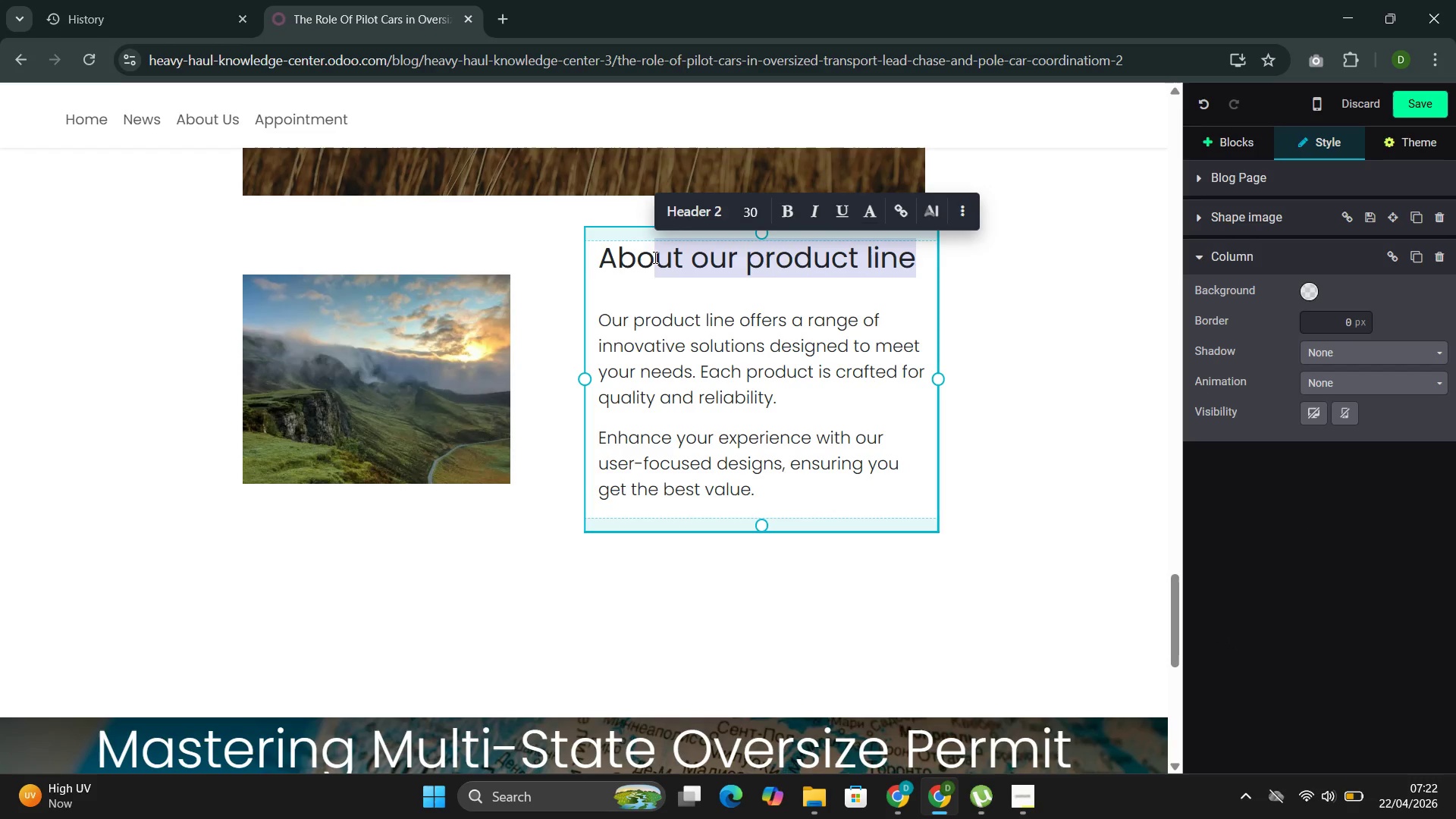 
key(Backspace)
 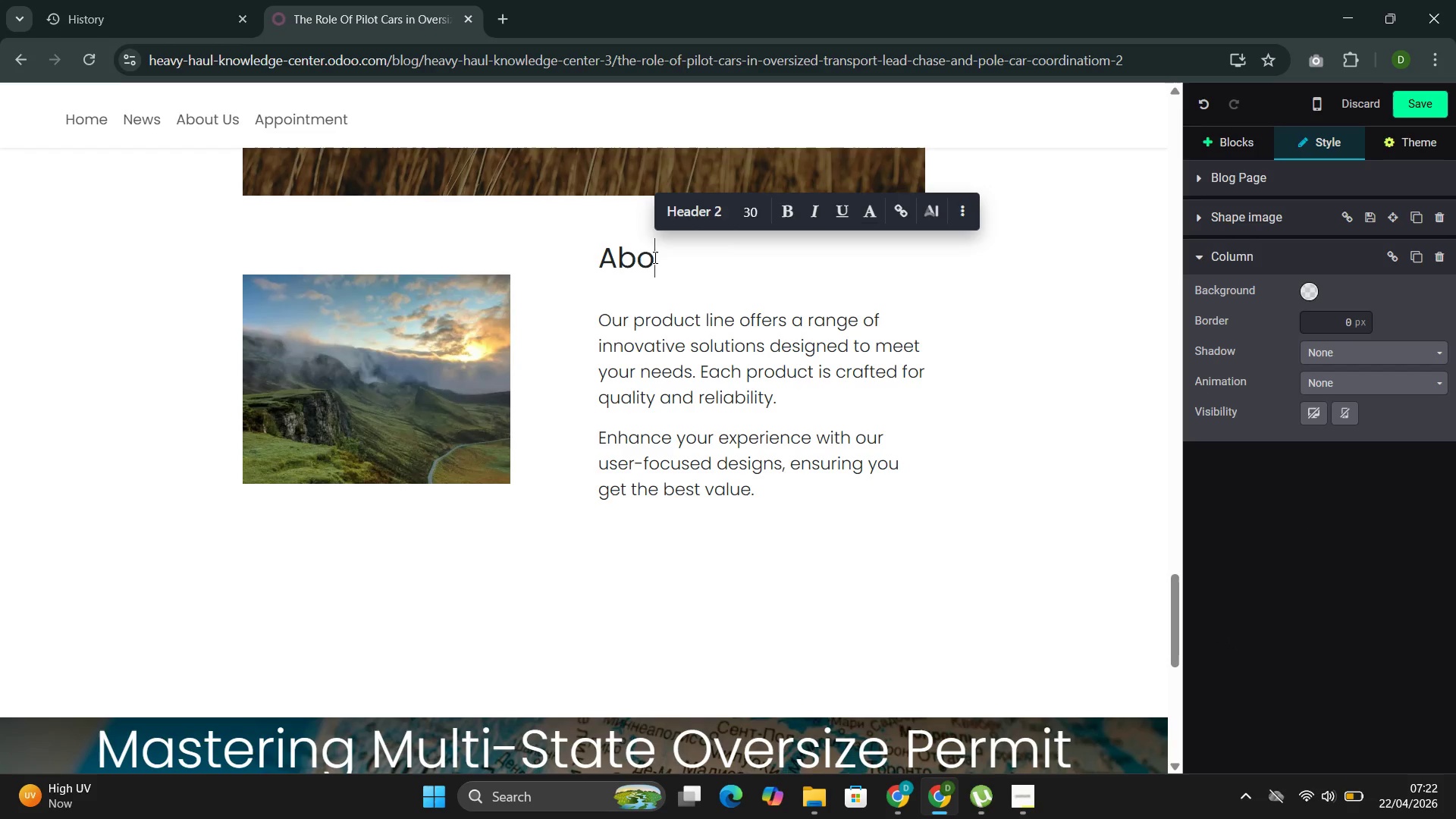 
key(Backspace)
 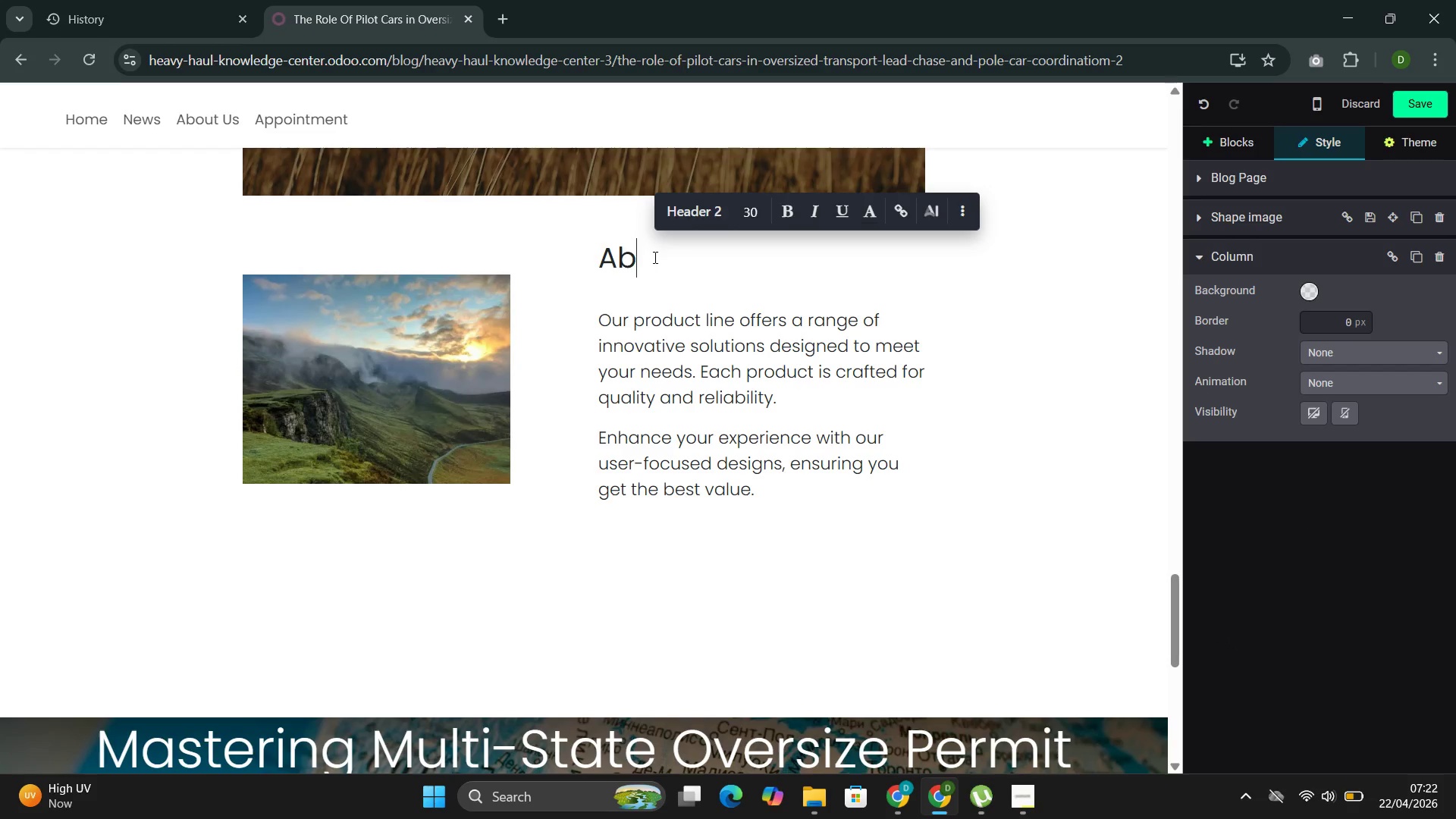 
key(Backspace)
 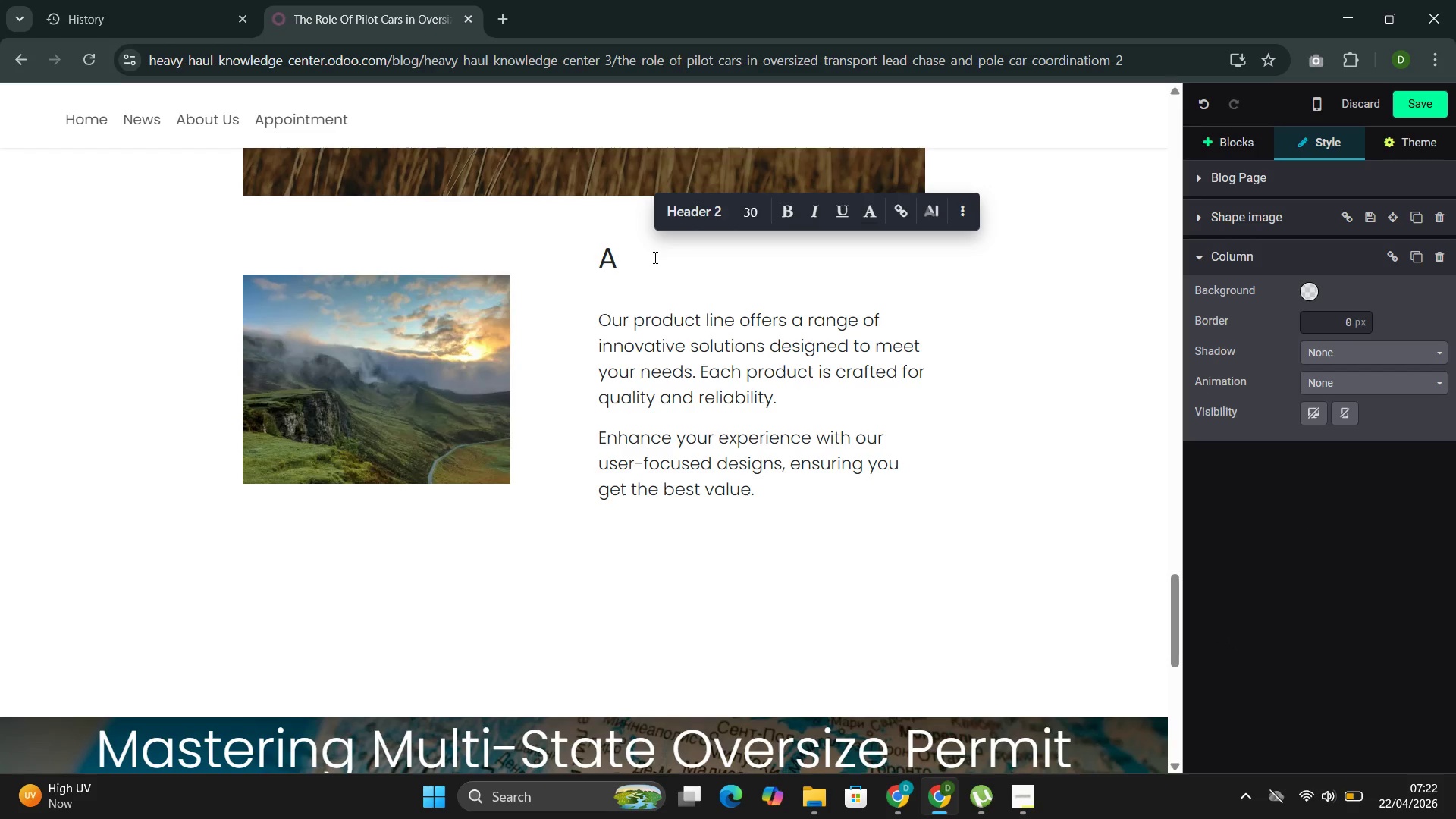 
key(Backspace)
 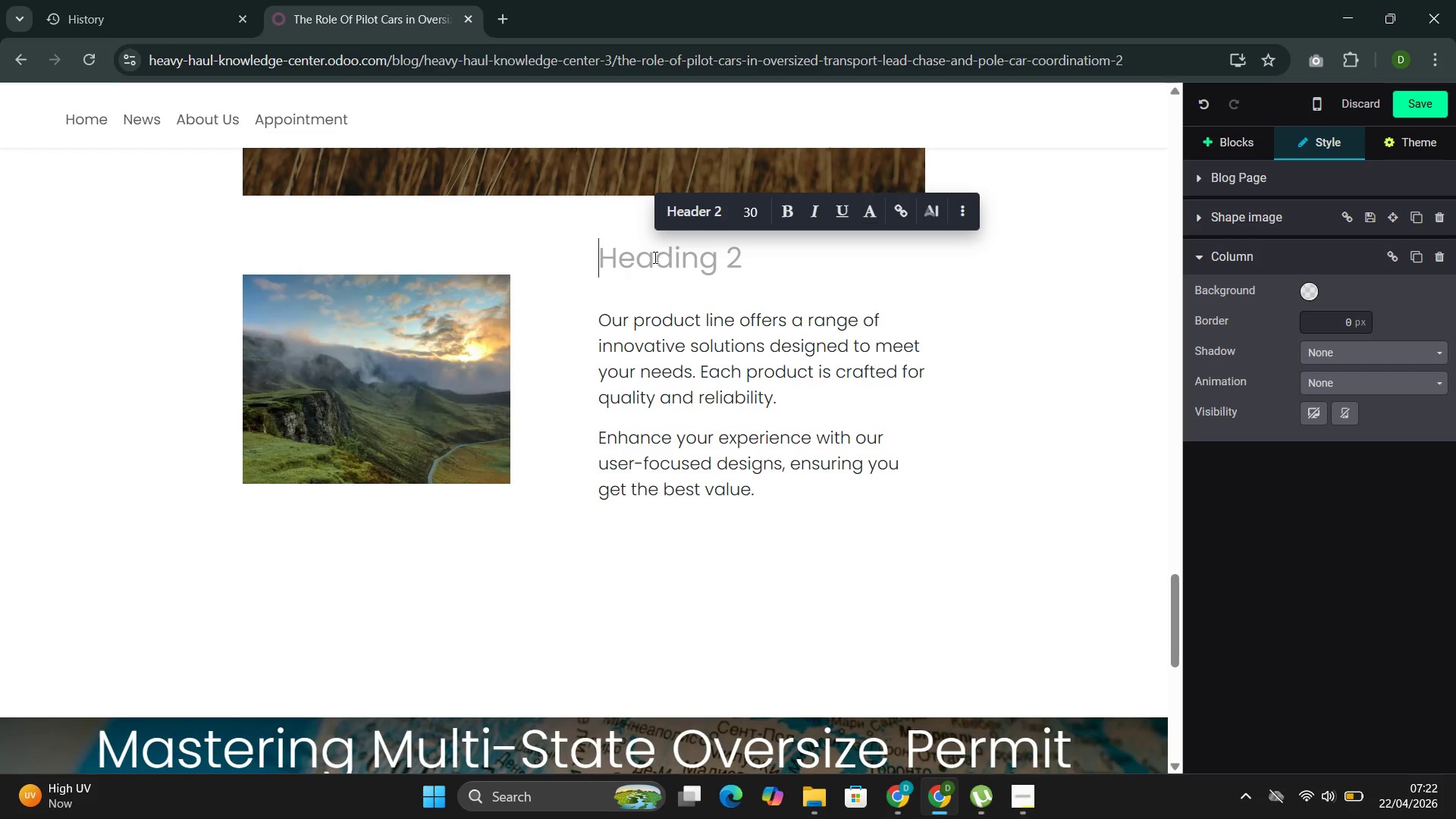 
key(Backspace)
 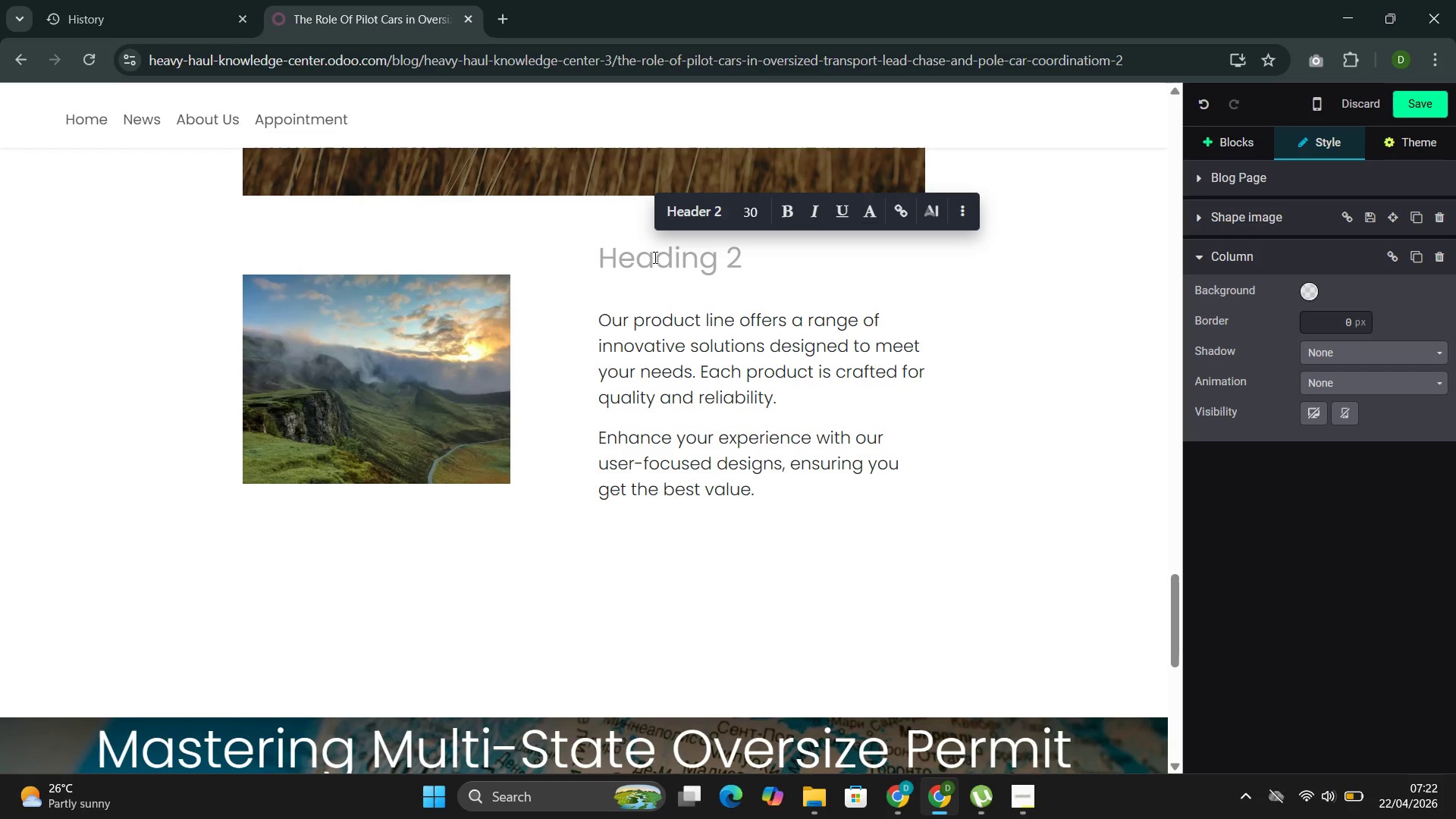 
key(ArrowDown)
 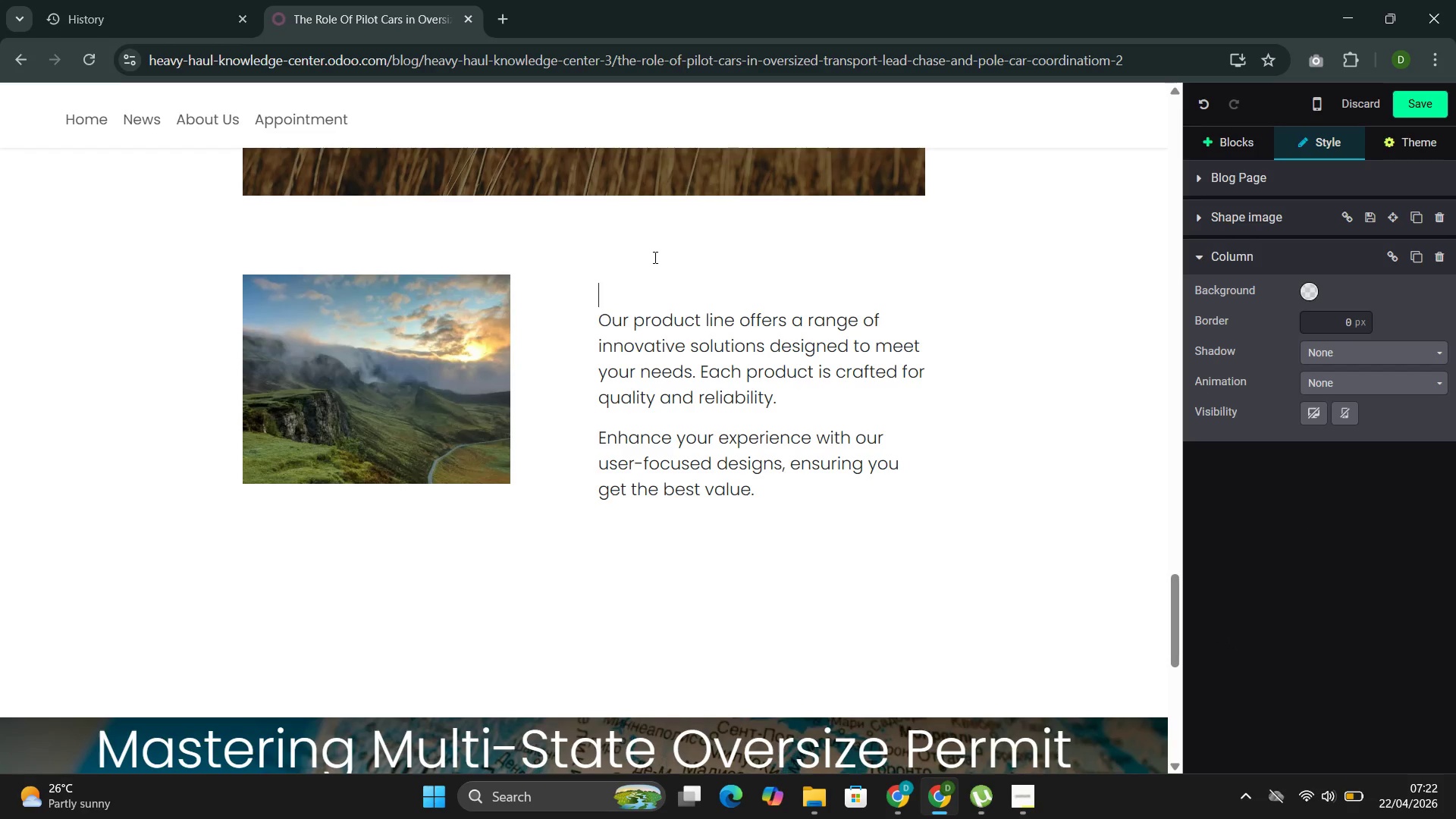 
key(Backspace)
 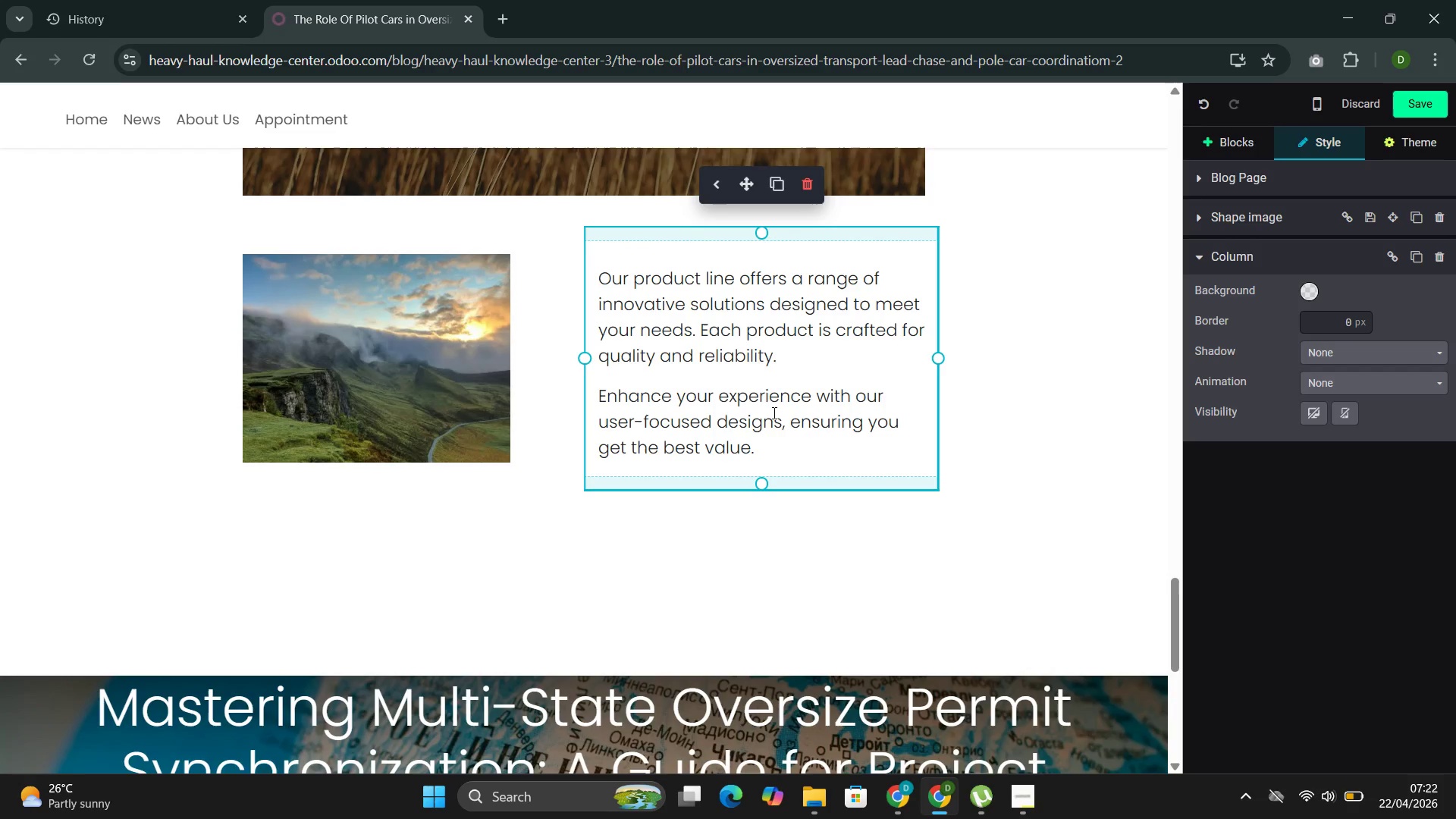 
left_click_drag(start_coordinate=[755, 456], to_coordinate=[638, 285])
 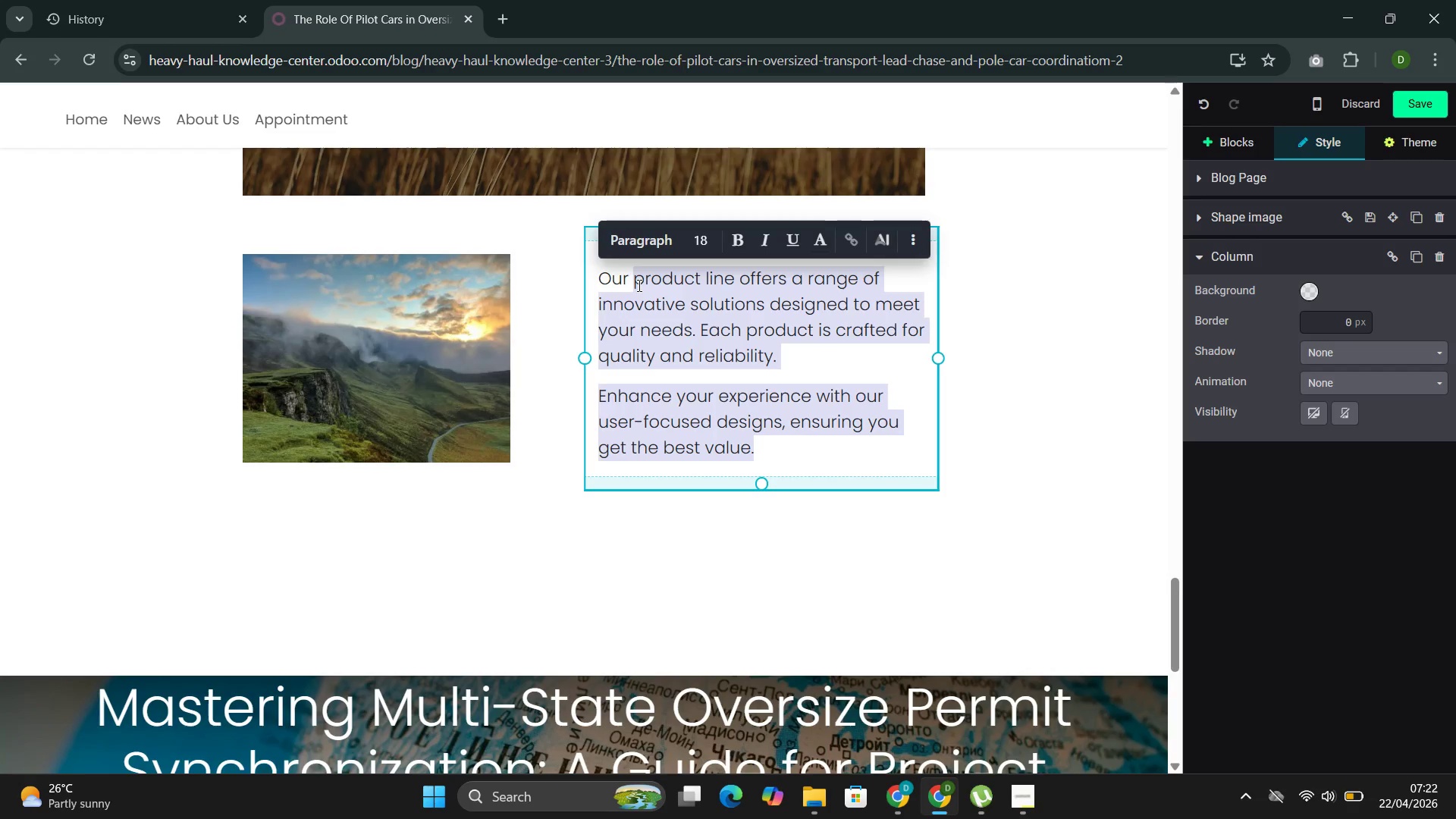 
key(Backspace)
 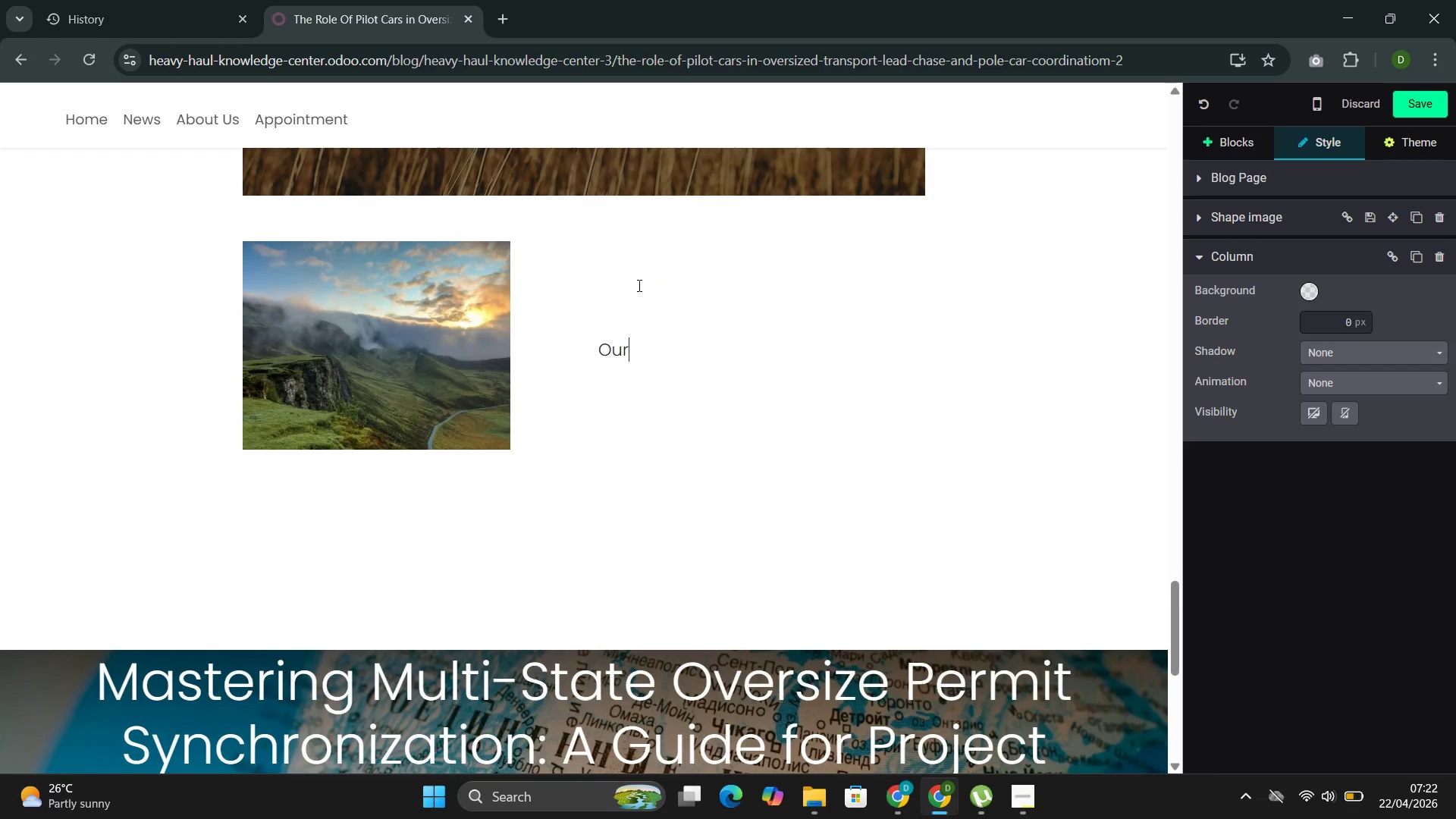 
key(Backspace)
 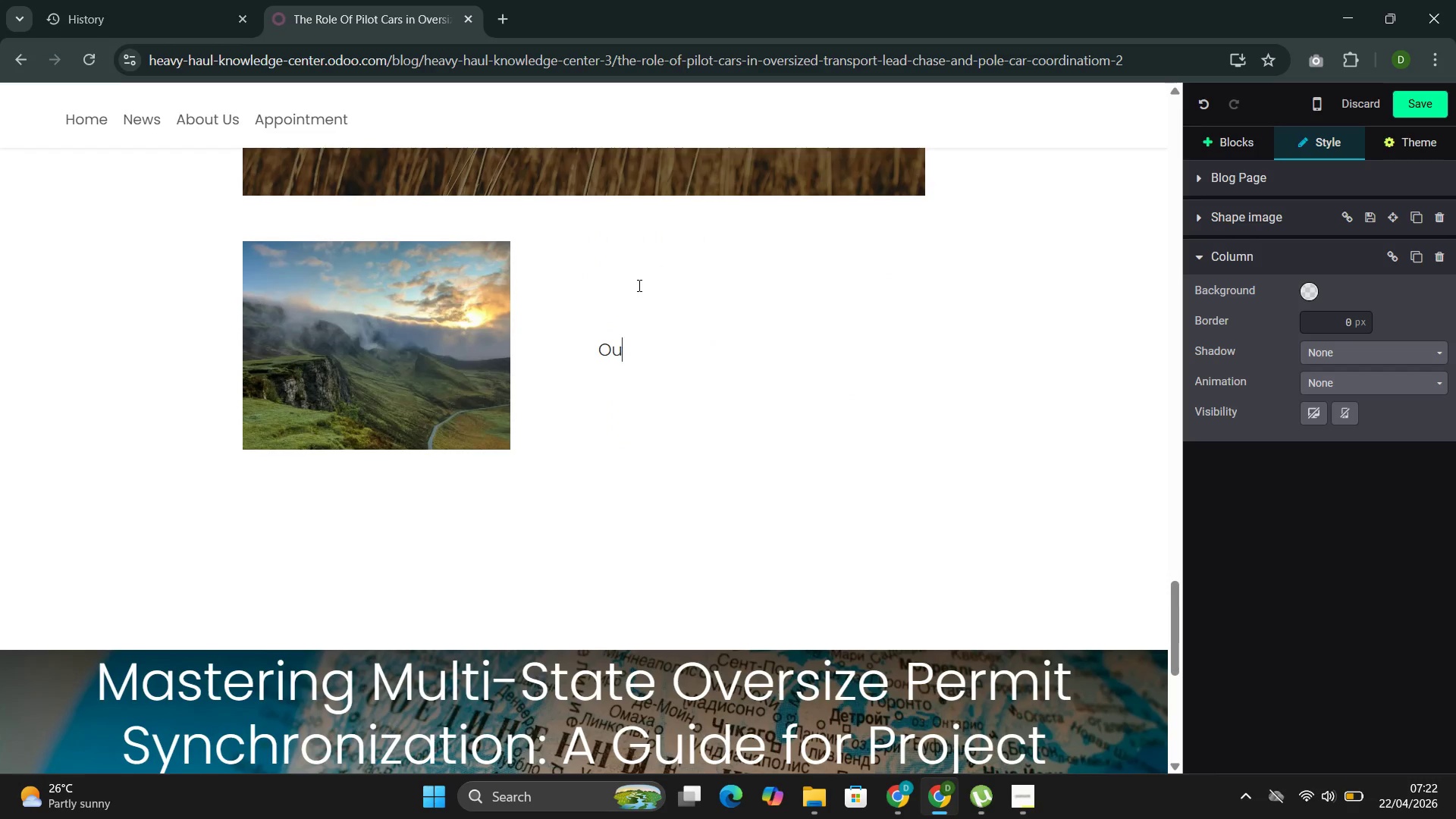 
key(Backspace)
 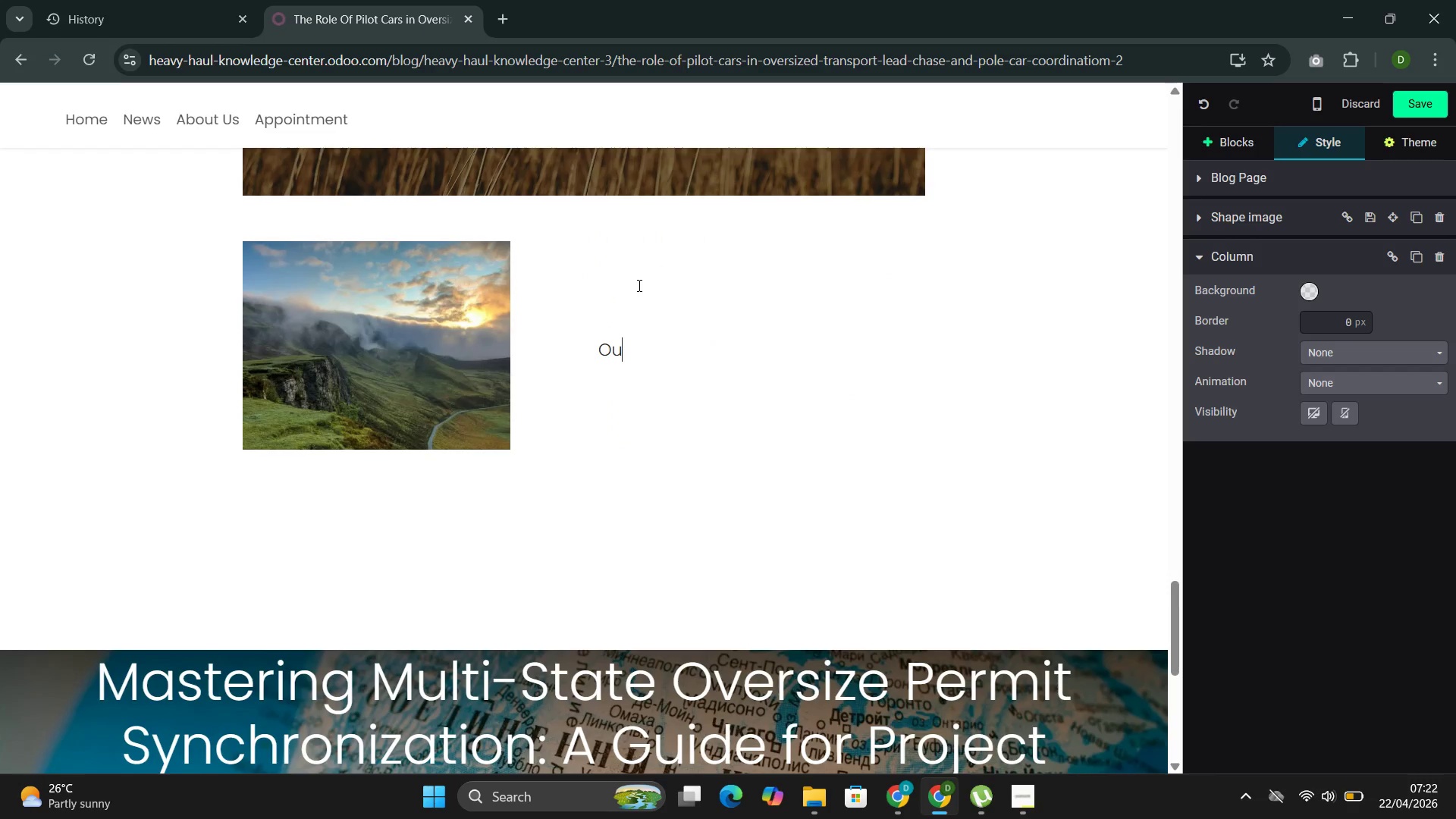 
key(Backspace)
 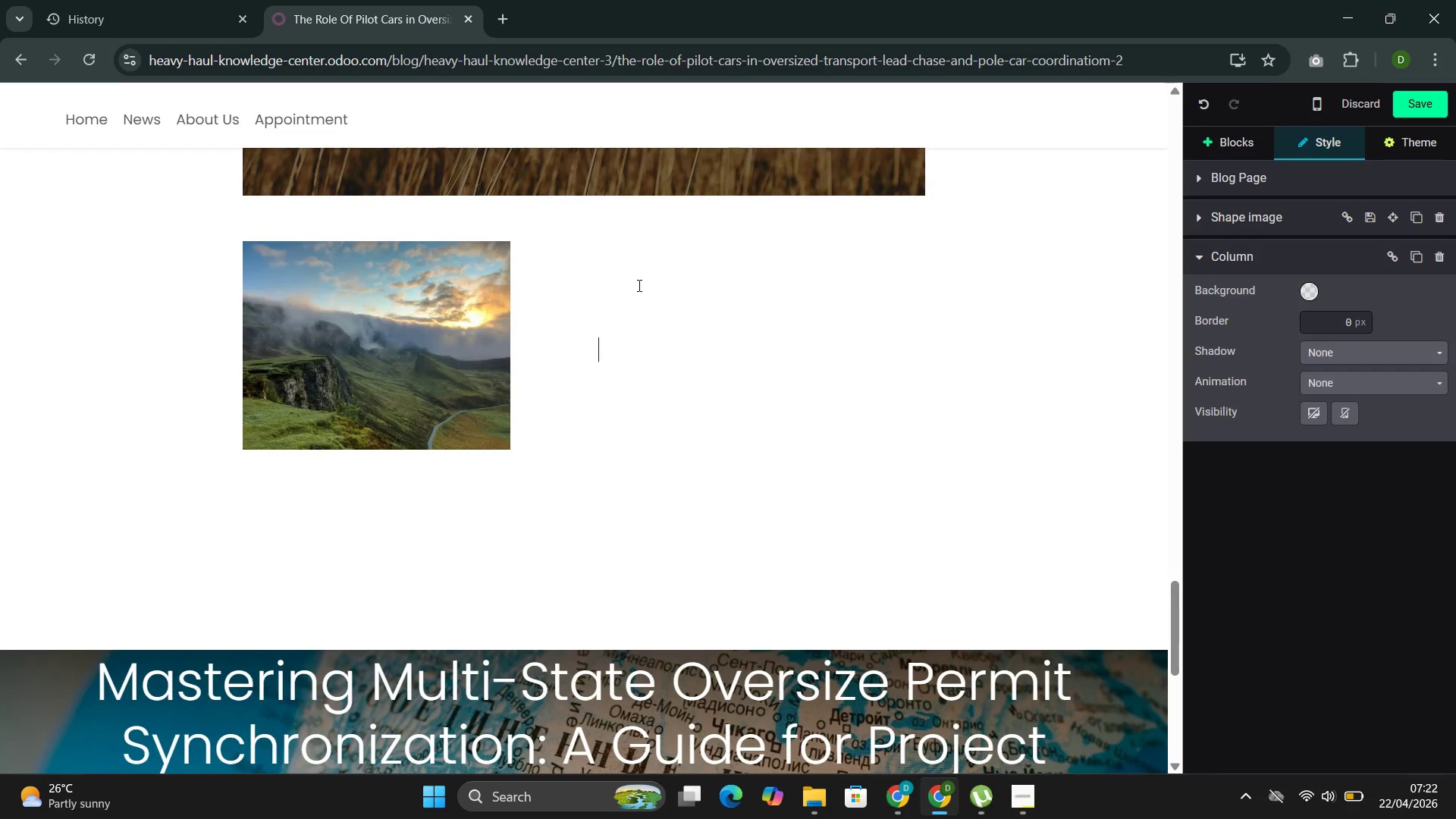 
key(Backspace)
 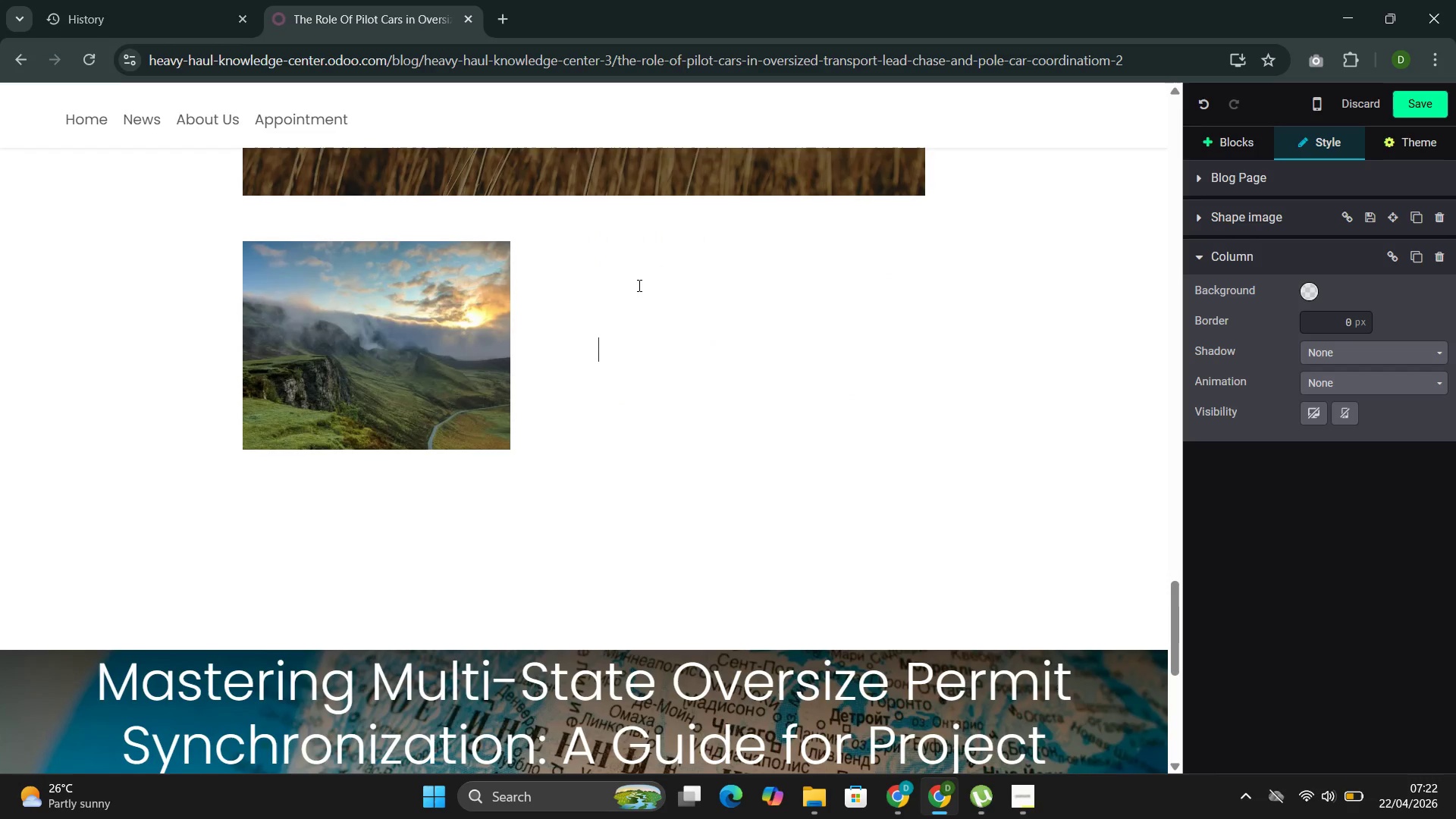 
type(For multi-state moves, carriersmi)
key(Backspace)
key(Backspace)
type( must map y)
key(Backspace)
type(these variation across the )
 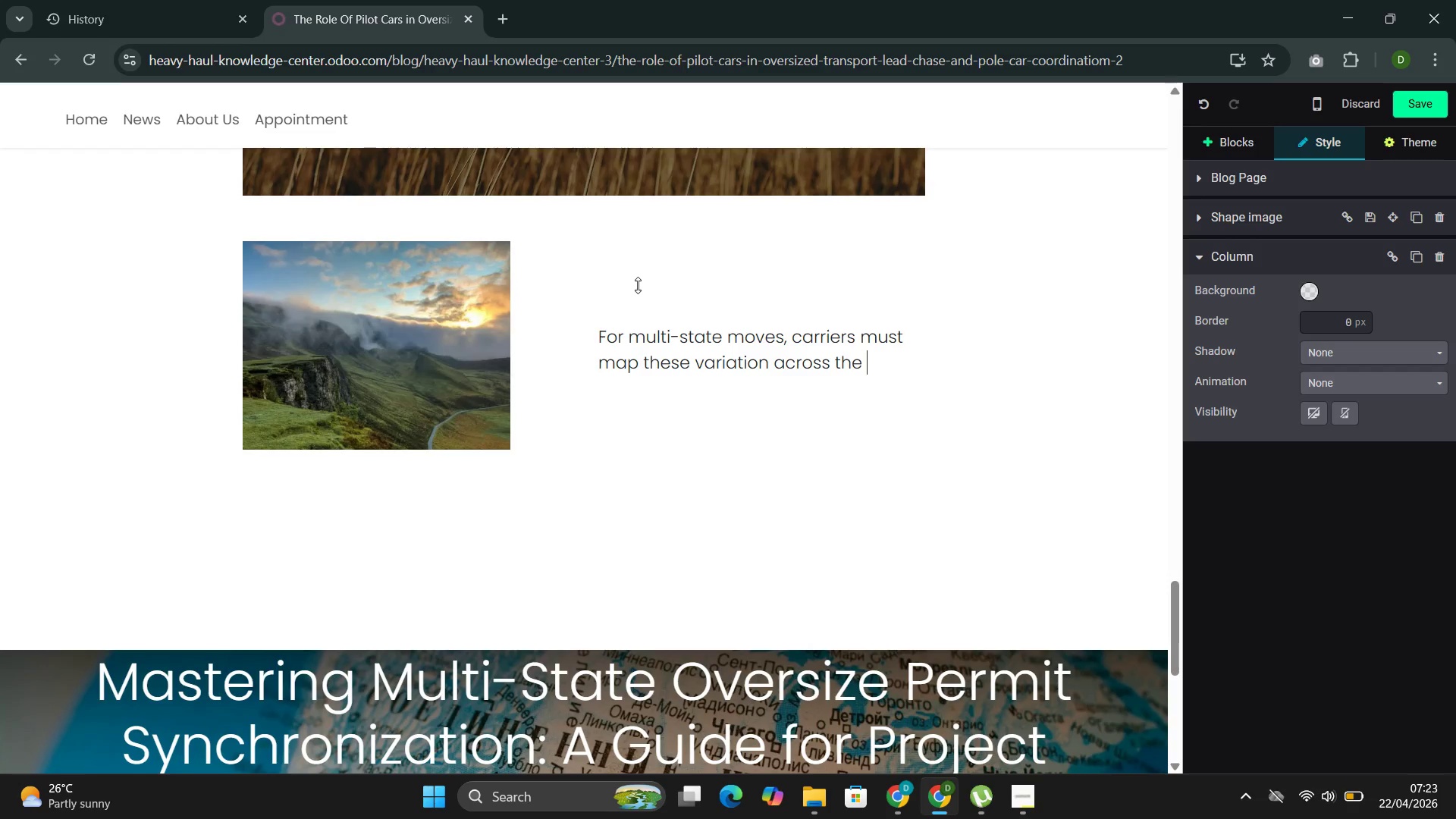 
type(entr)
 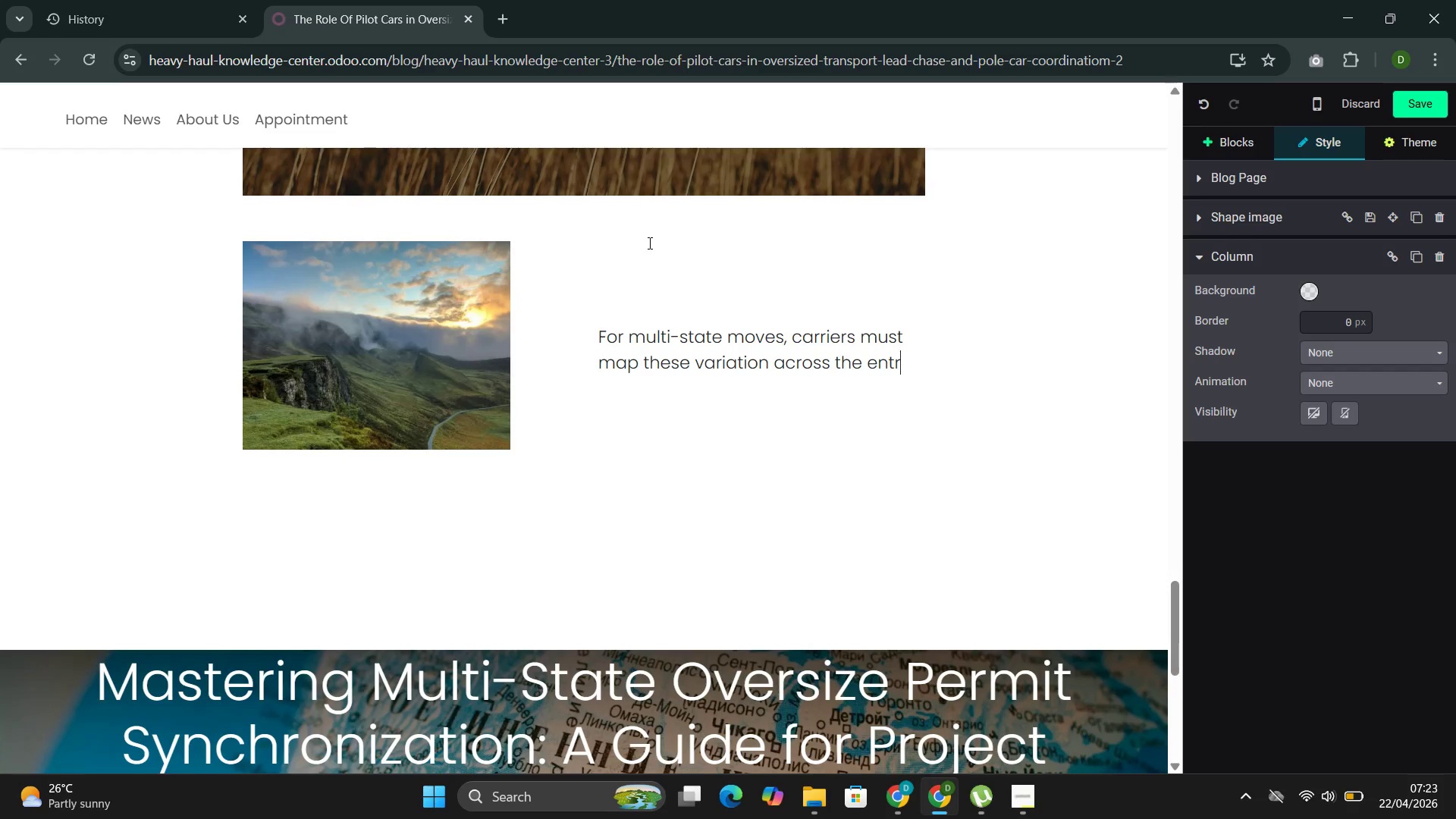 
key(ArrowLeft)
 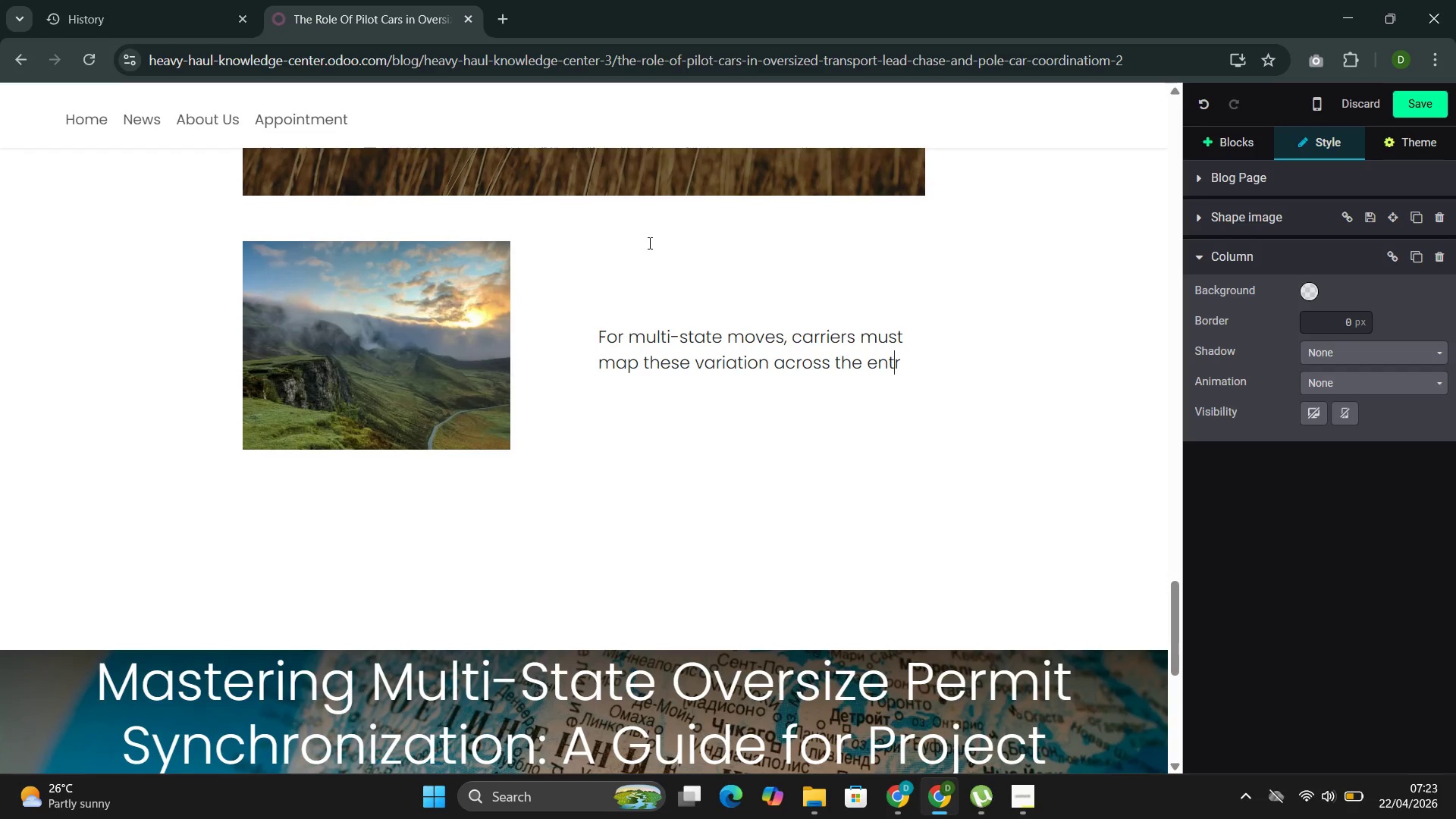 
key(I)
 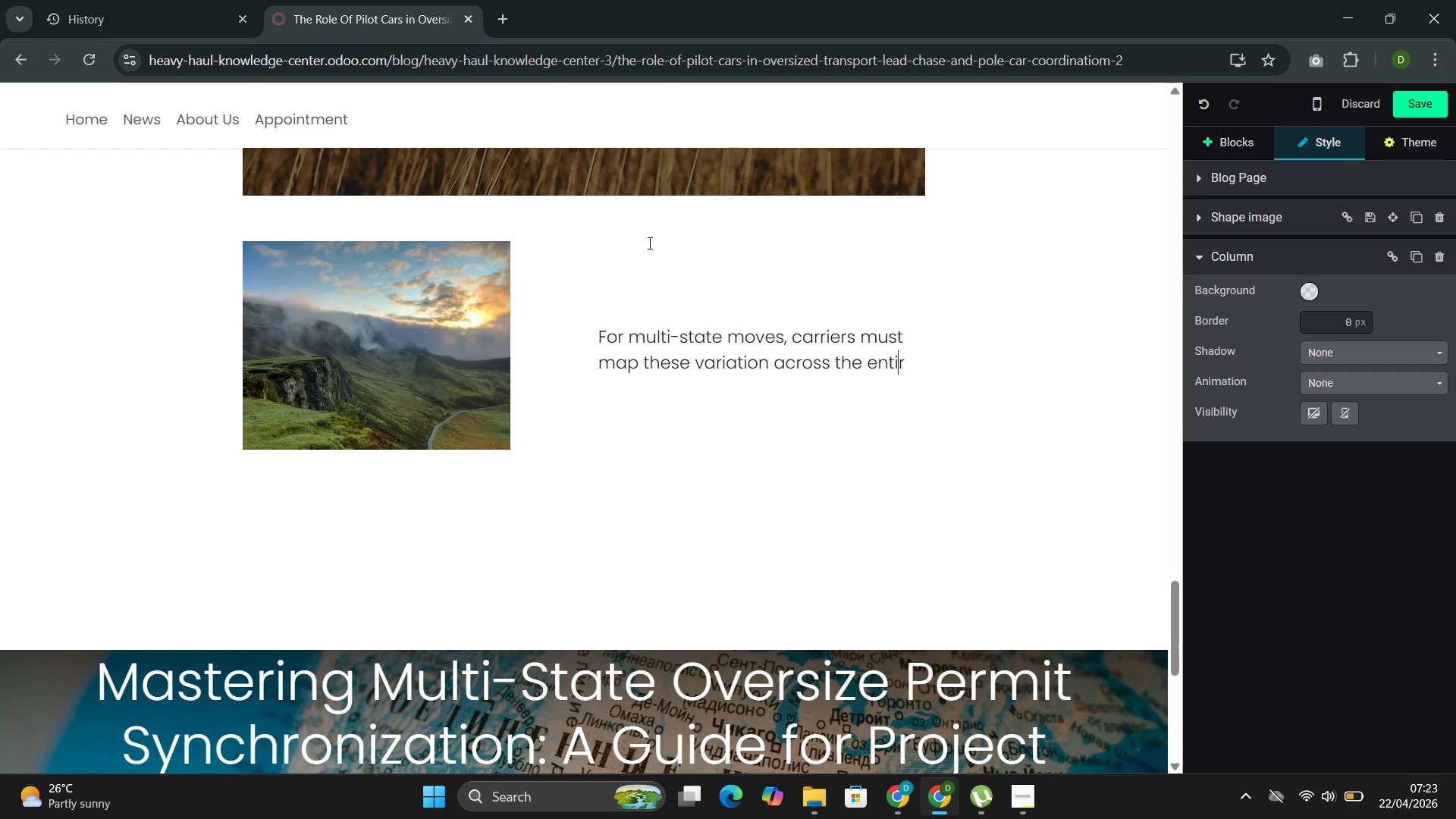 
key(ArrowRight)
 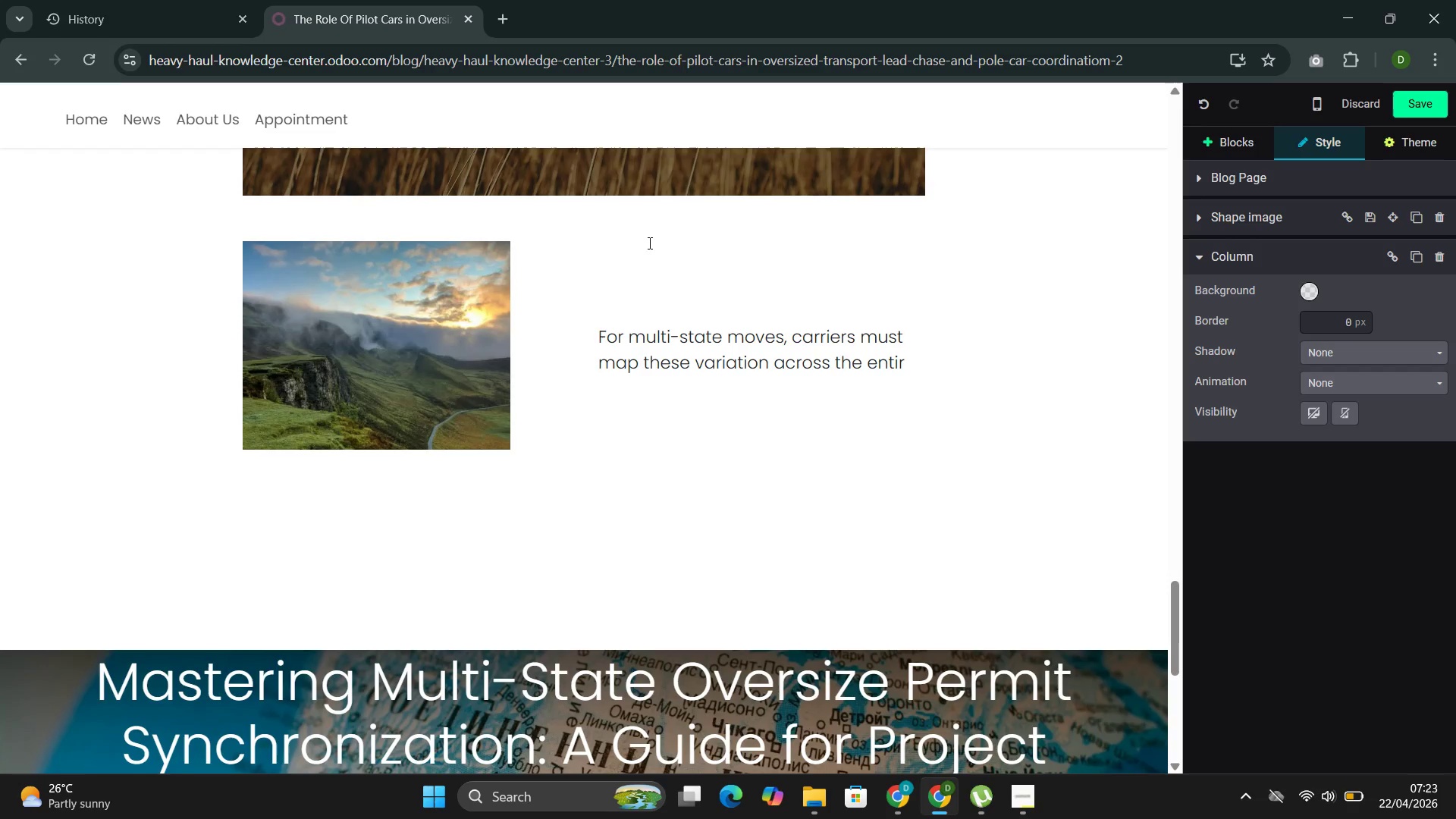 
type(e route. a)
key(Backspace)
type(A load require)
 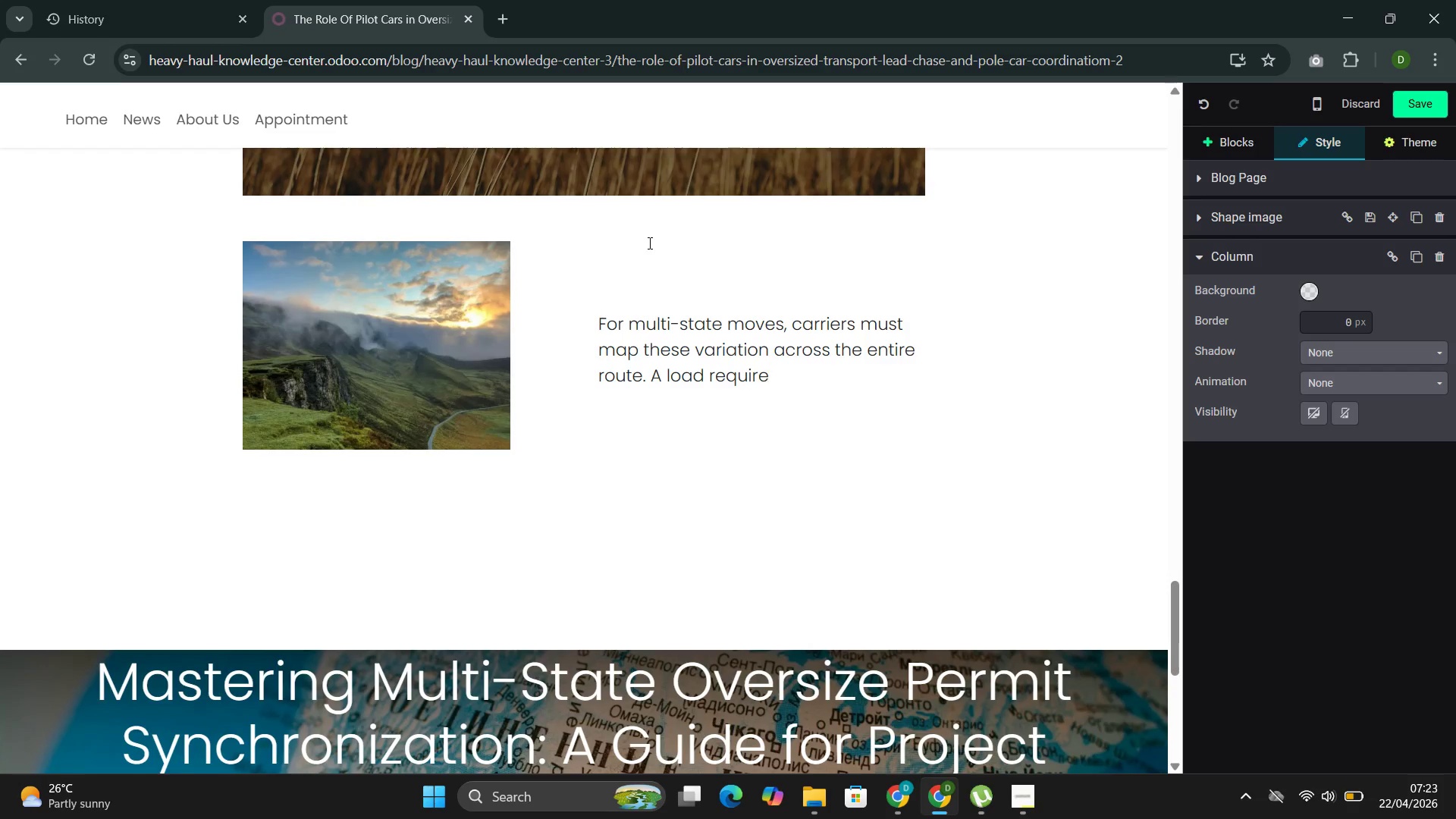 
key(Backspace)
type(ing one escort in Texas might need two in Arka)
 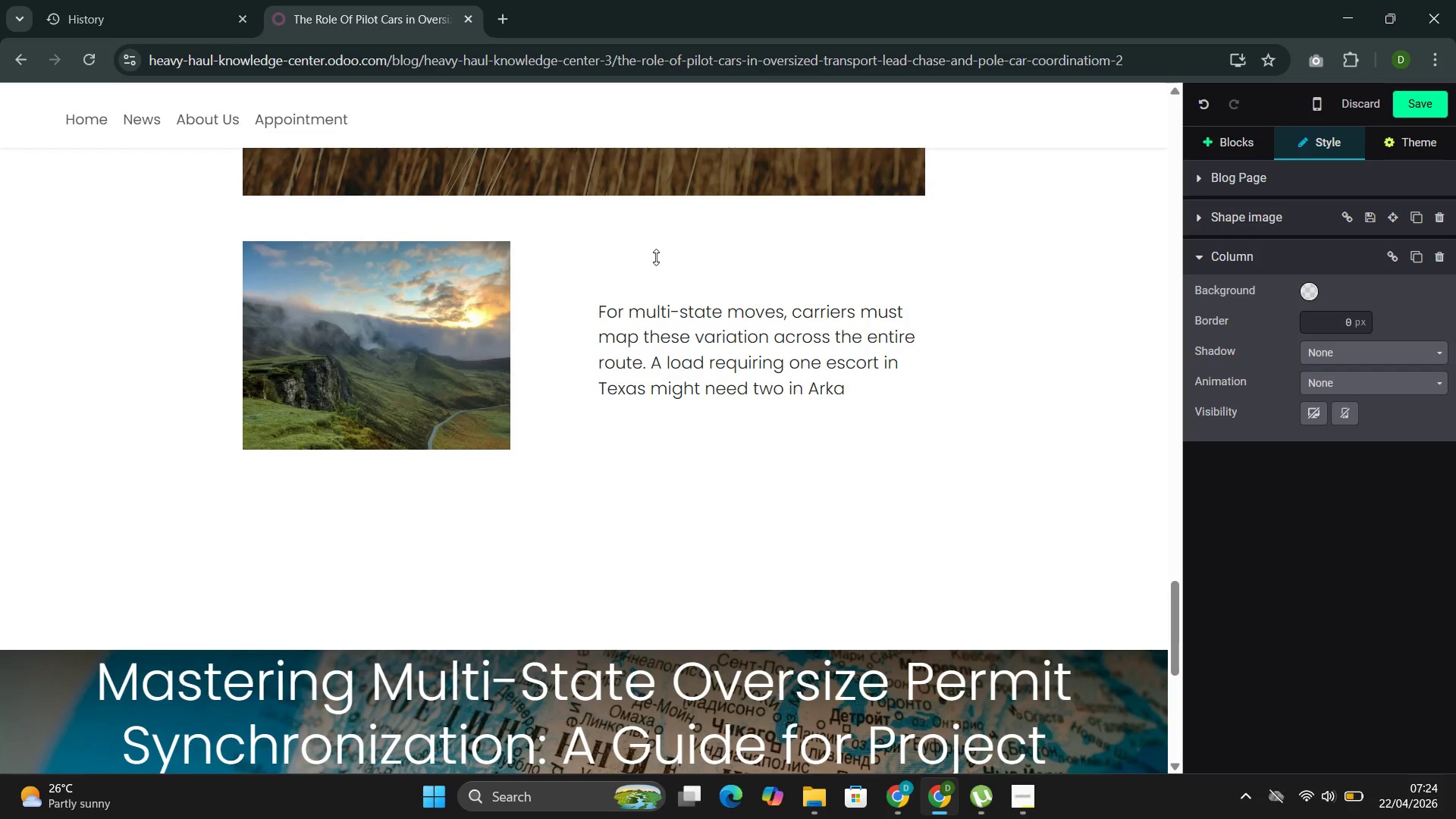 
wait(19.38)
 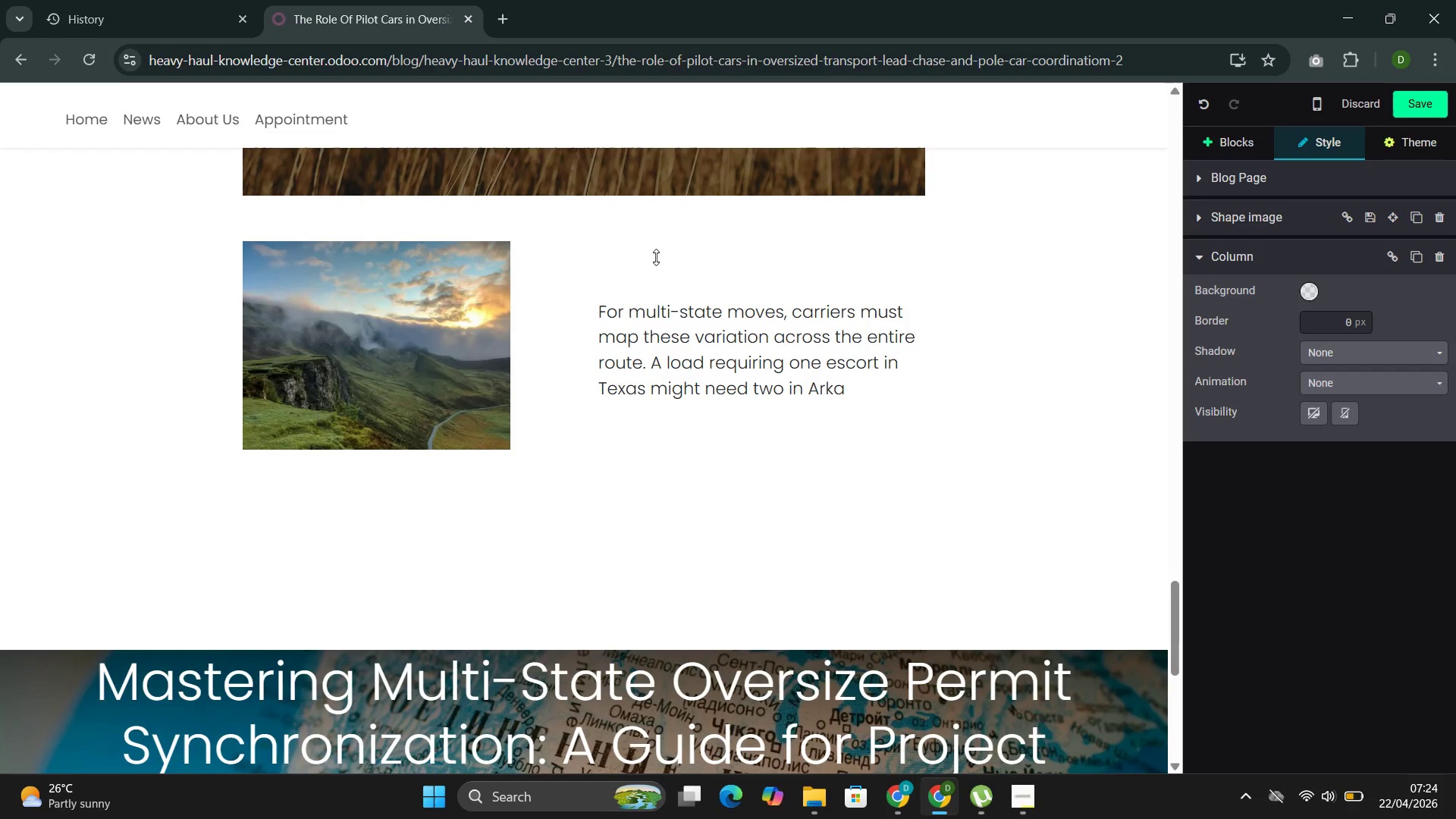 
type(nsas, with a pole car )
 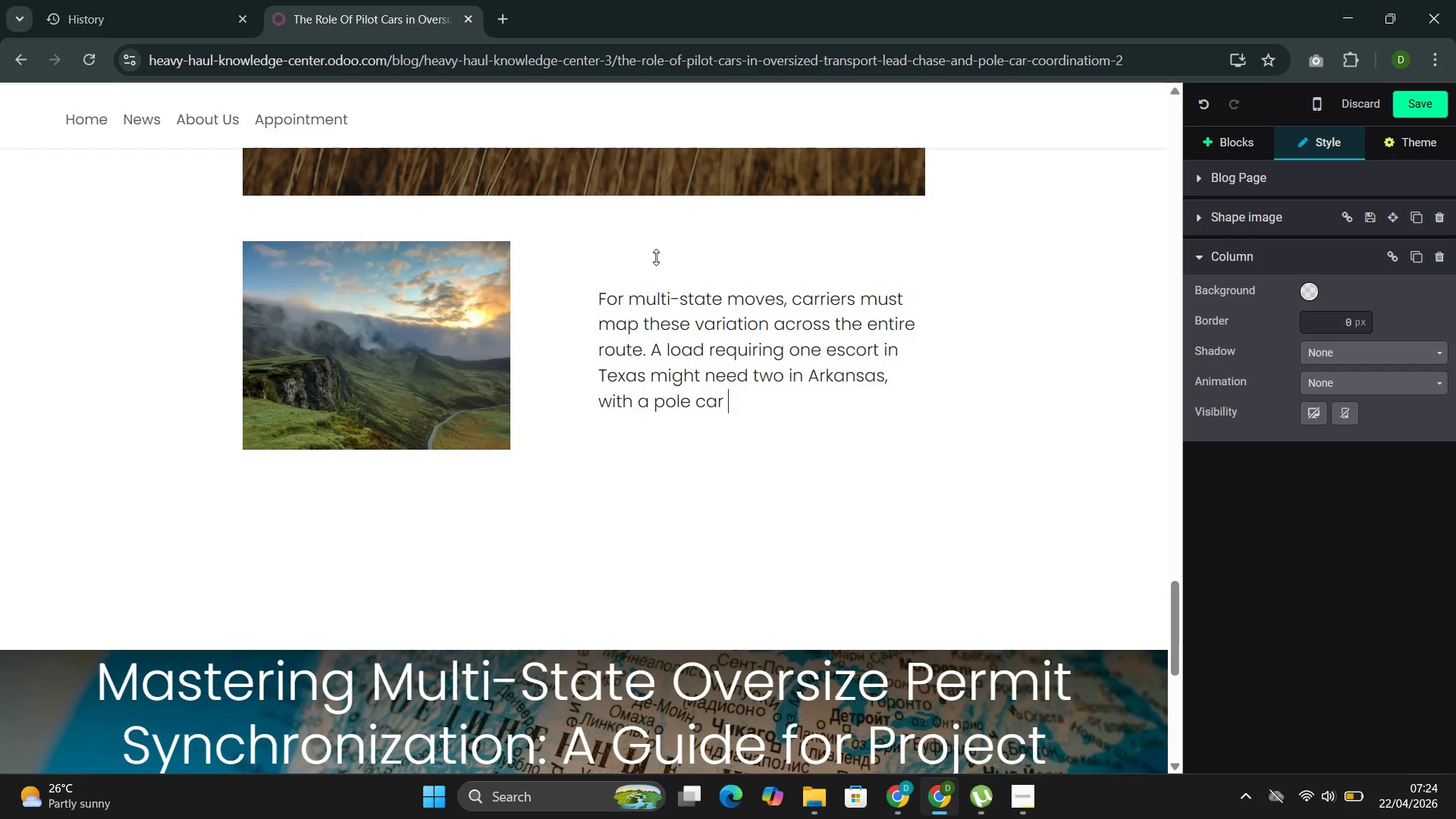 
type(addes)
key(Backspace)
type(s)
key(Backspace)
type(d for )
 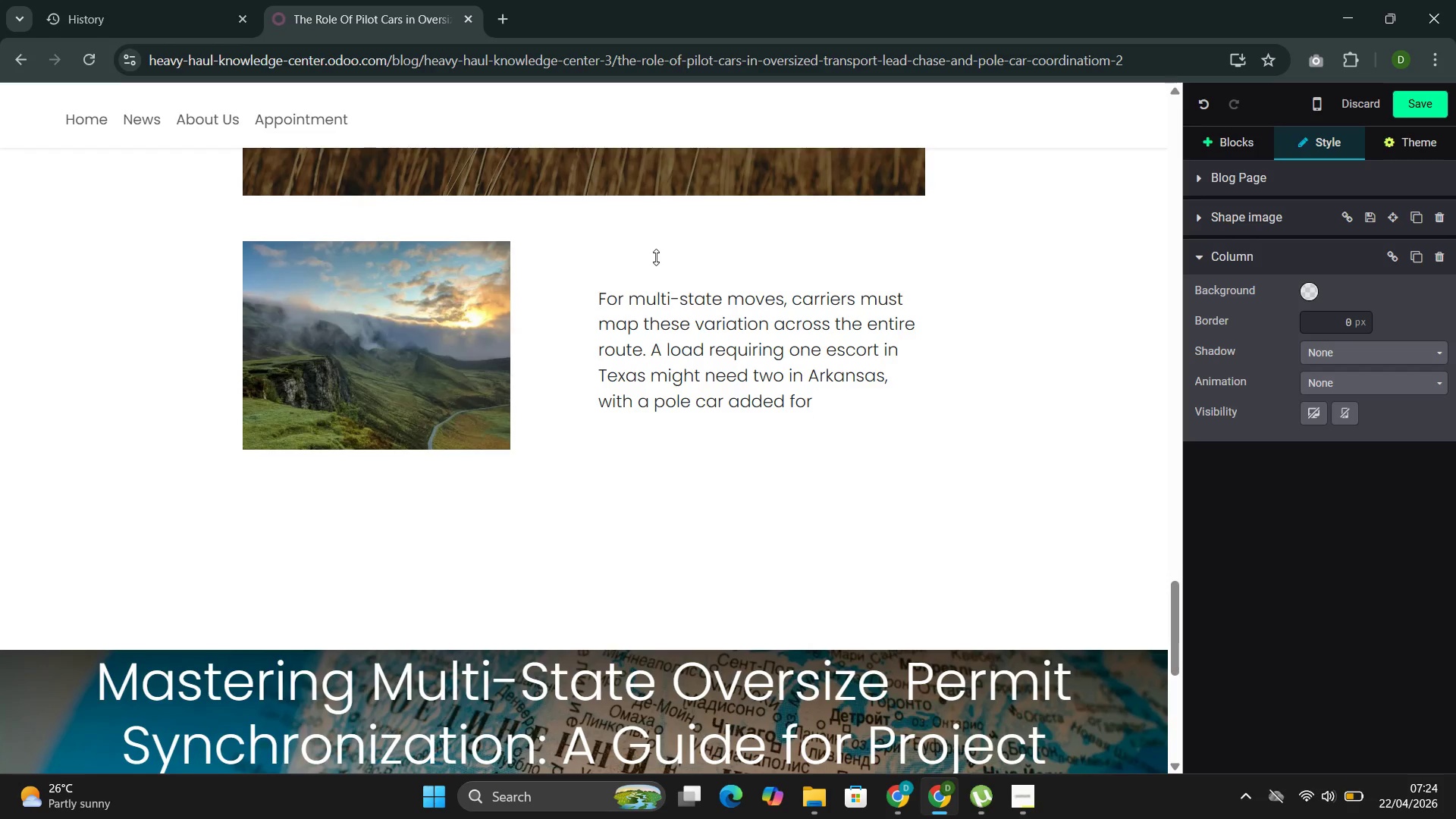 
type(a low bridge in mi)
key(Backspace)
key(Backspace)
type(Missouri. Early coordination prevents denied permits and road )
key(Backspace)
type(side holds.)
 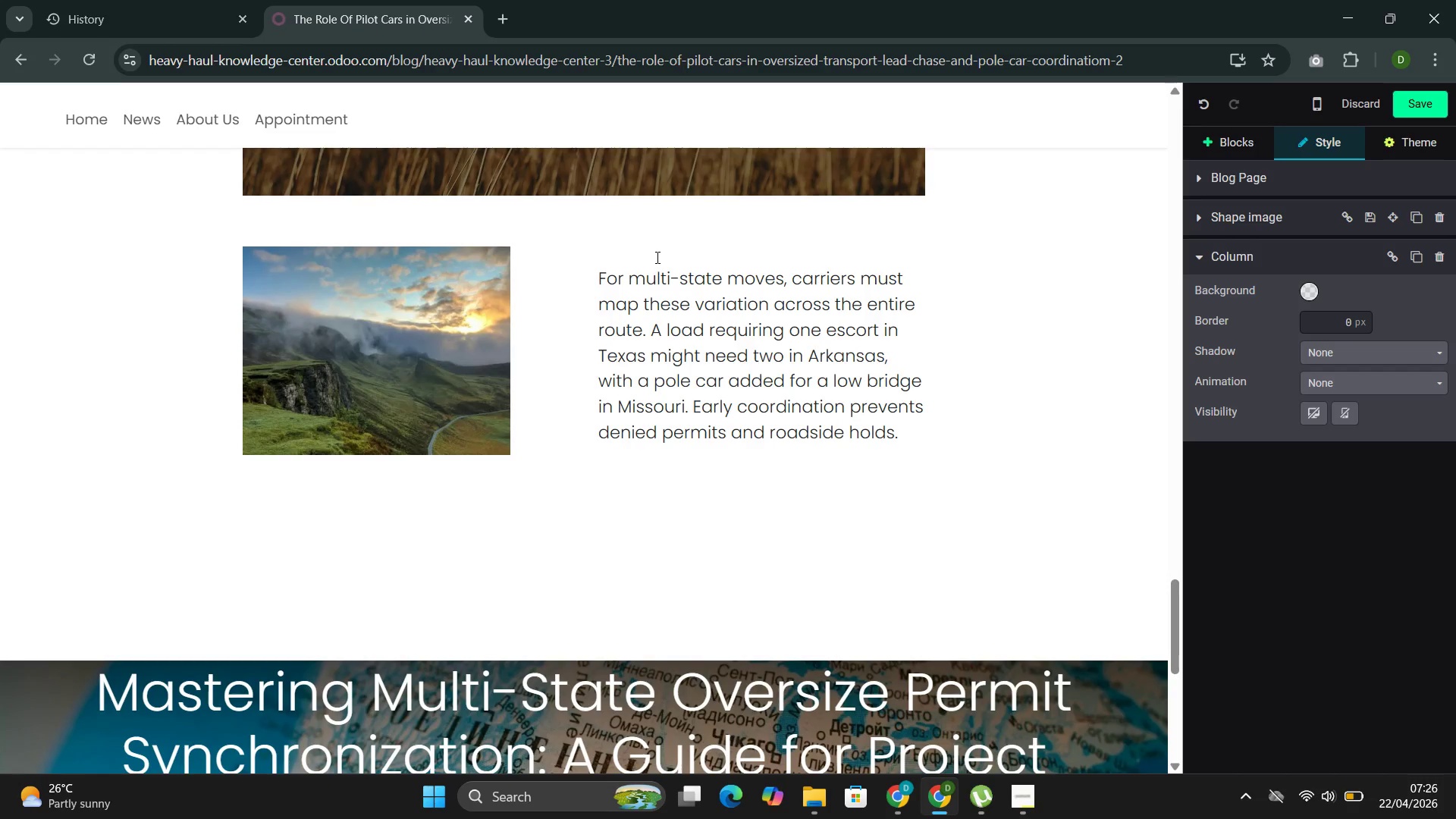 
wait(5.95)
 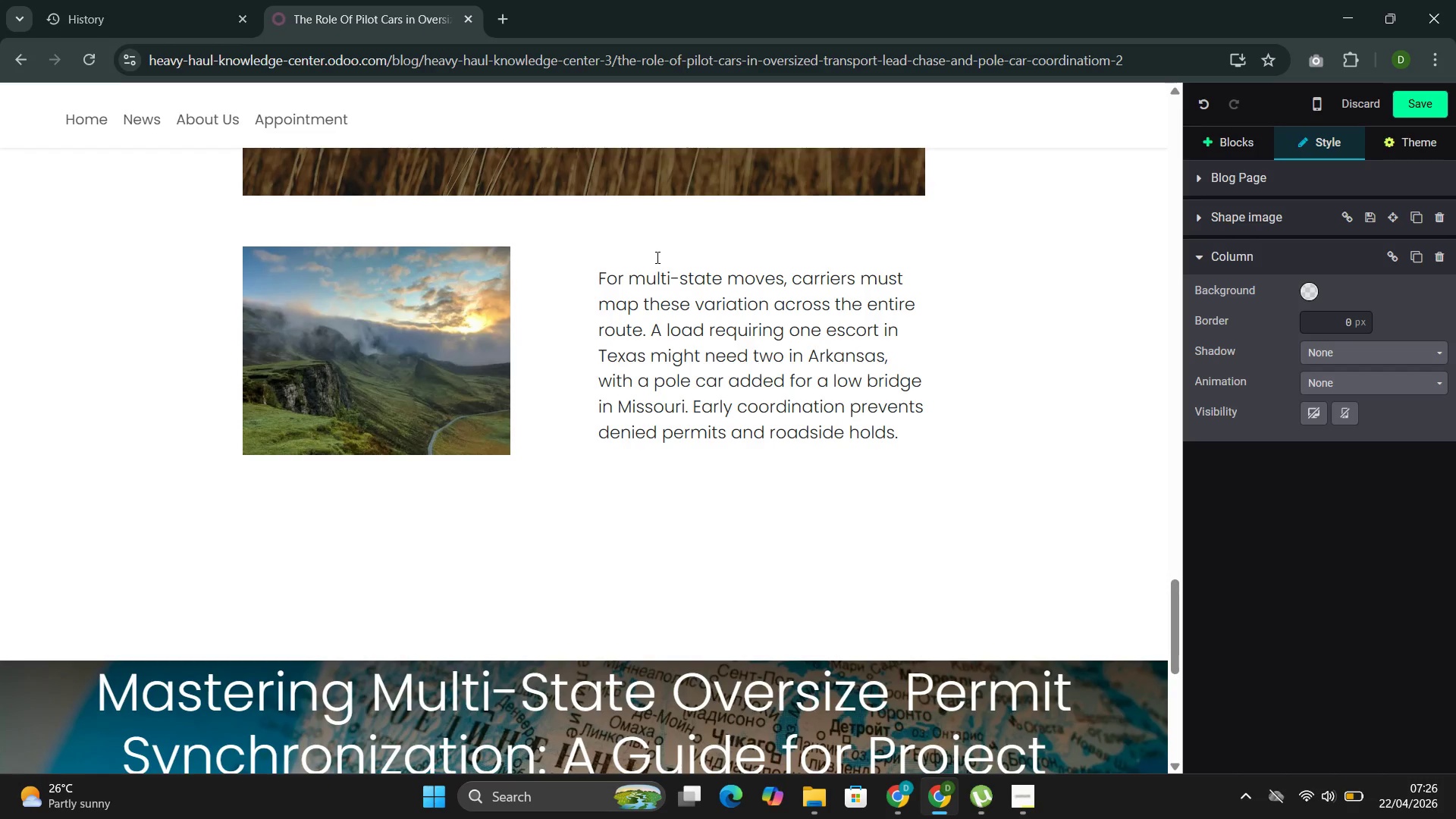 
left_click([1219, 145])
 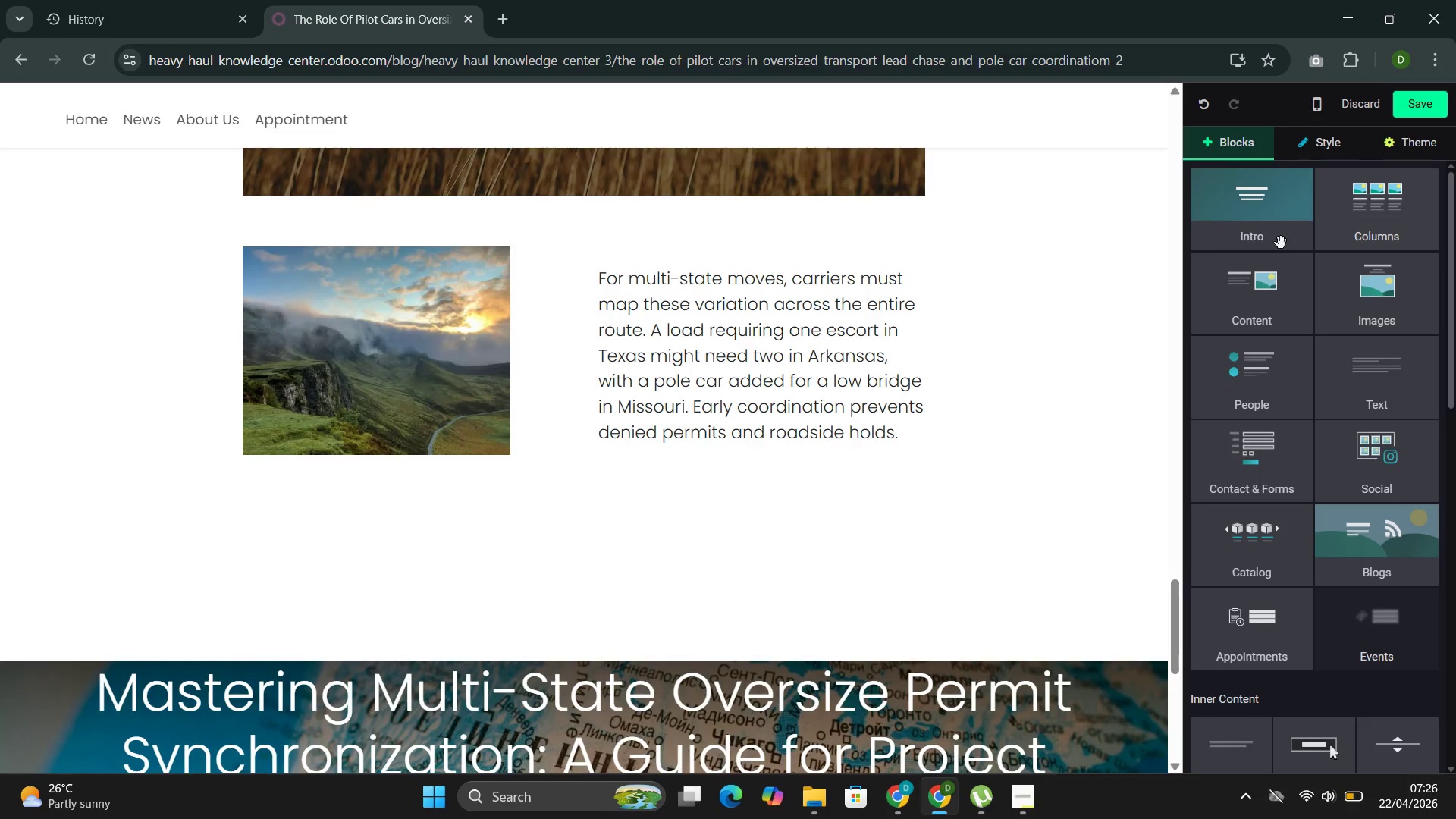 
left_click([1230, 268])
 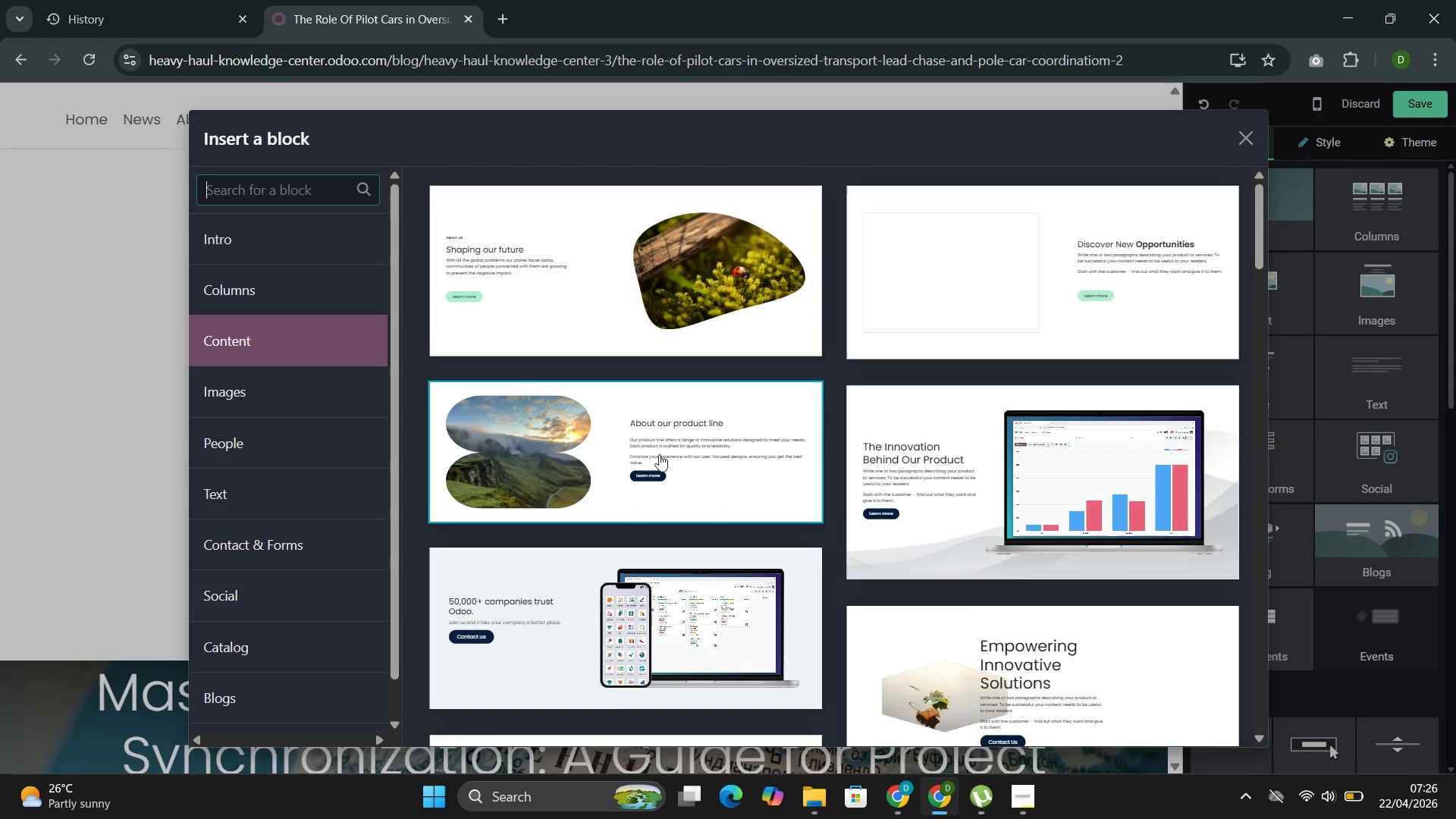 
left_click([626, 293])
 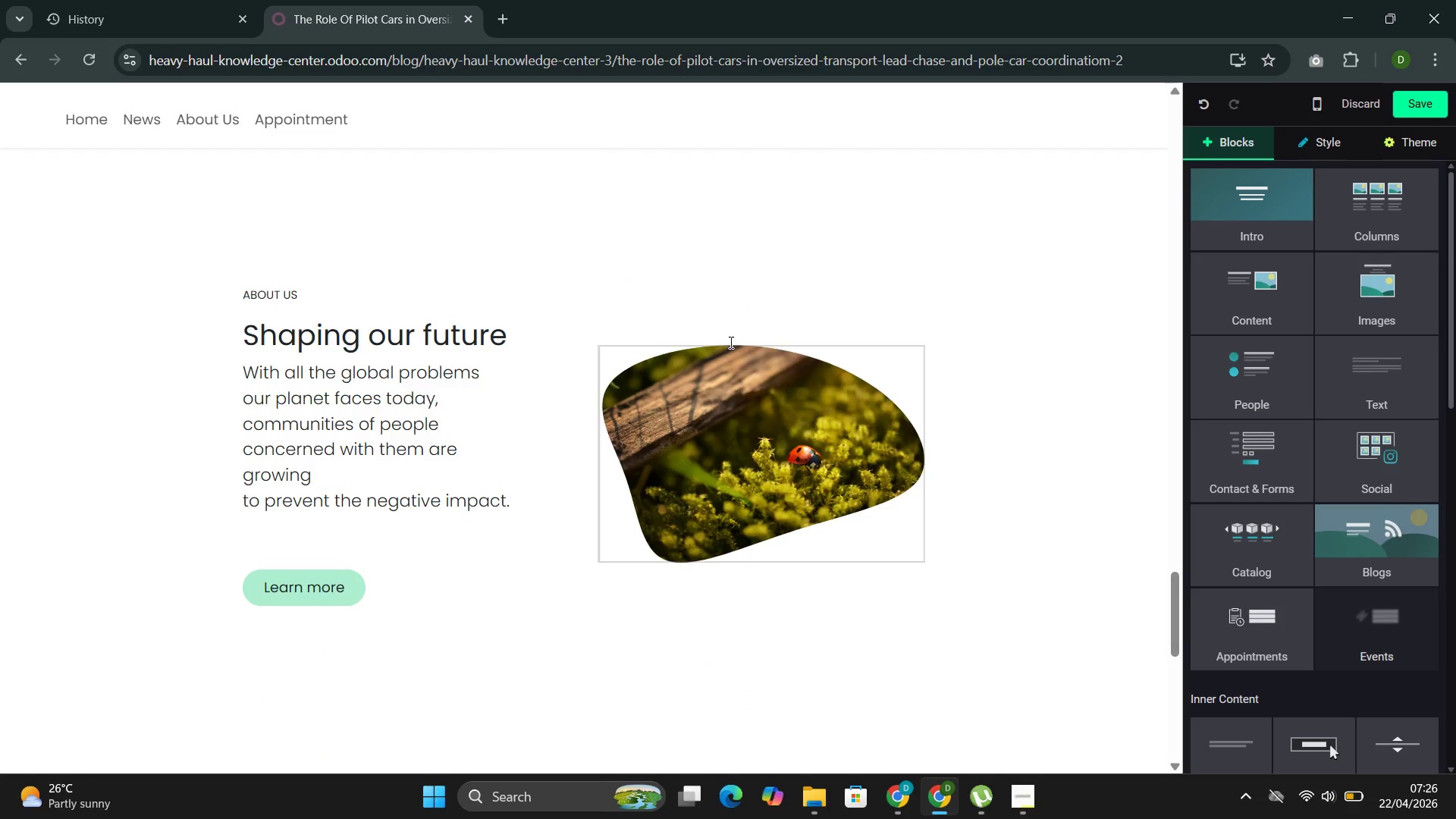 
left_click([735, 331])
 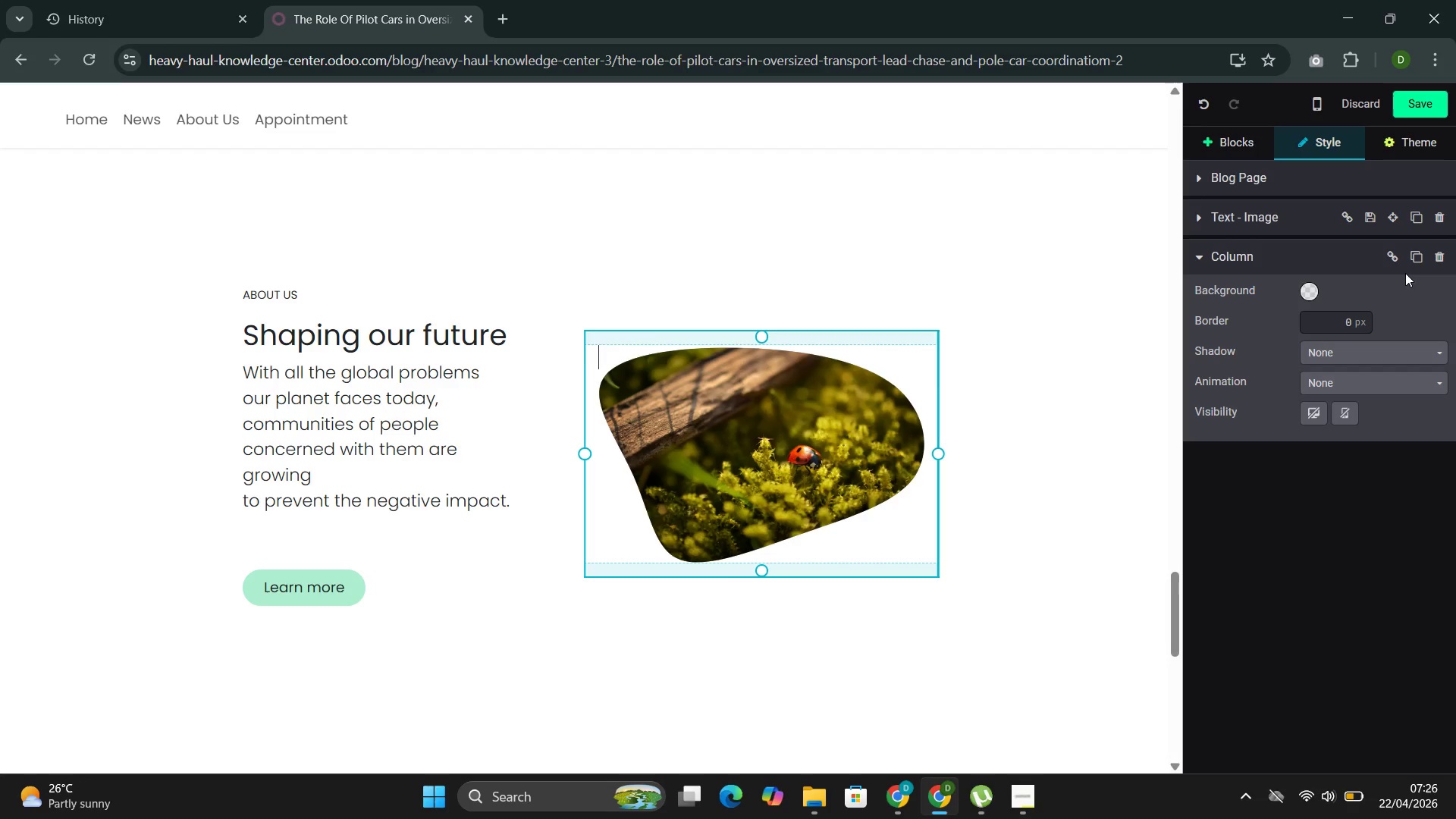 
left_click([901, 519])
 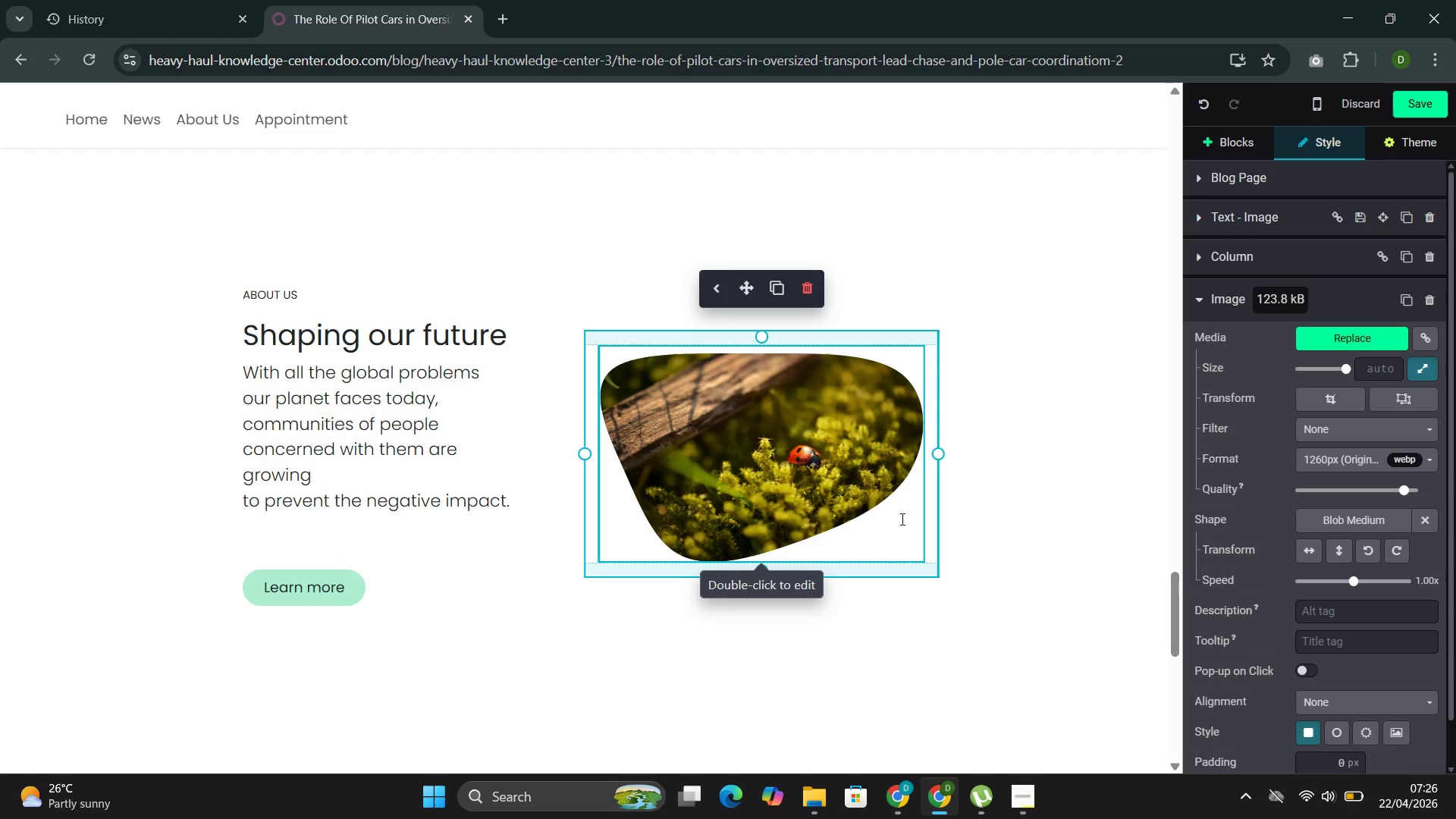 
left_click([814, 460])
 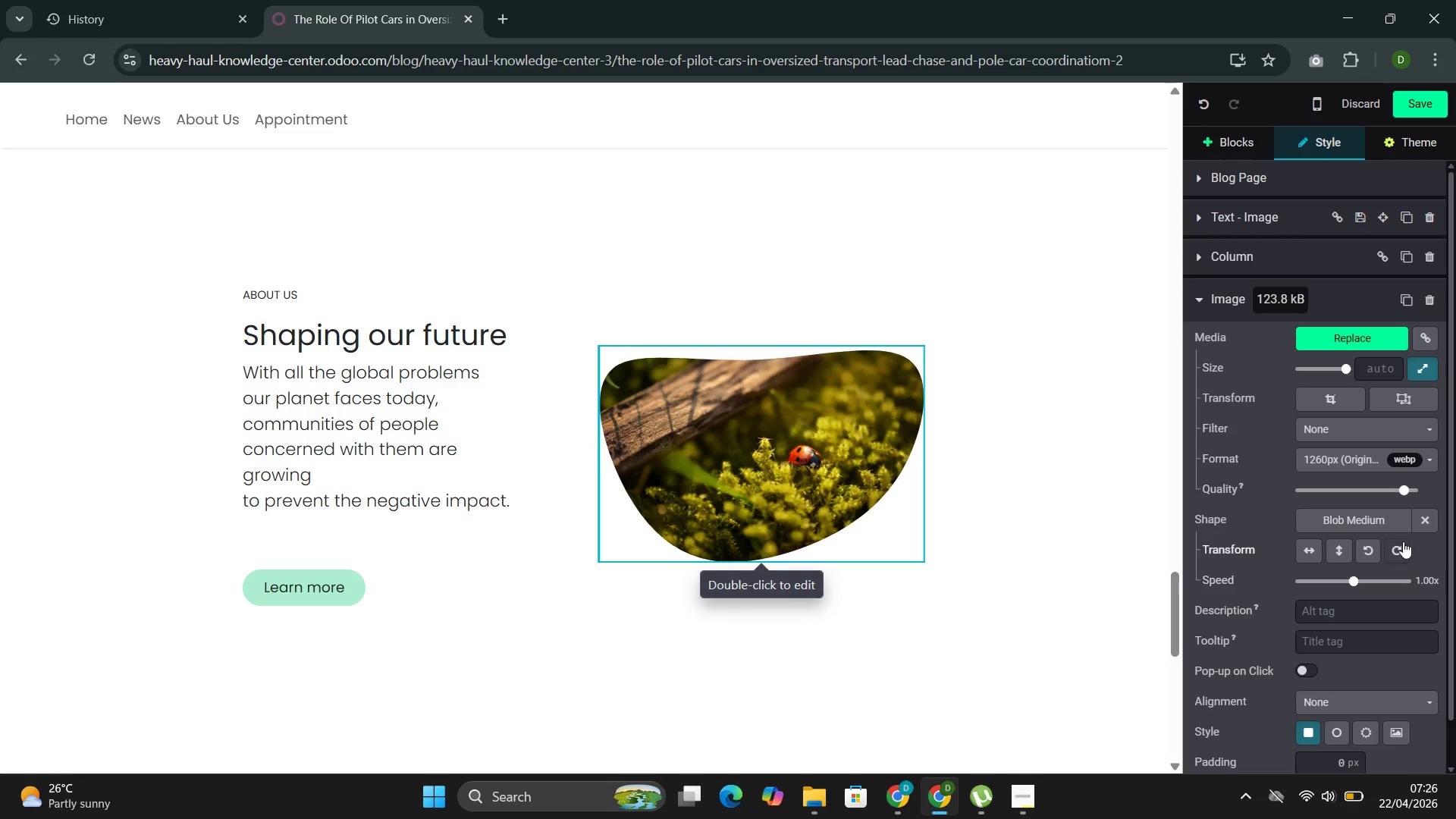 
left_click([1420, 522])
 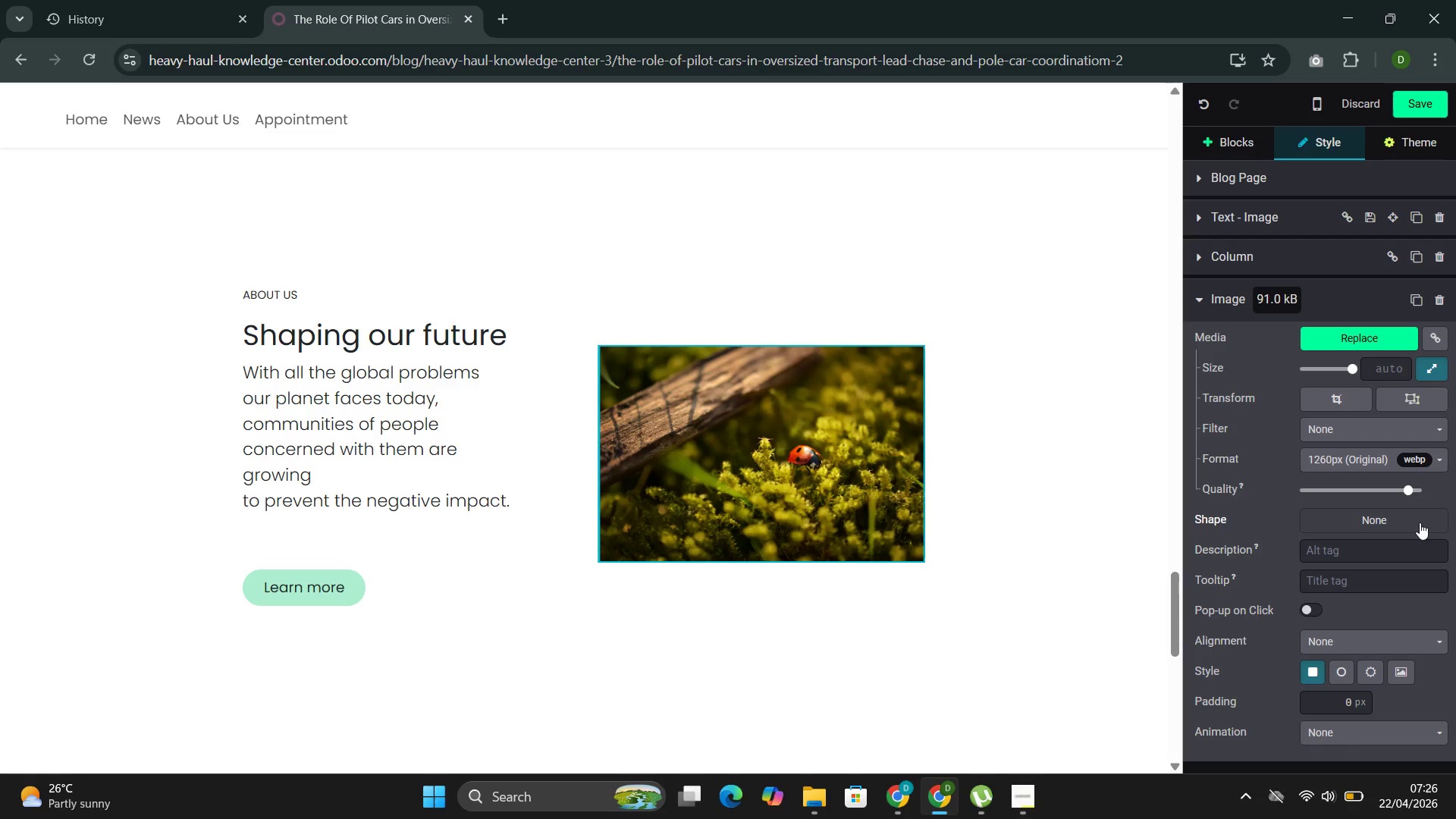 
wait(6.23)
 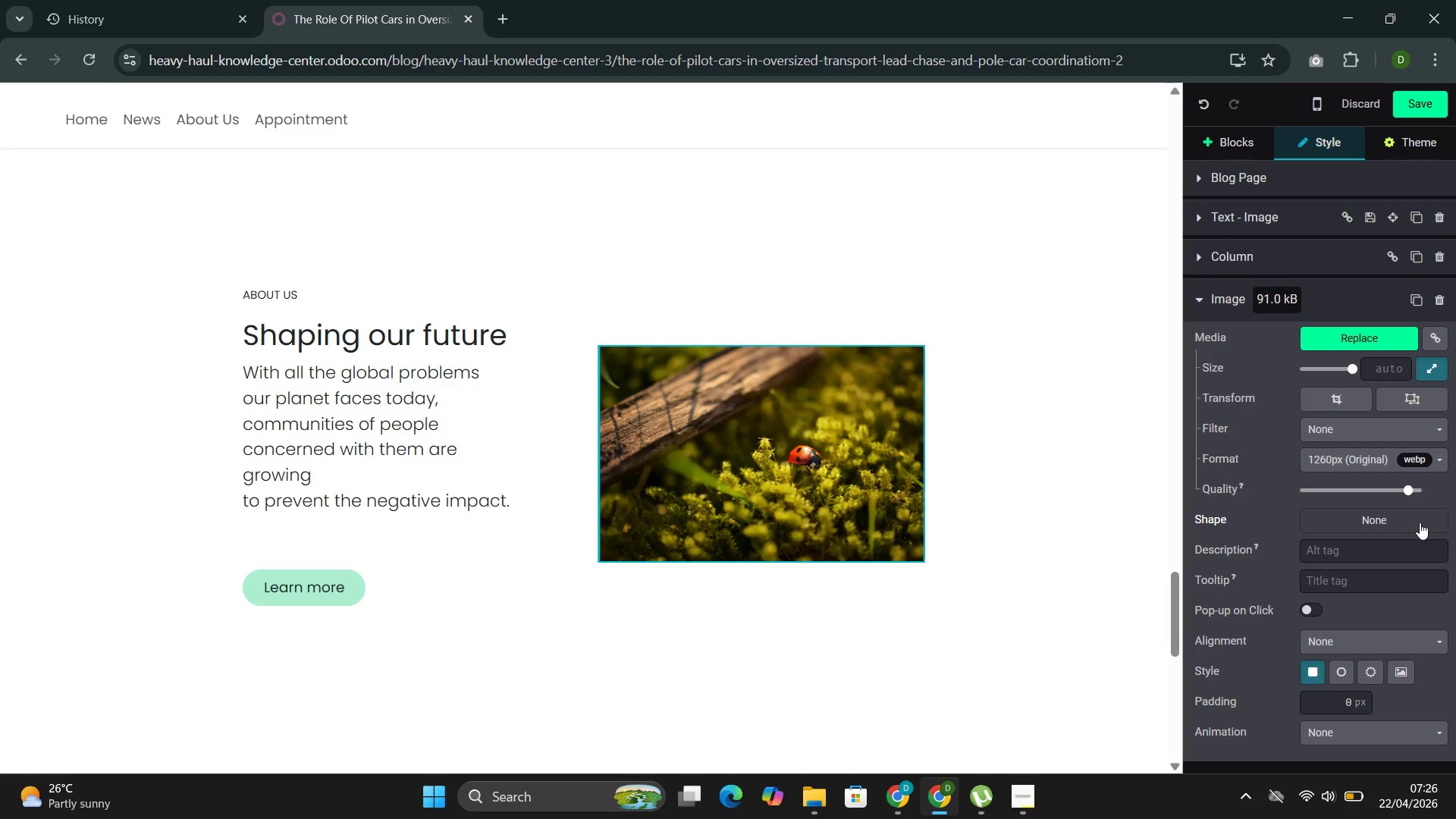 
left_click([324, 594])
 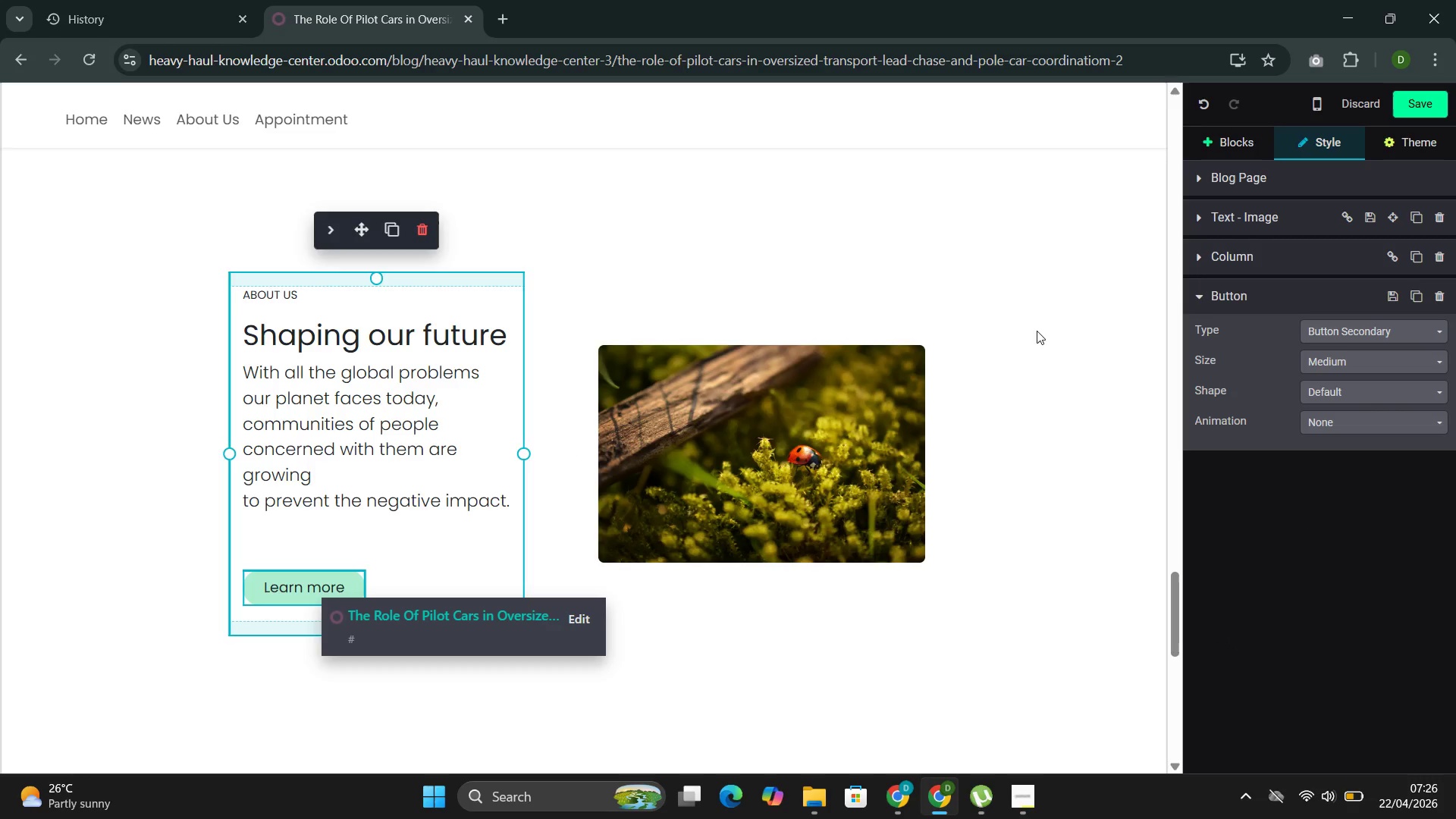 
left_click([1440, 292])
 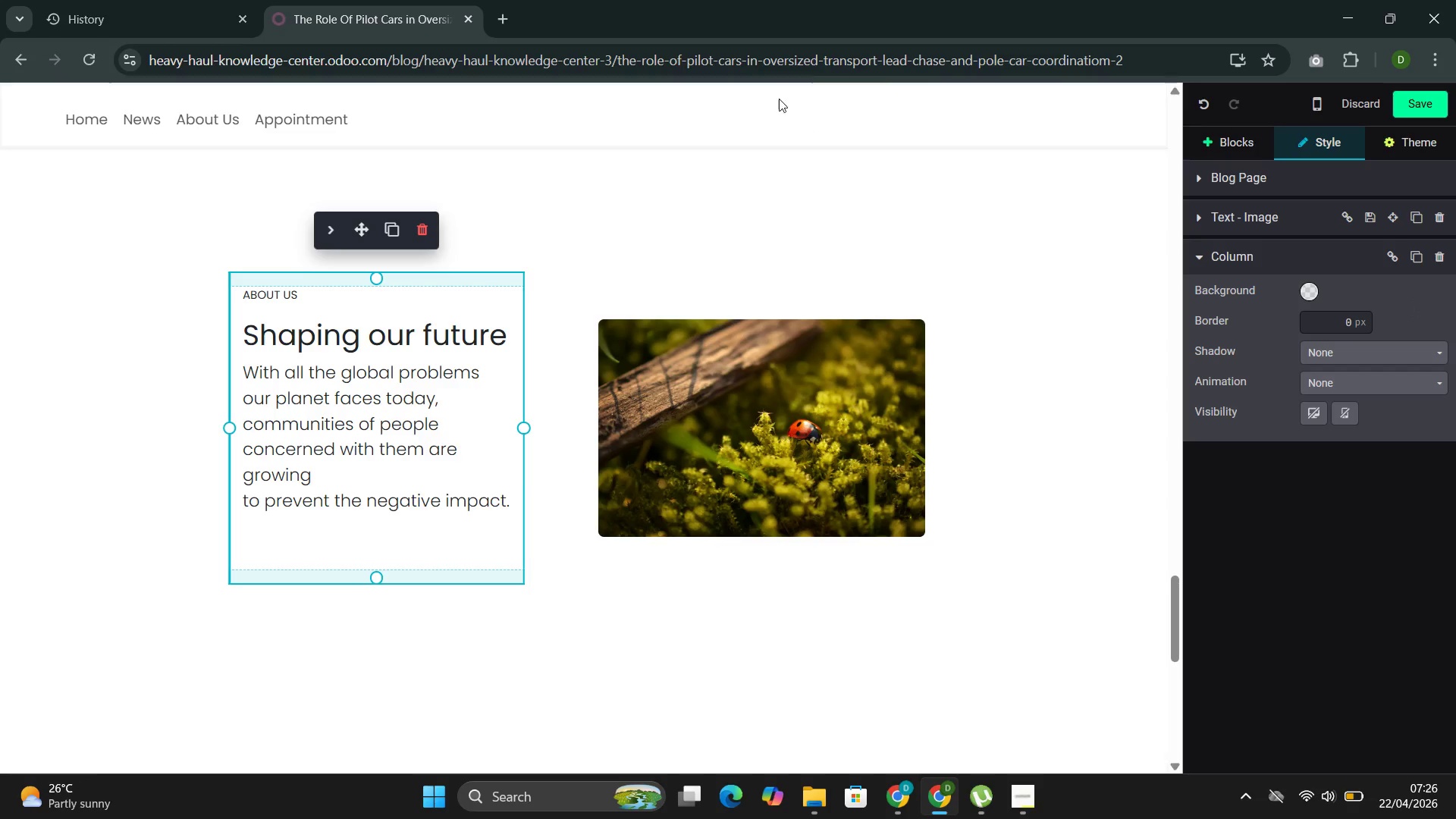 
left_click_drag(start_coordinate=[320, 294], to_coordinate=[208, 290])
 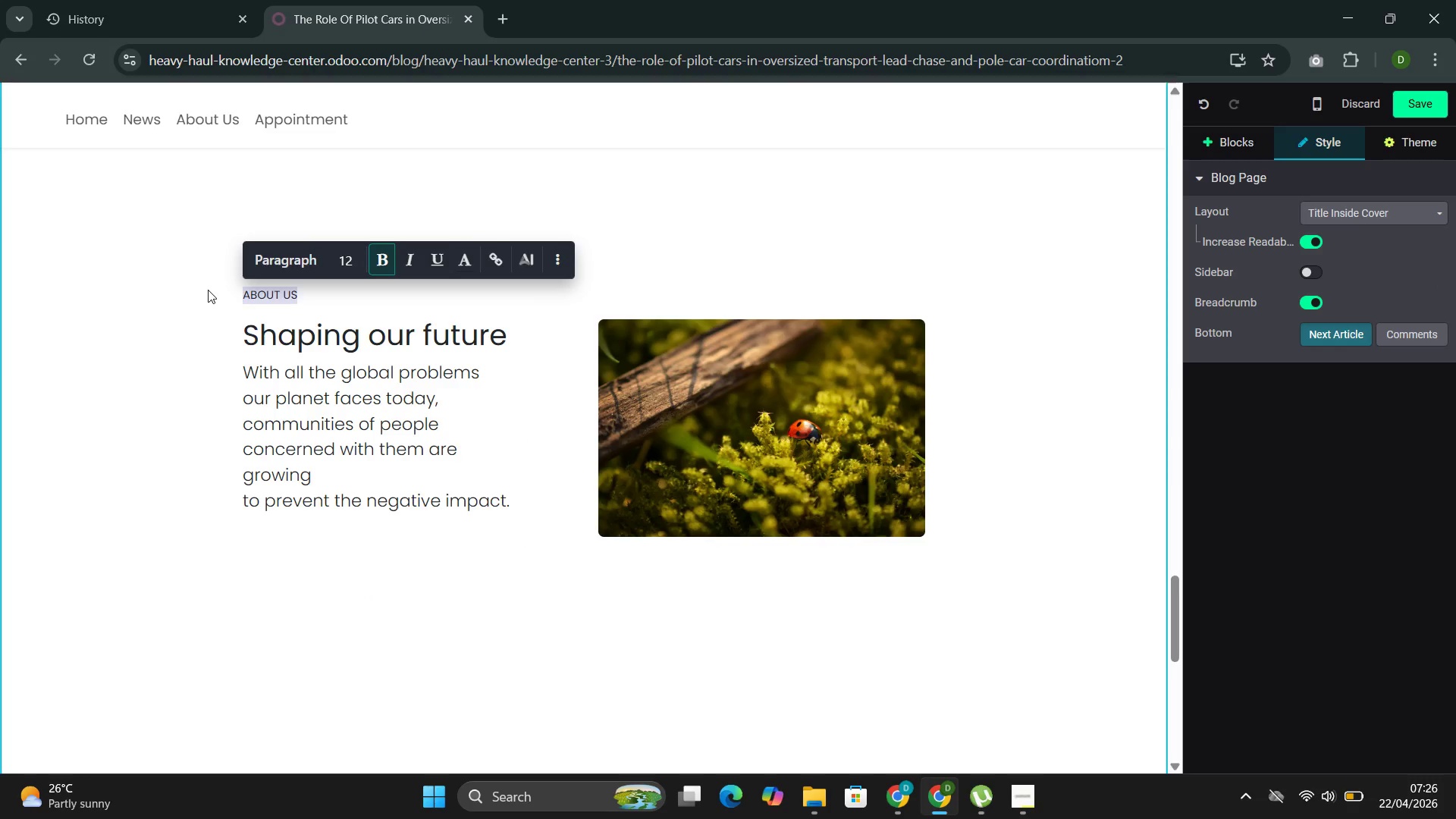 
key(Backspace)
 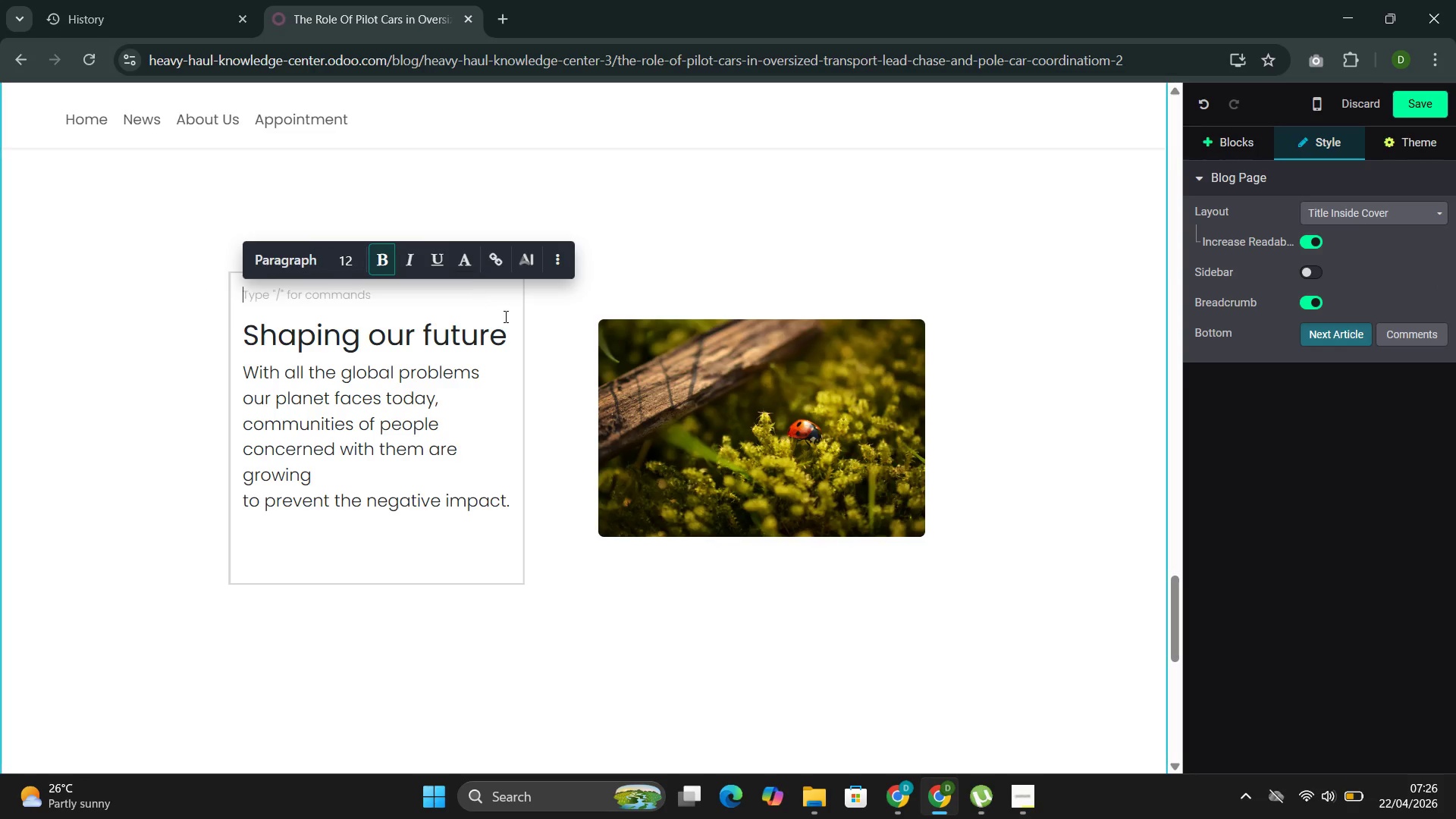 
left_click_drag(start_coordinate=[517, 332], to_coordinate=[295, 332])
 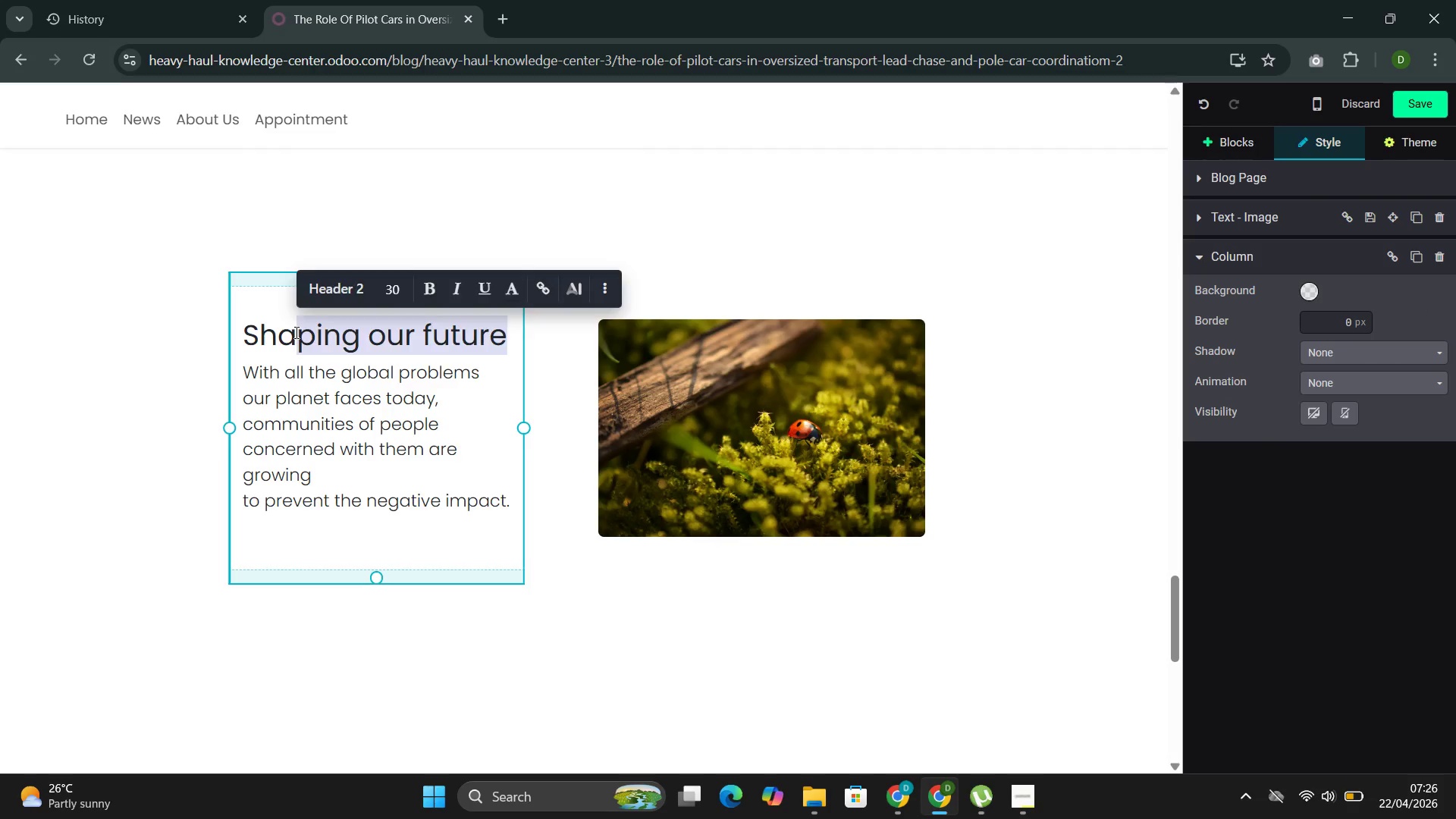 
key(Backspace)
key(Backspace)
key(Backspace)
key(Backspace)
type(Coordinat)
 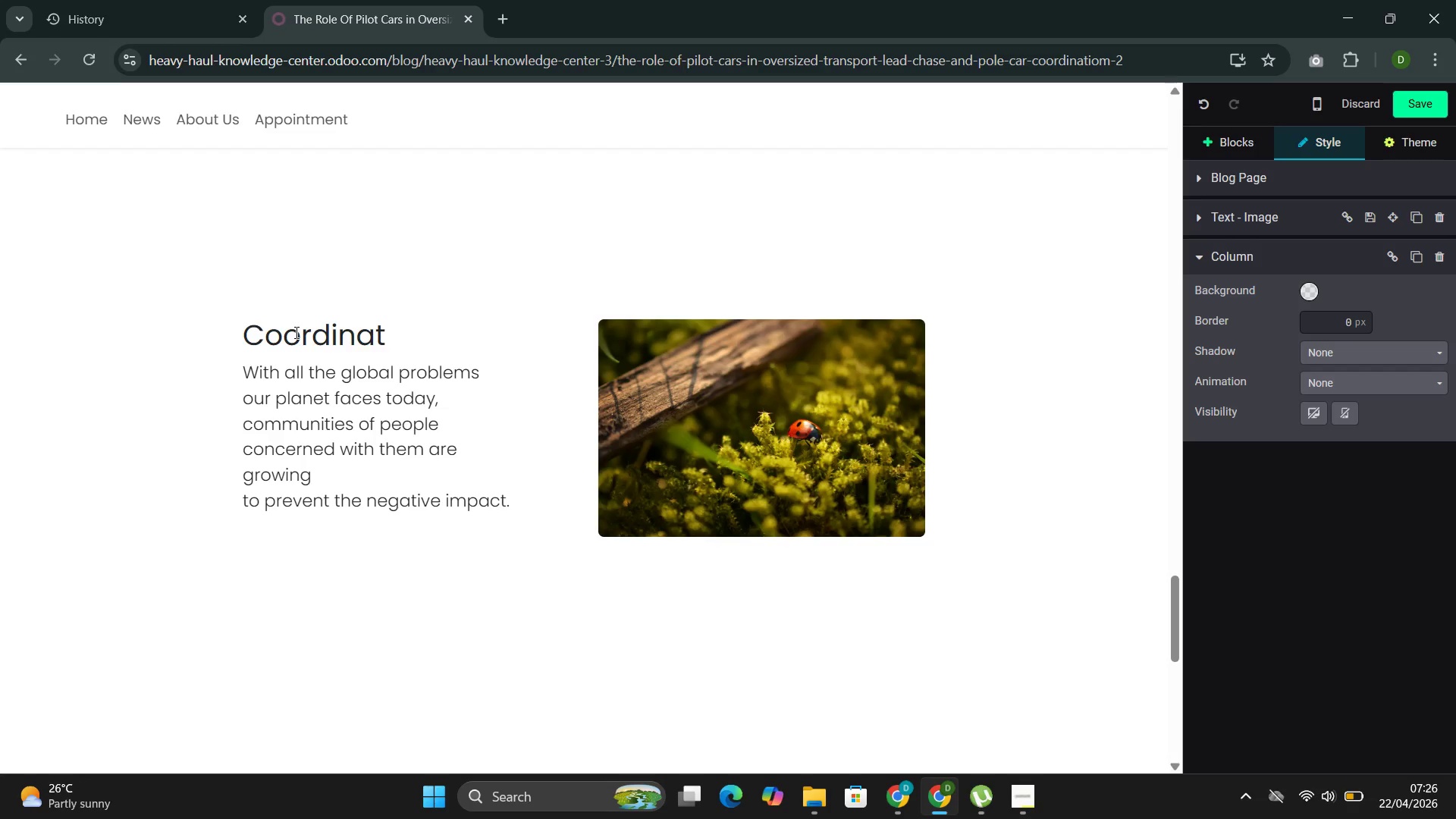 
wait(11.53)
 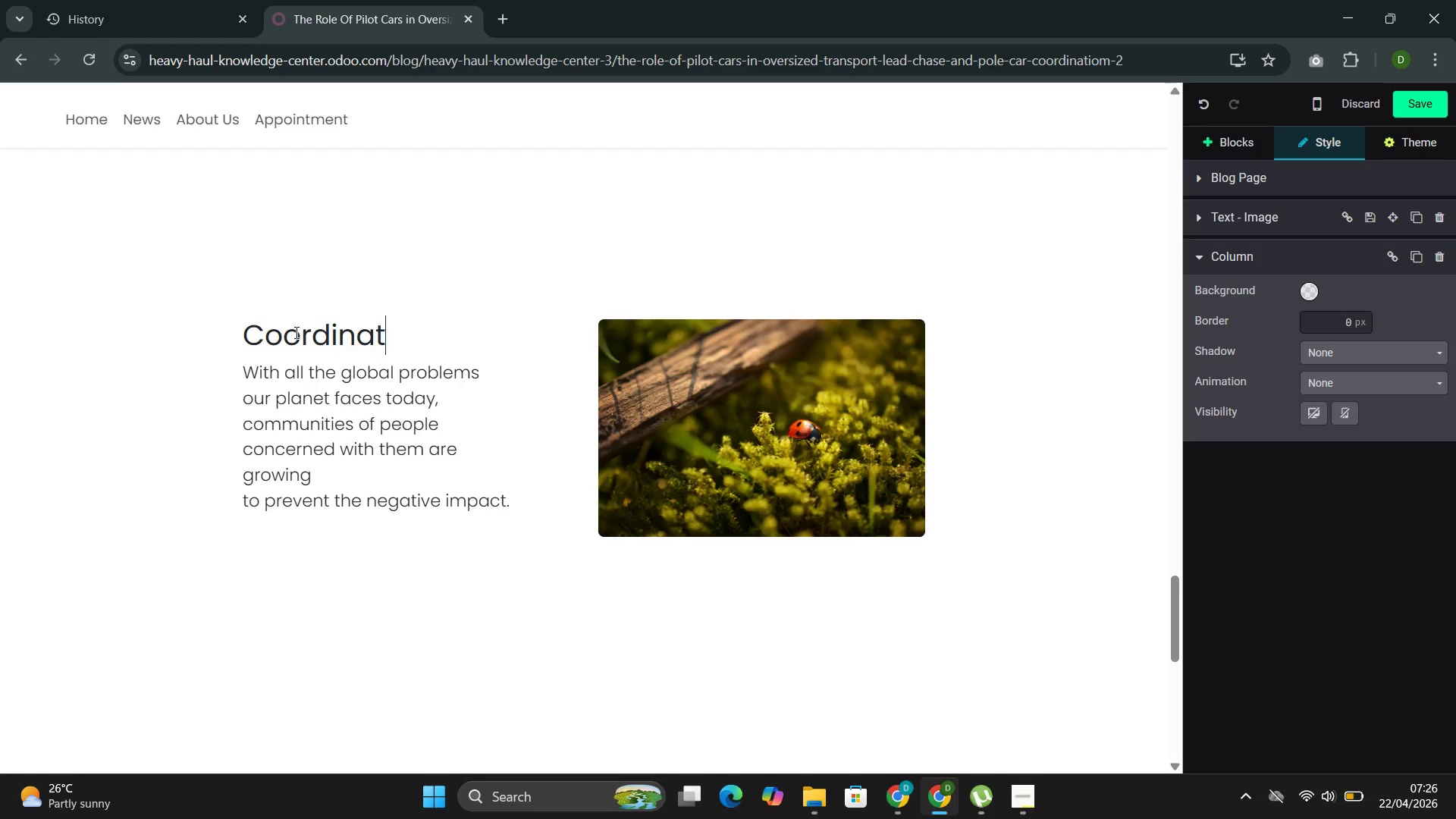 
type(ion )
 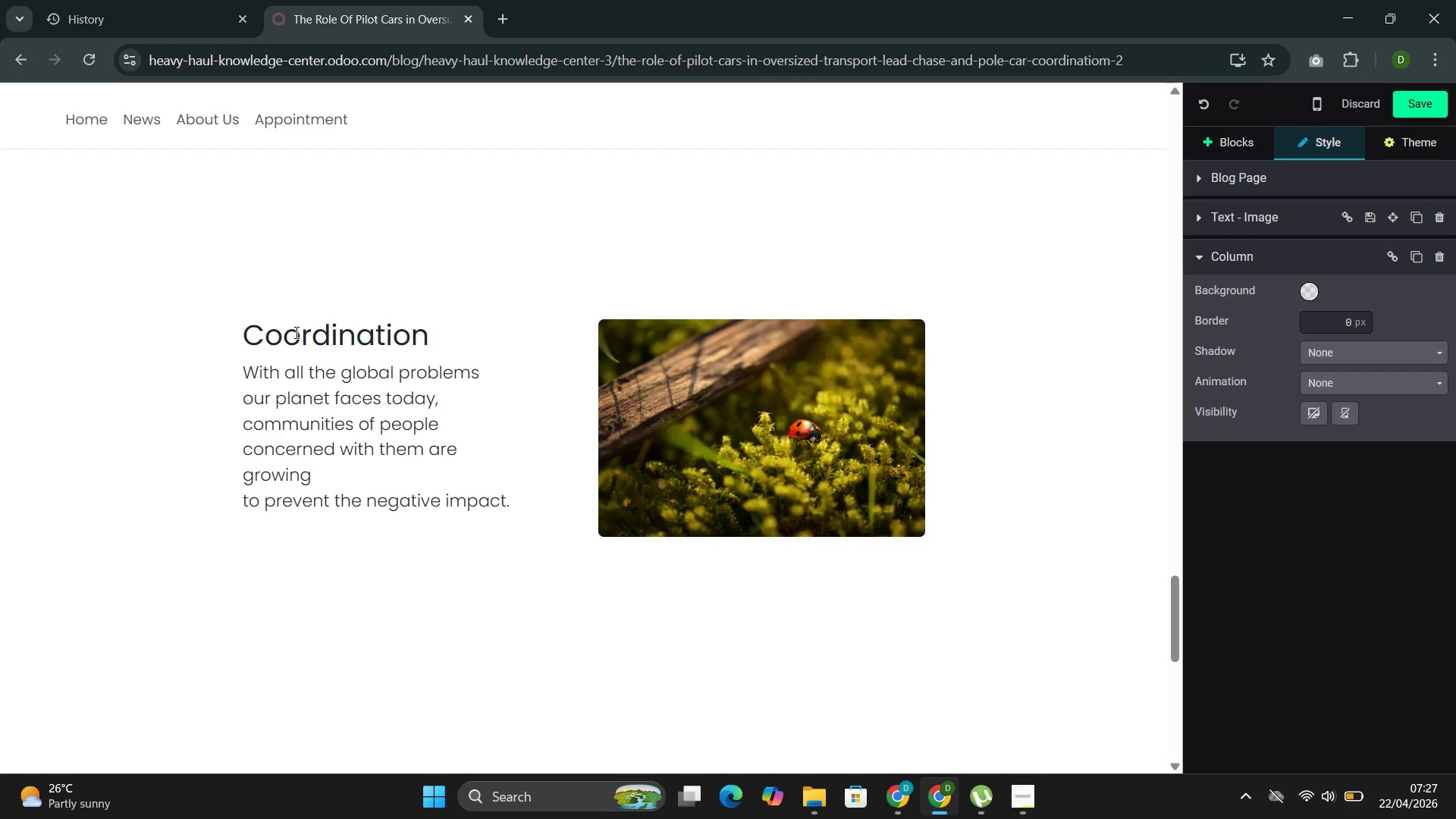 
type(and Communication )
 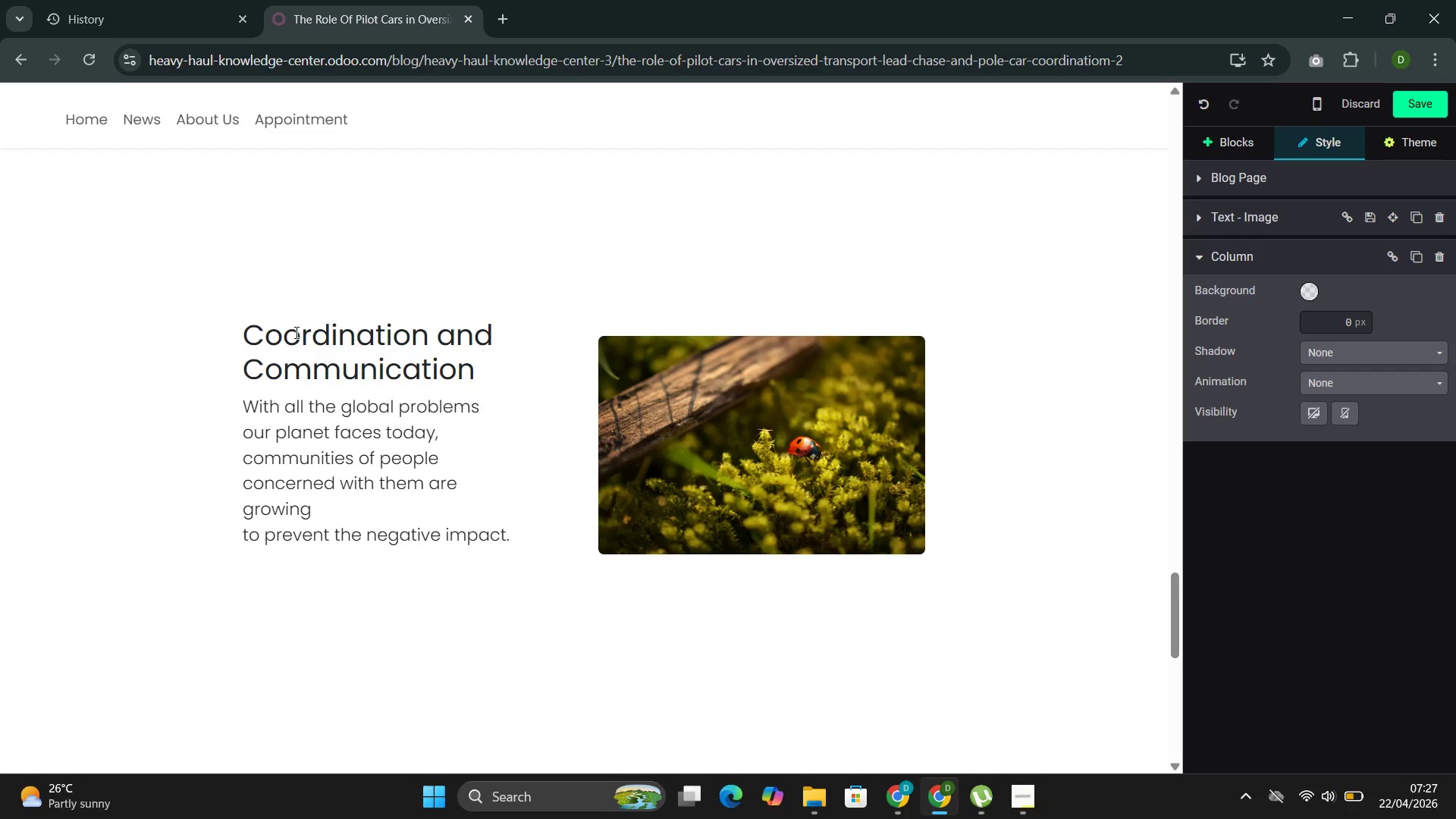 
left_click_drag(start_coordinate=[509, 538], to_coordinate=[289, 406])
 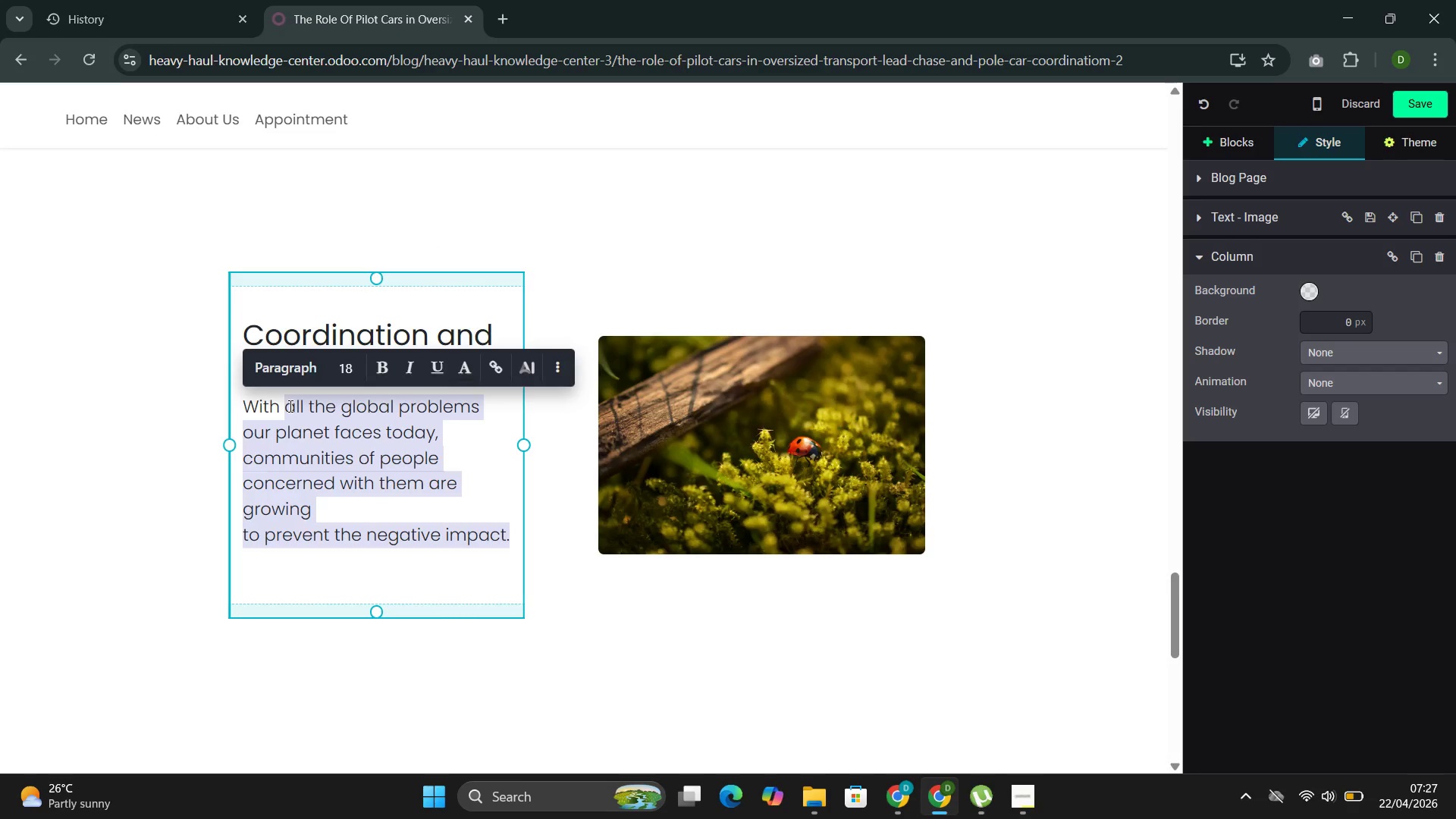 
key(Backspace)
key(Backspace)
key(Backspace)
key(Backspace)
key(Backspace)
key(Backspace)
type(Effectio)
key(Backspace)
key(Backspace)
type(ive escort teams rely on constant )
 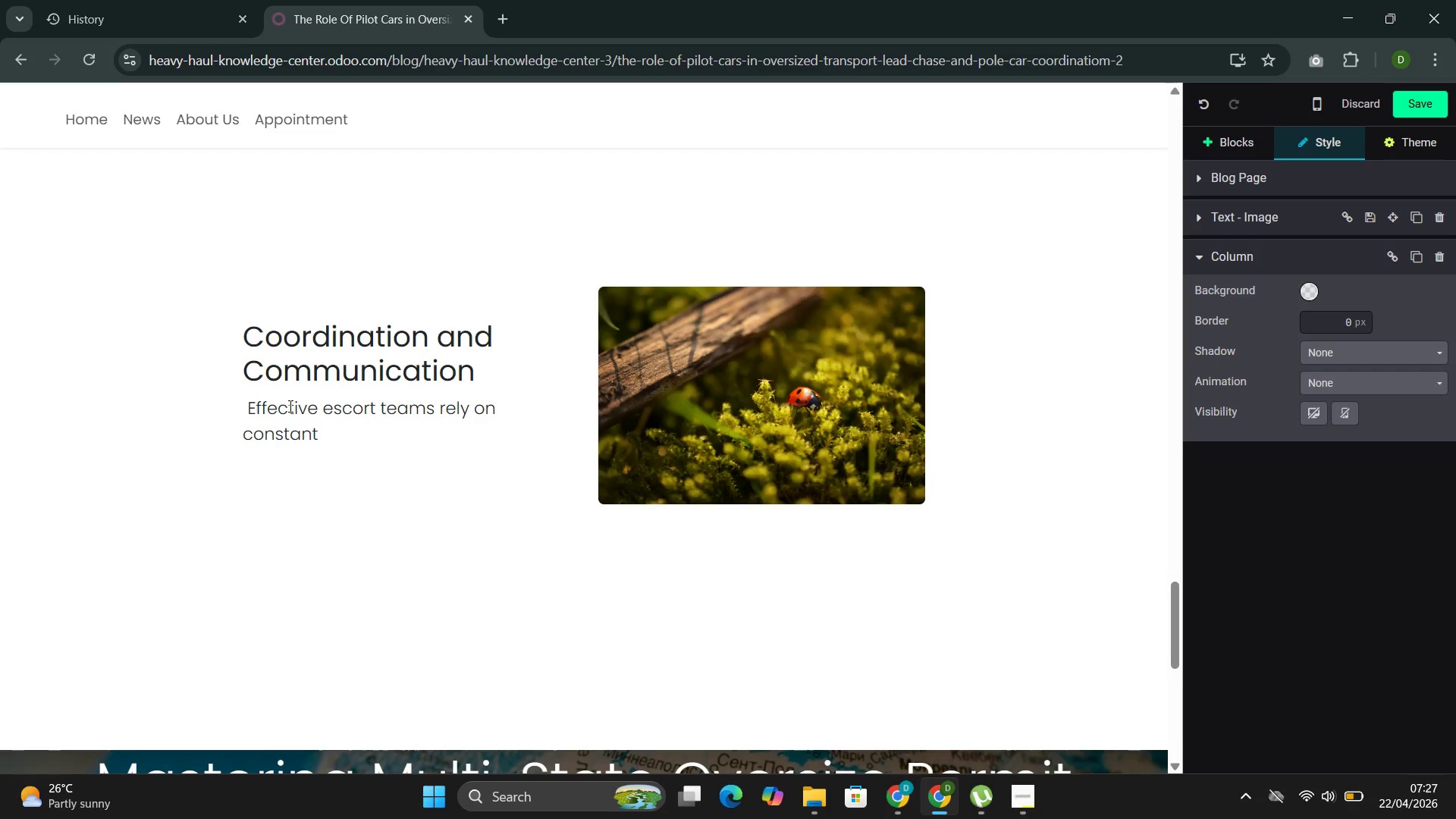 
type(communication)
key(Backspace)
type(n. Two-way radios keep the truck )
key(Backspace)
type(, )
key(Backspace)
type( lead, and )
 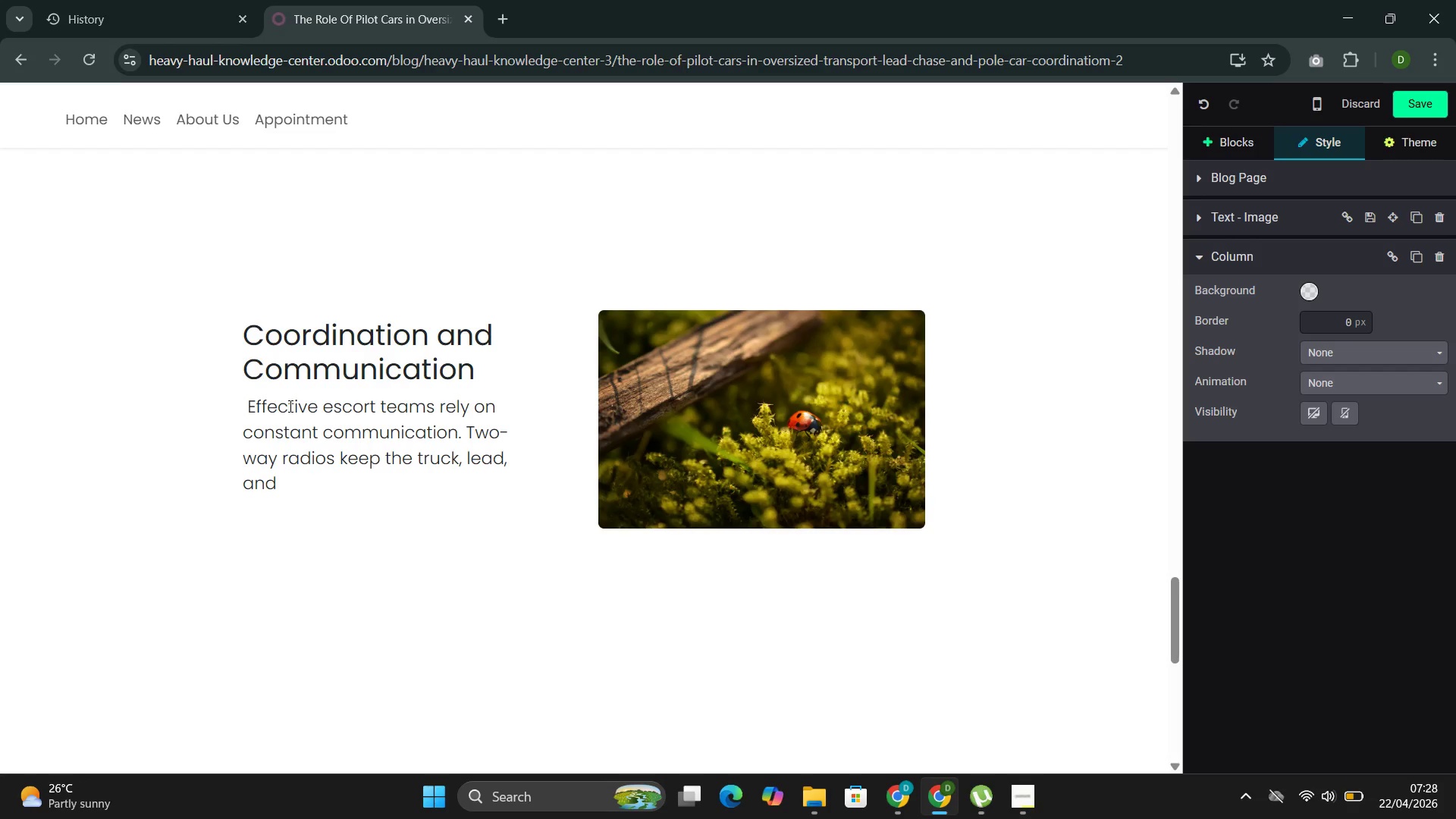 
wait(8.53)
 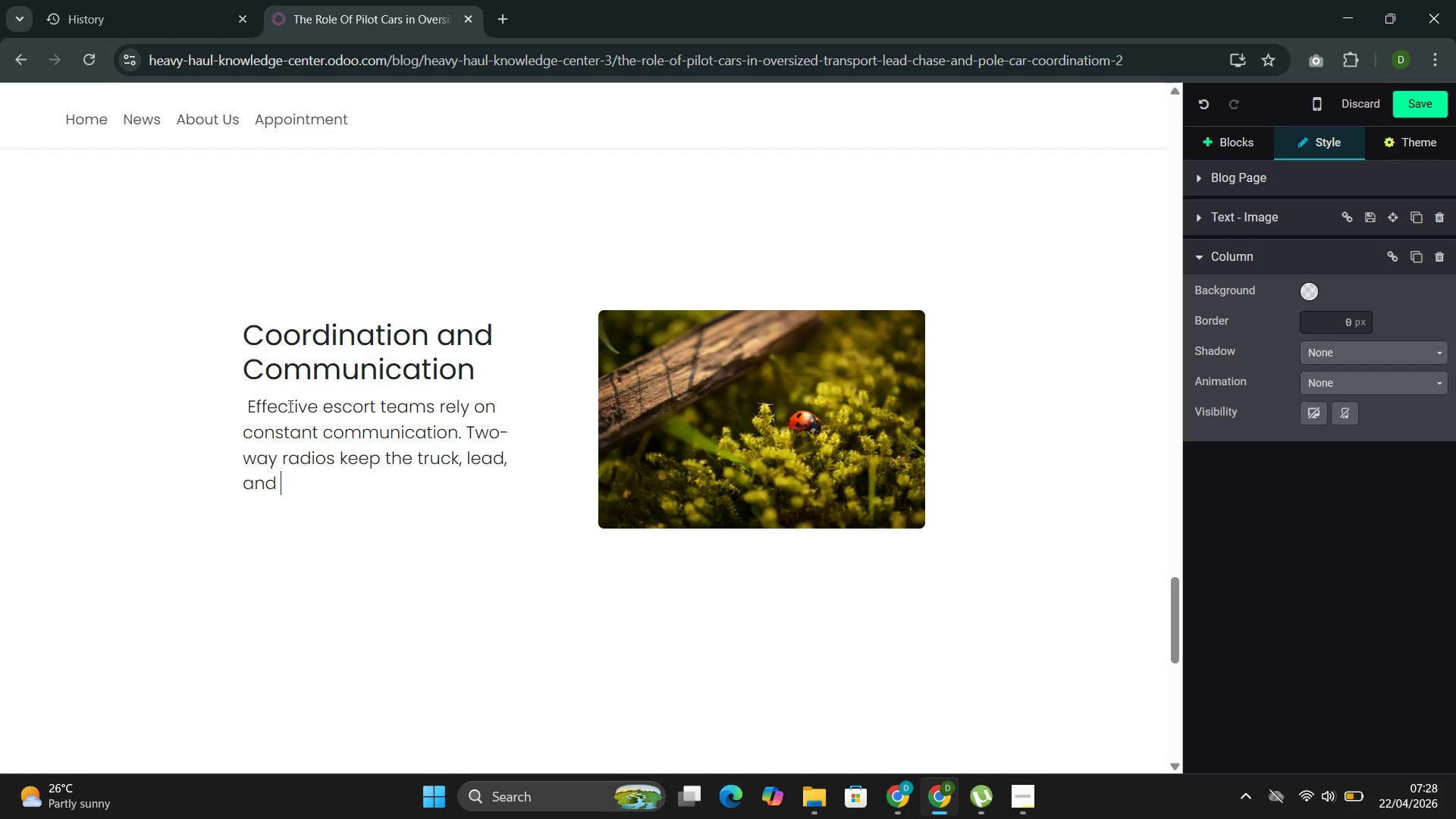 
type(chase synchronized )
key(Backspace)
type(. Clear callouts prevent sudden sti)
key(Backspace)
type(op)
 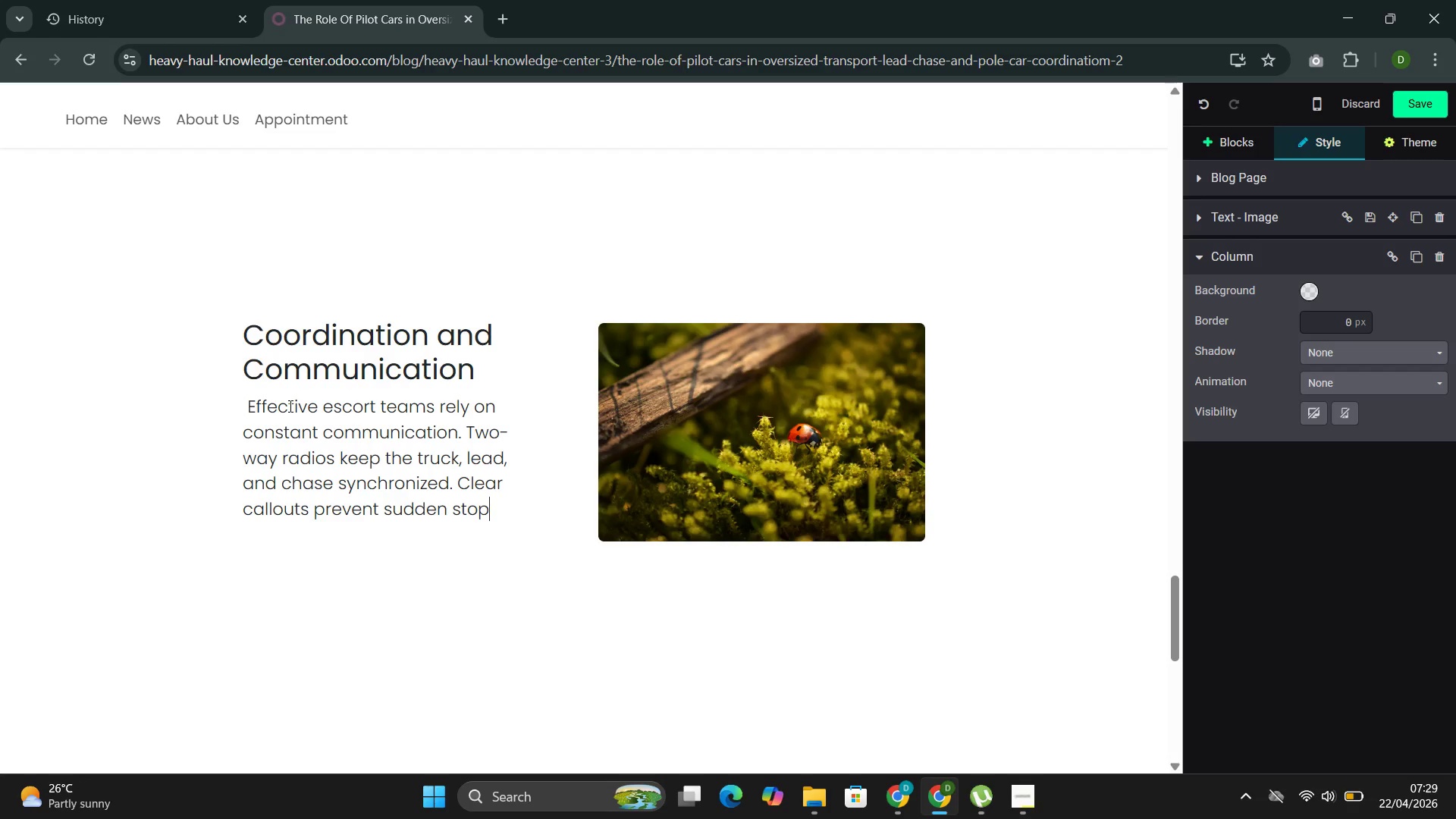 
type(s and riskly lane changes )
key(Backspace)
type(. )
key(Backspace)
type( Pre-move brie)
 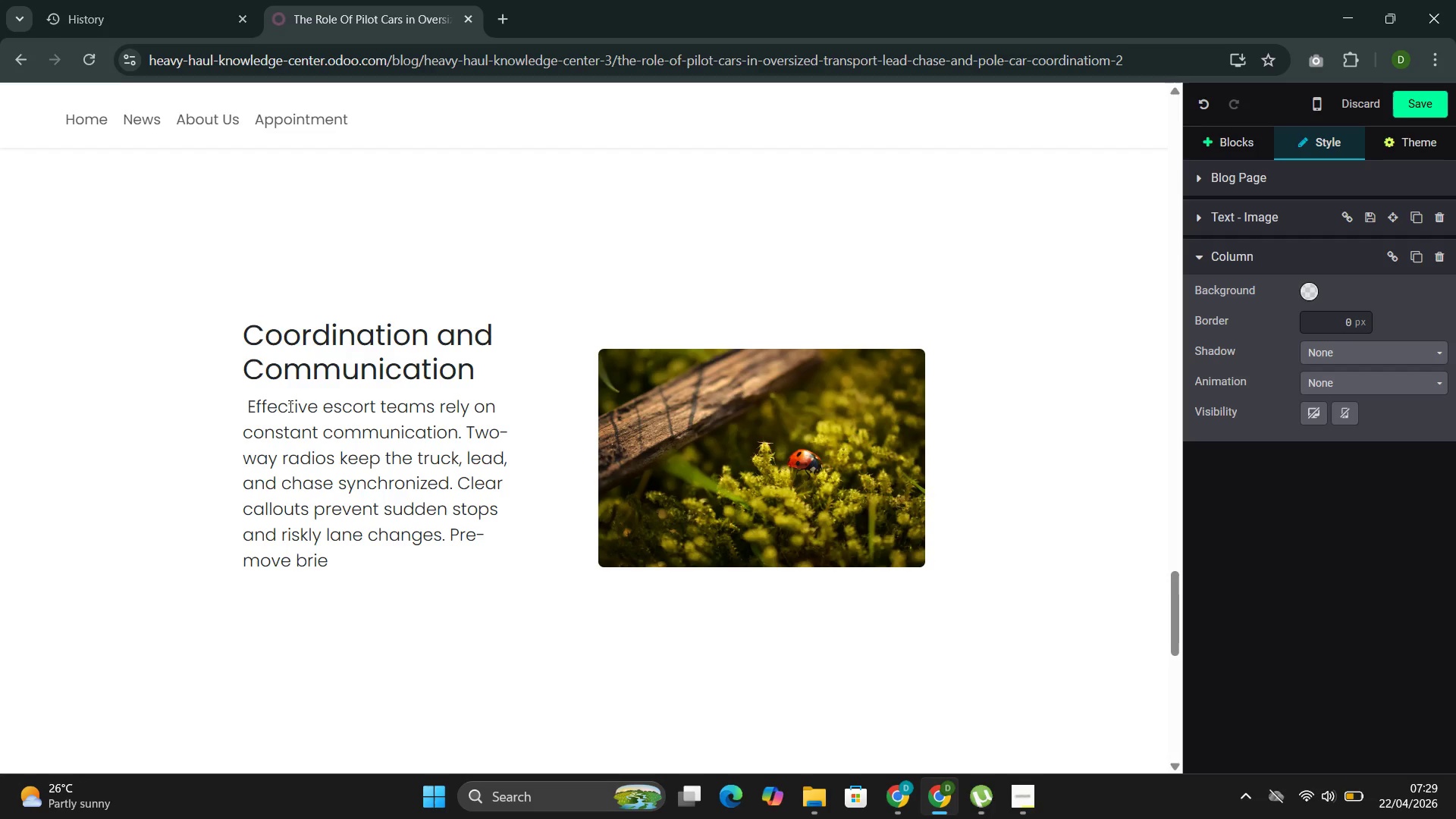 
type(fings )
 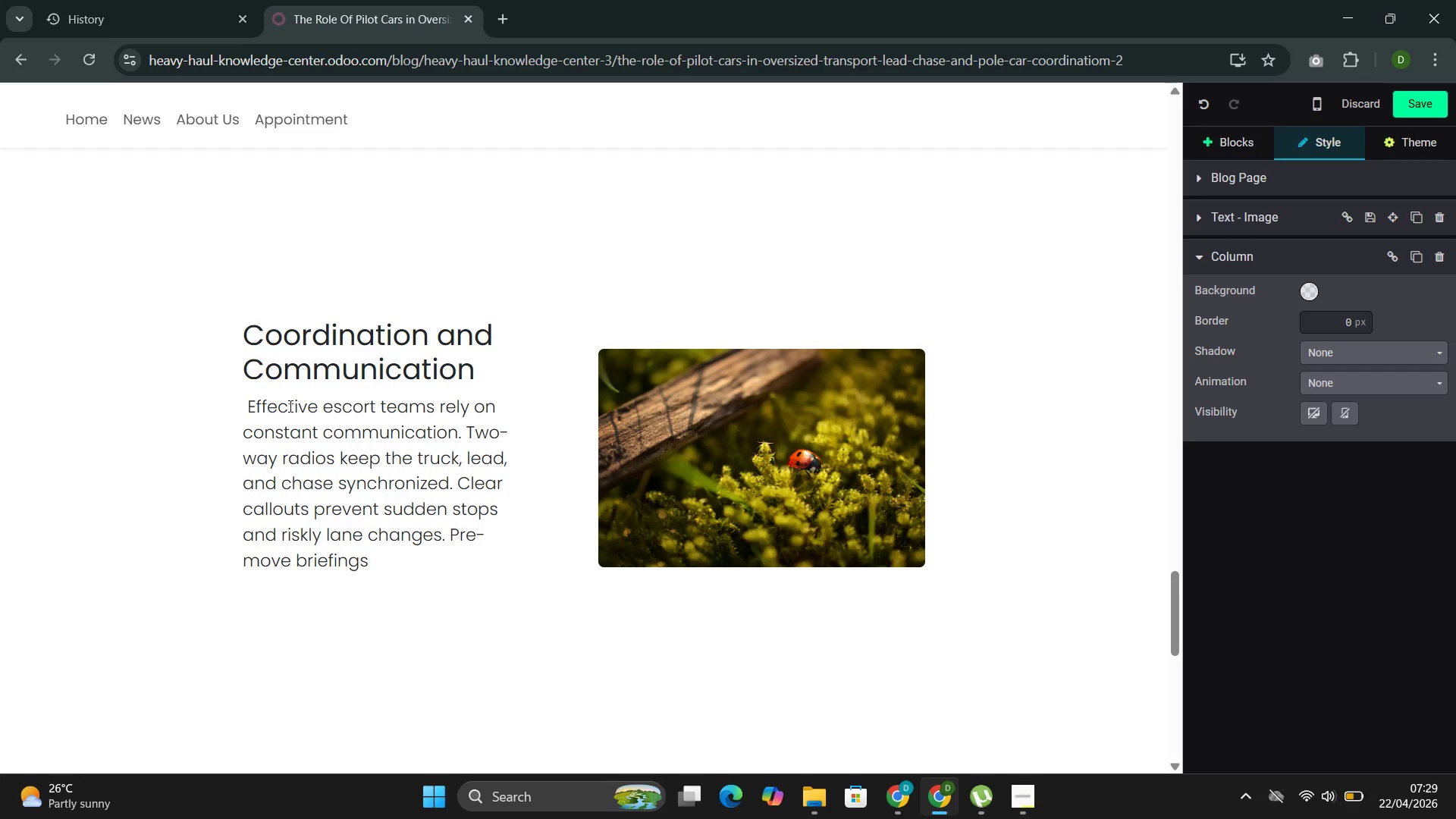 
type(establish proto)
 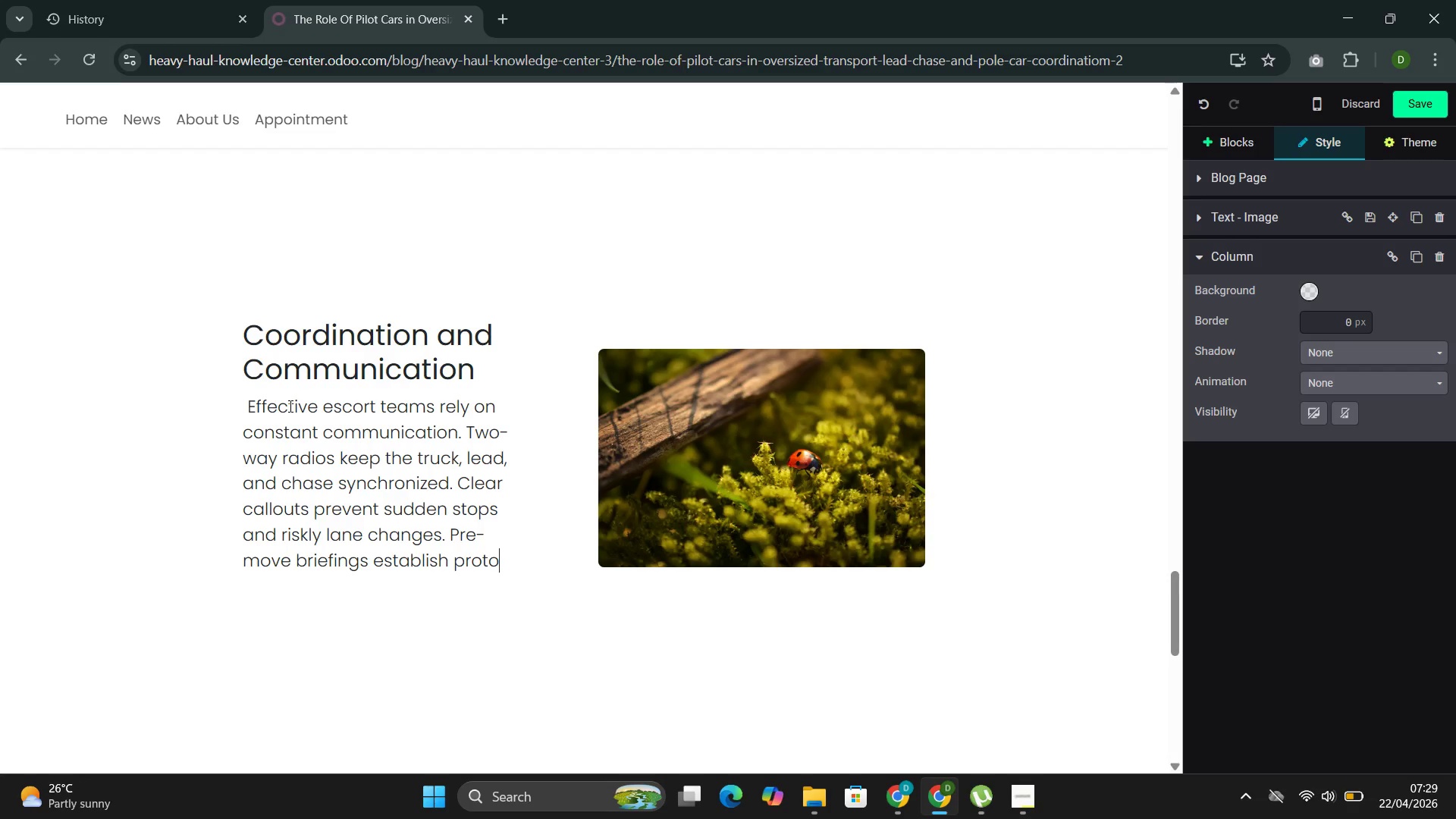 
type(cl)
key(Backspace)
type(ols )
 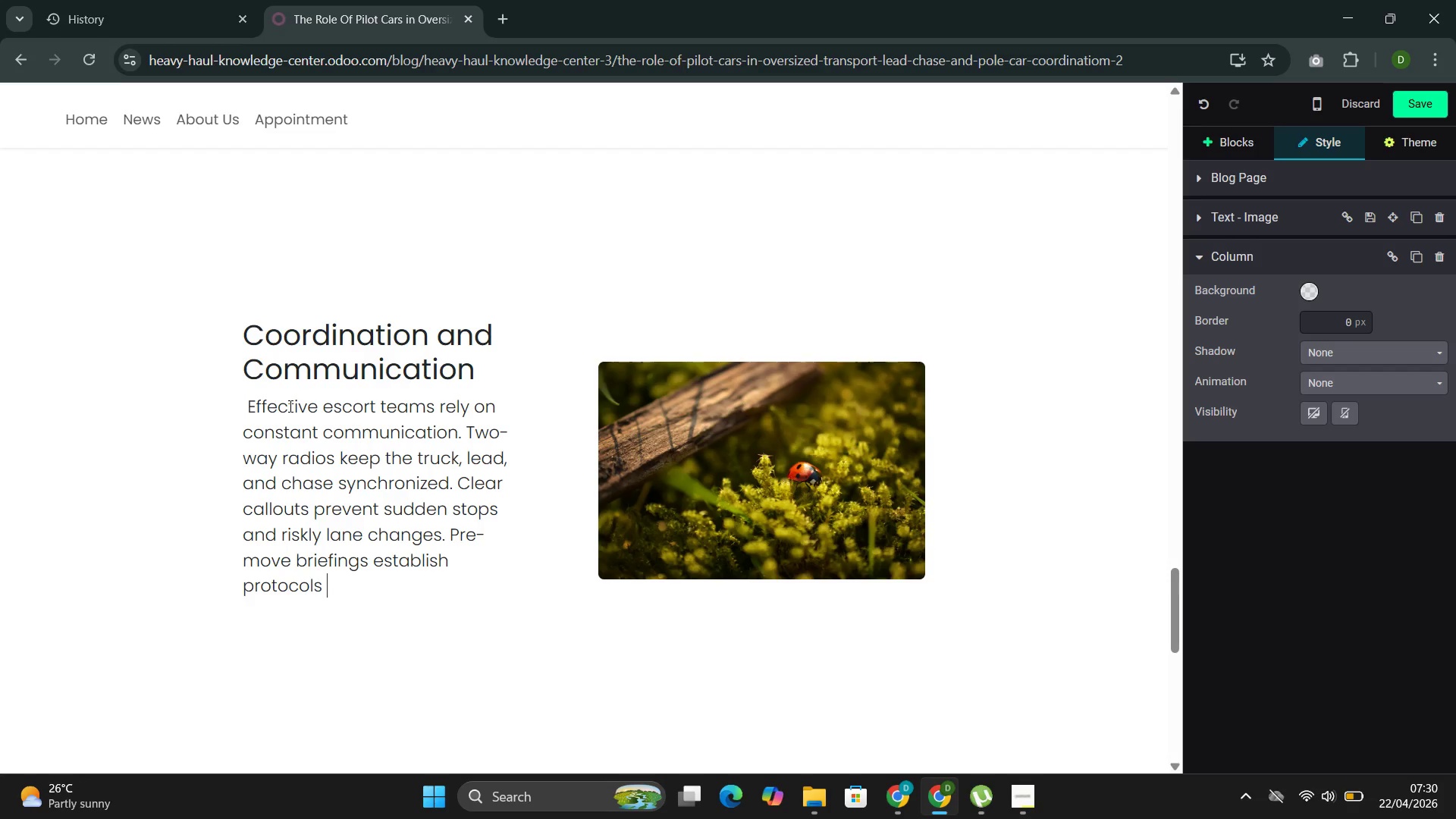 
wait(7.09)
 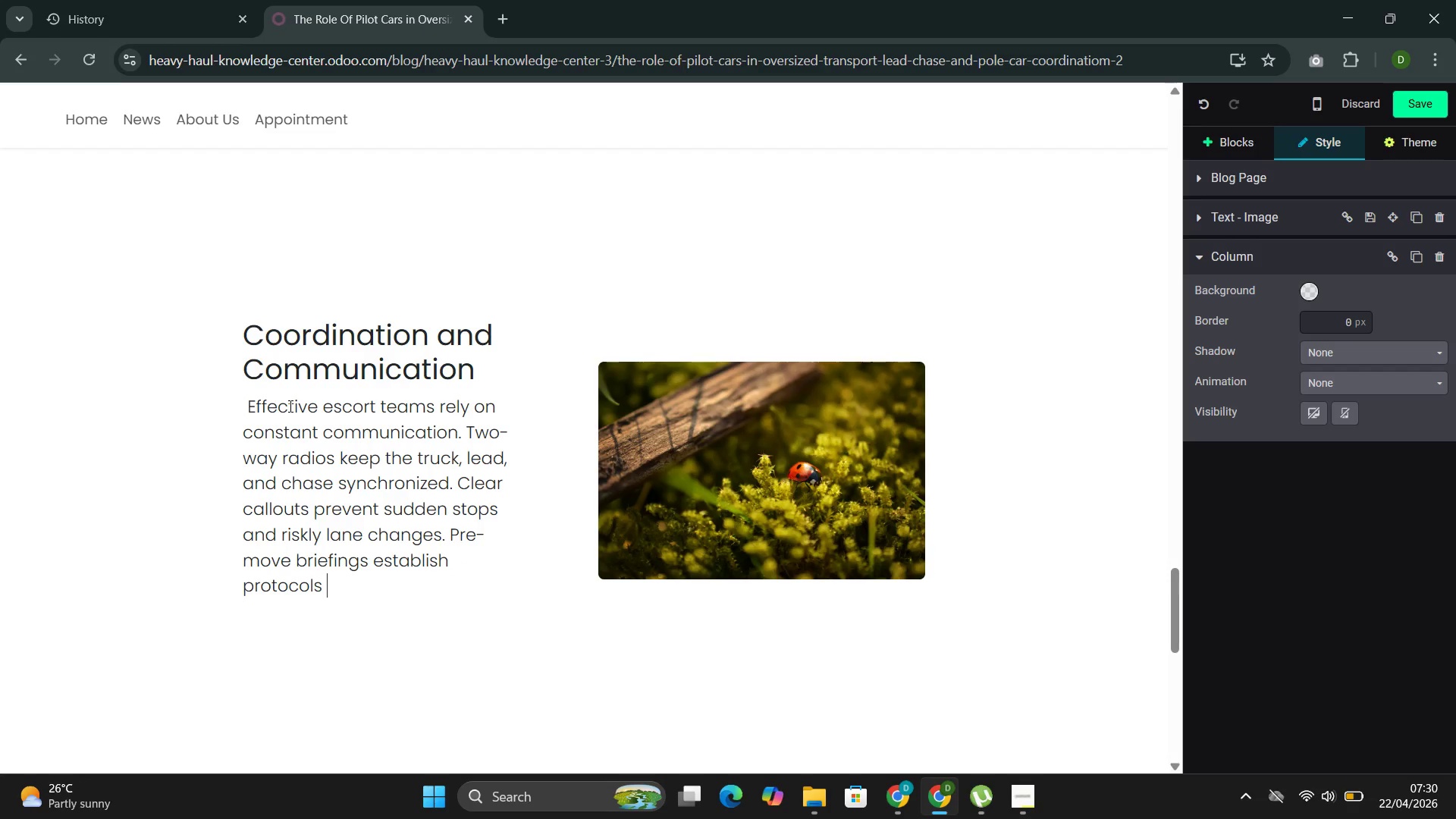 
type(d)
key(Backspace)
type(for lane protection )
key(Backspace)
type(, hazard ala)
key(Backspace)
type(erts, and emergency procedura)
key(Backspace)
type(es.)
 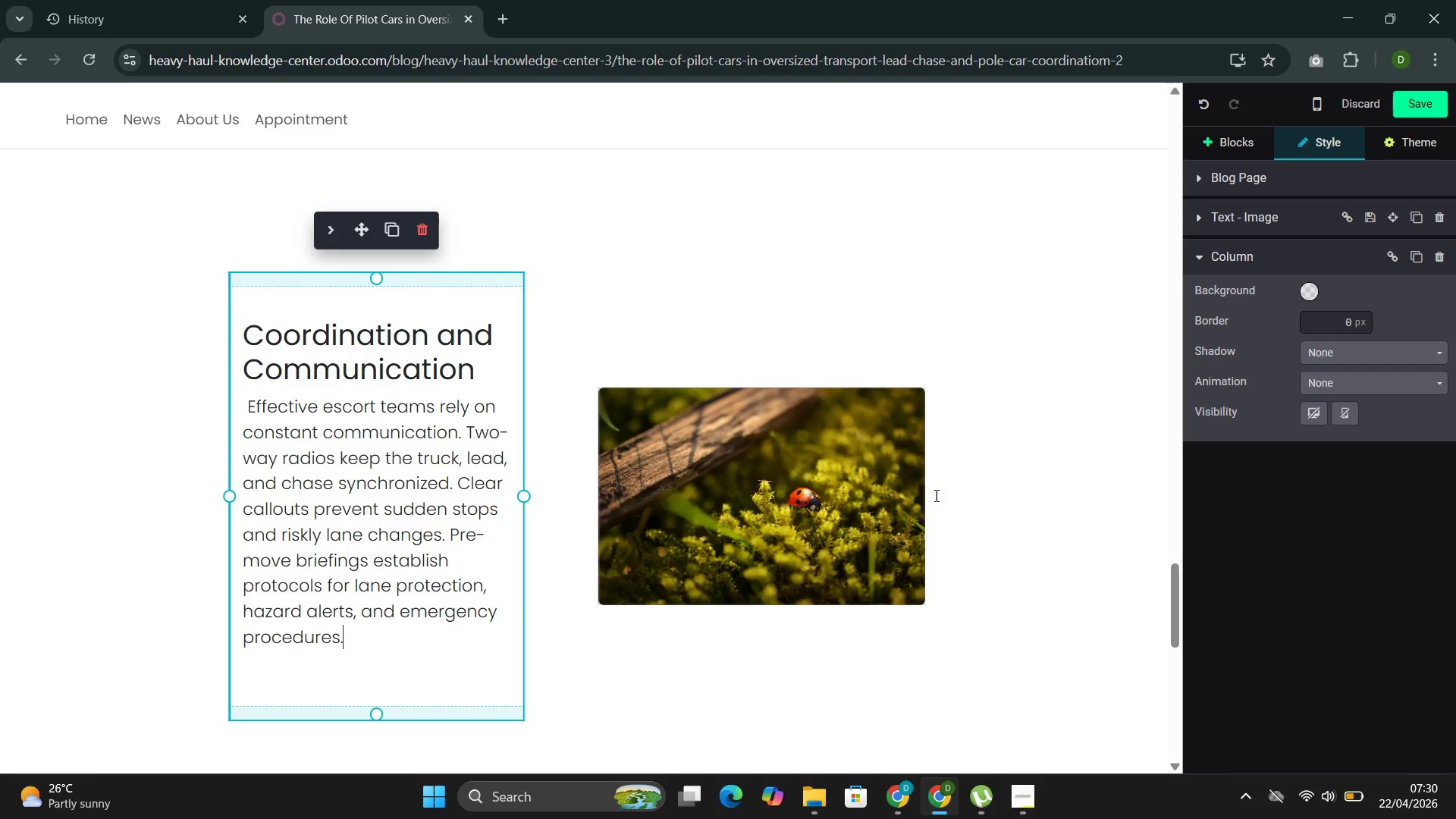 
wait(6.3)
 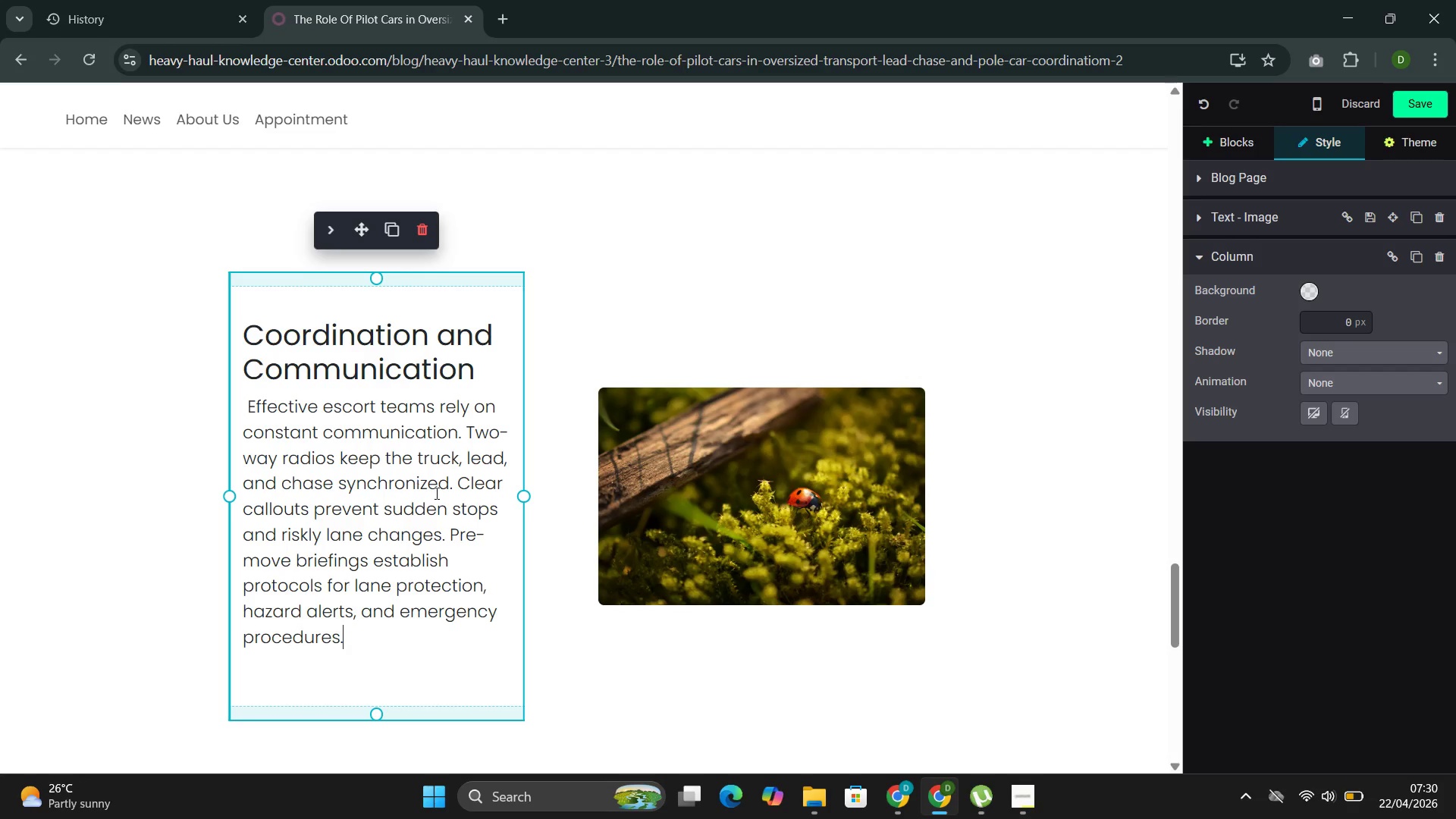 
left_click([1216, 146])
 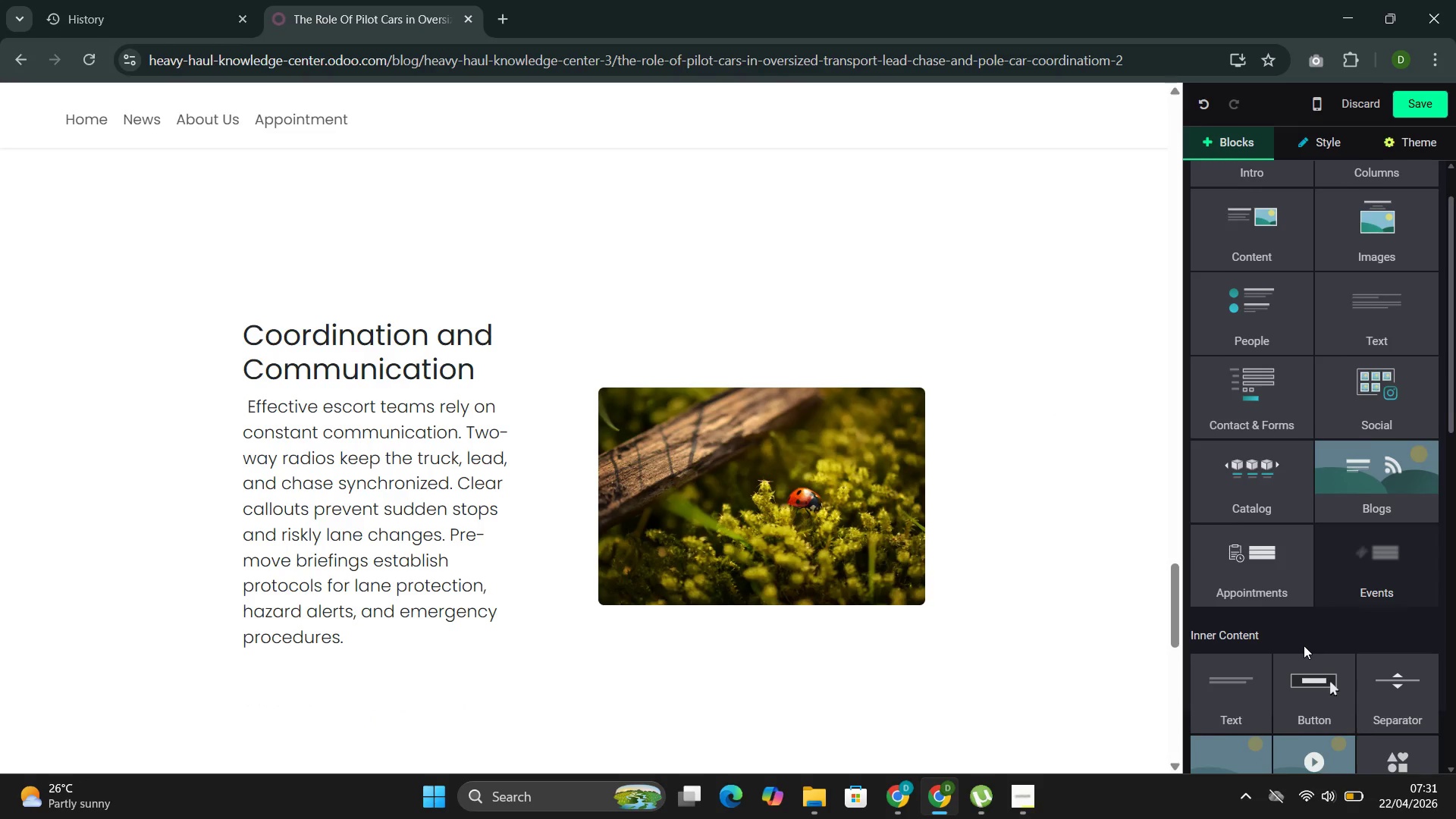 
left_click_drag(start_coordinate=[1308, 691], to_coordinate=[448, 683])
 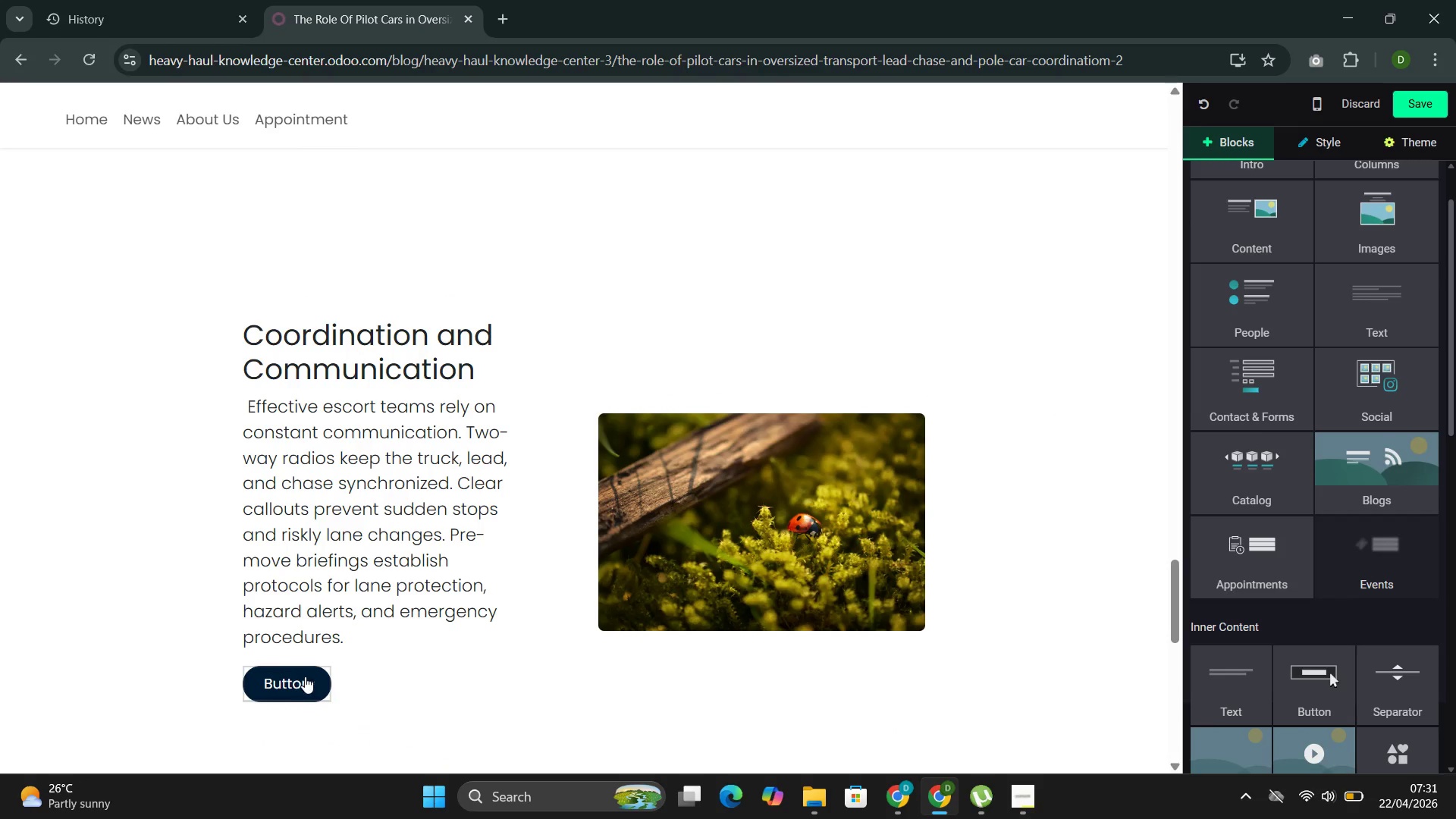 
left_click([310, 679])
 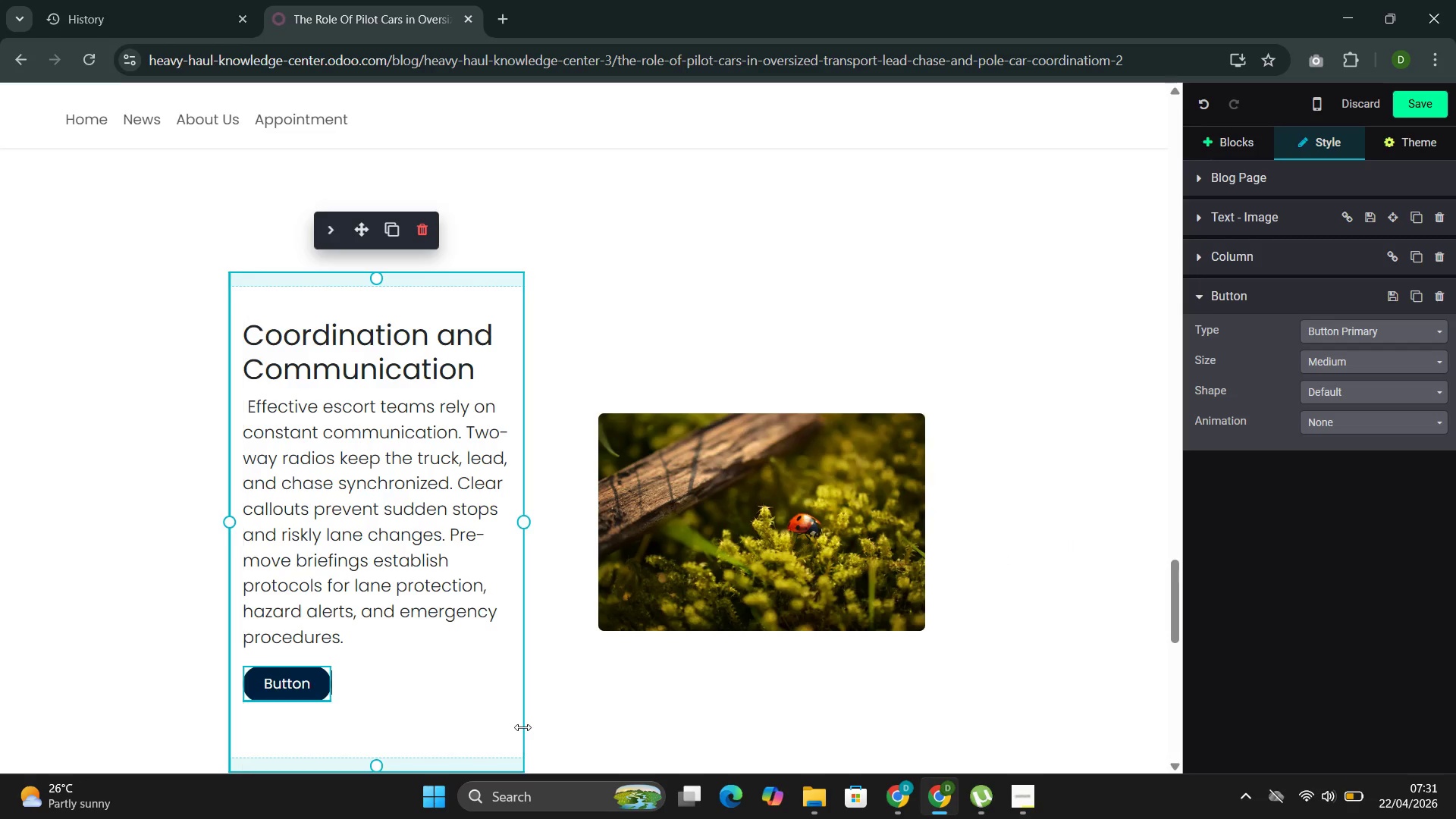 
left_click([320, 679])
 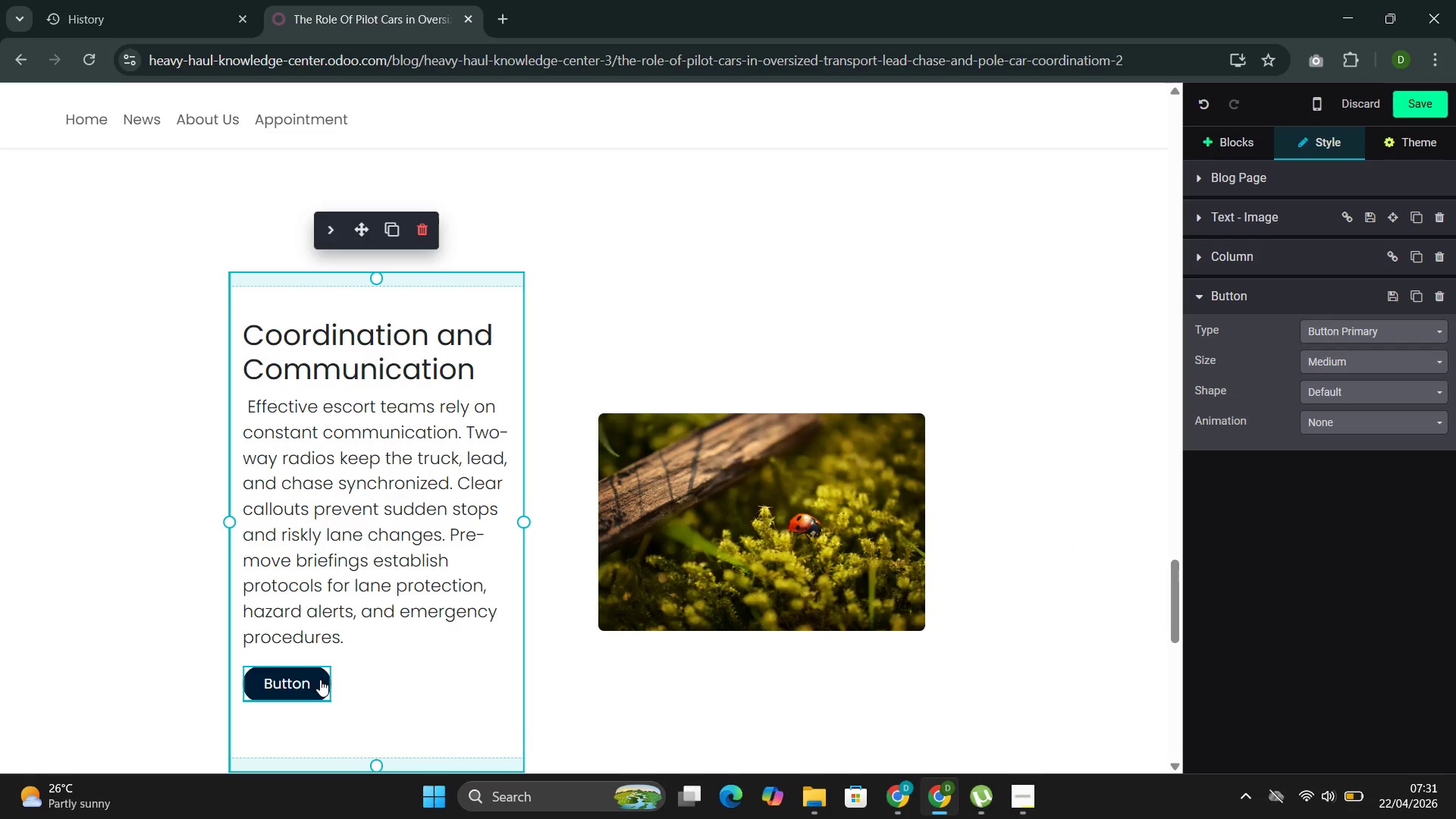 
key(Backspace)
 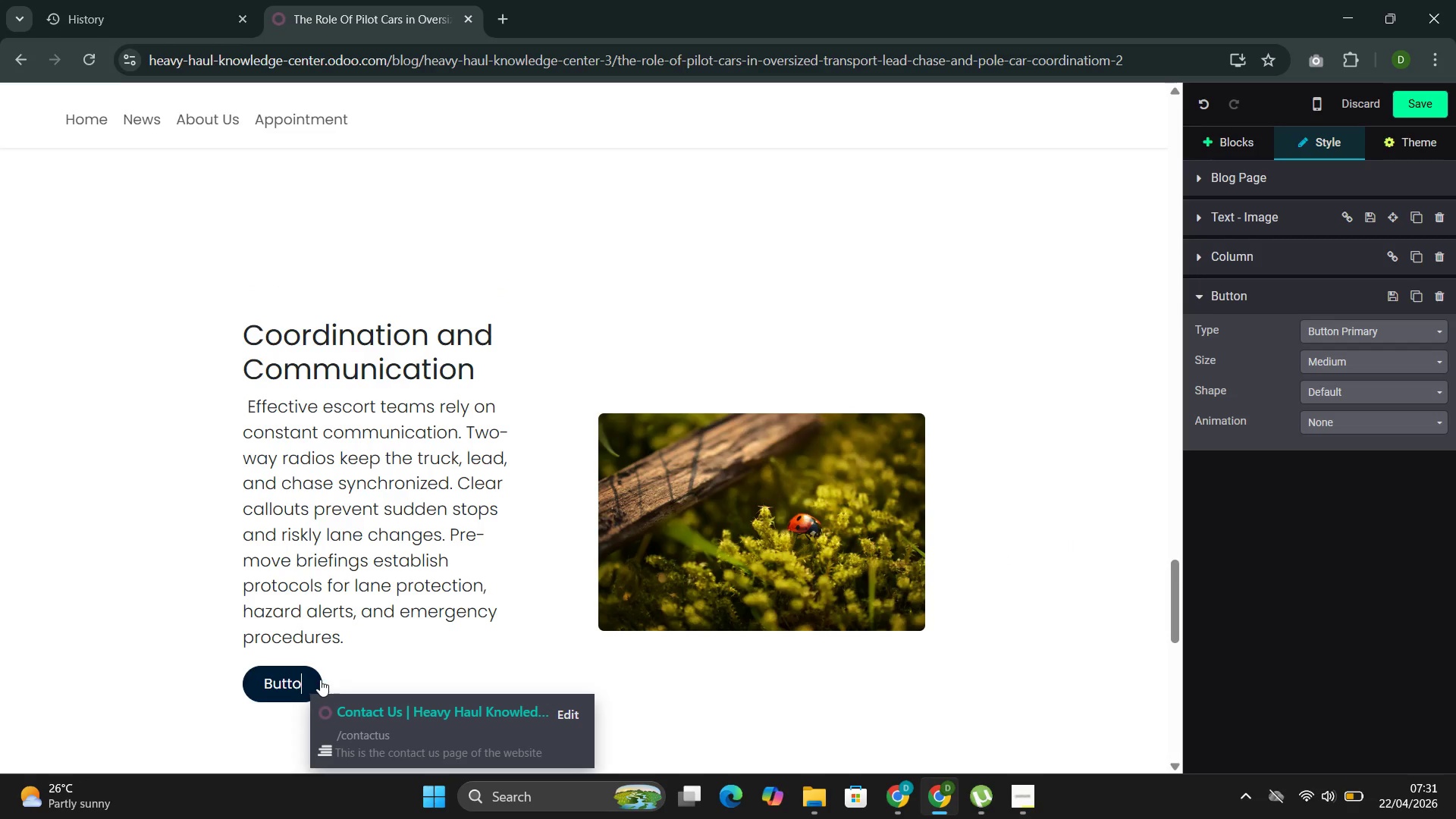 
key(Backspace)
 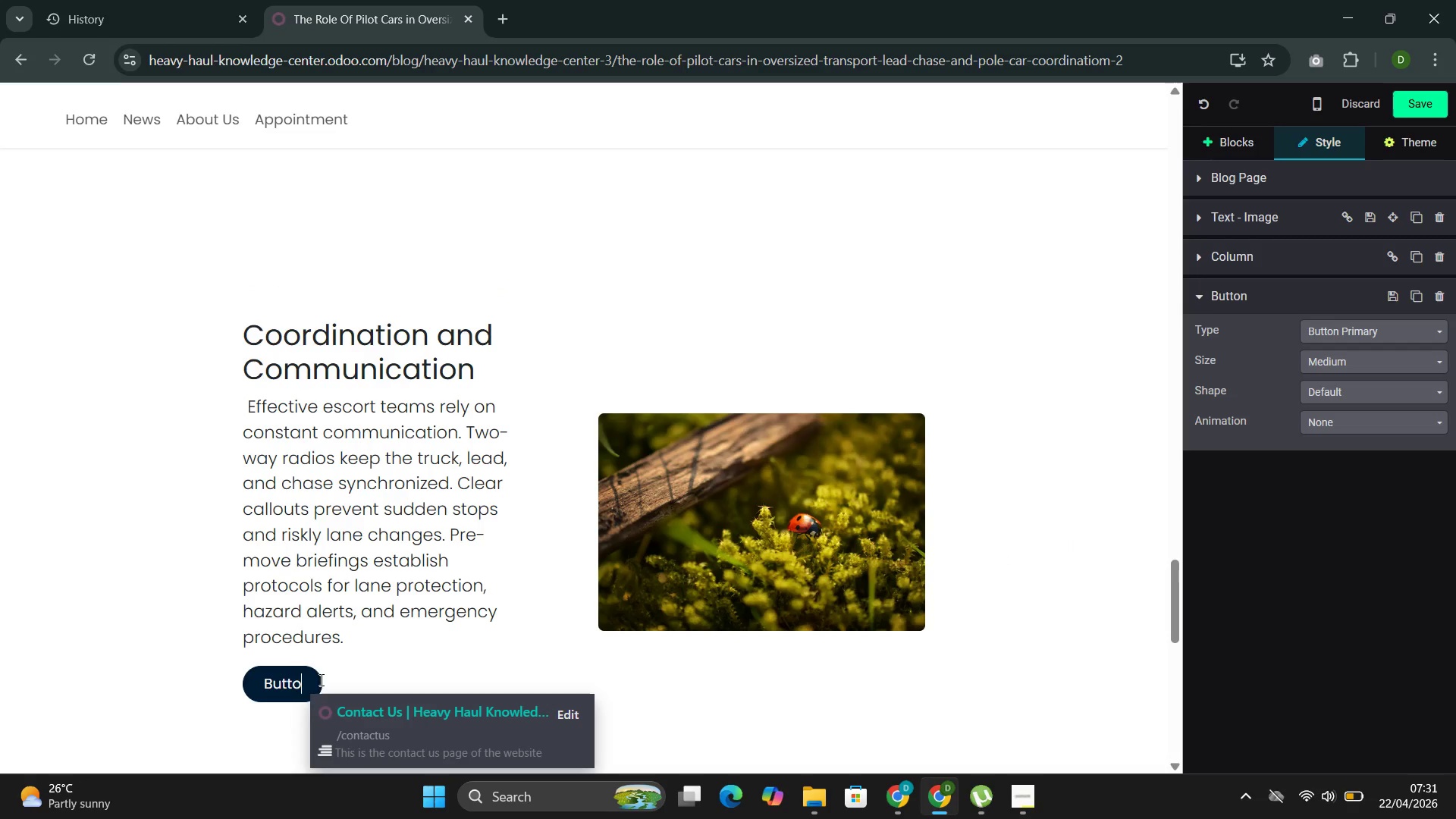 
key(Backspace)
 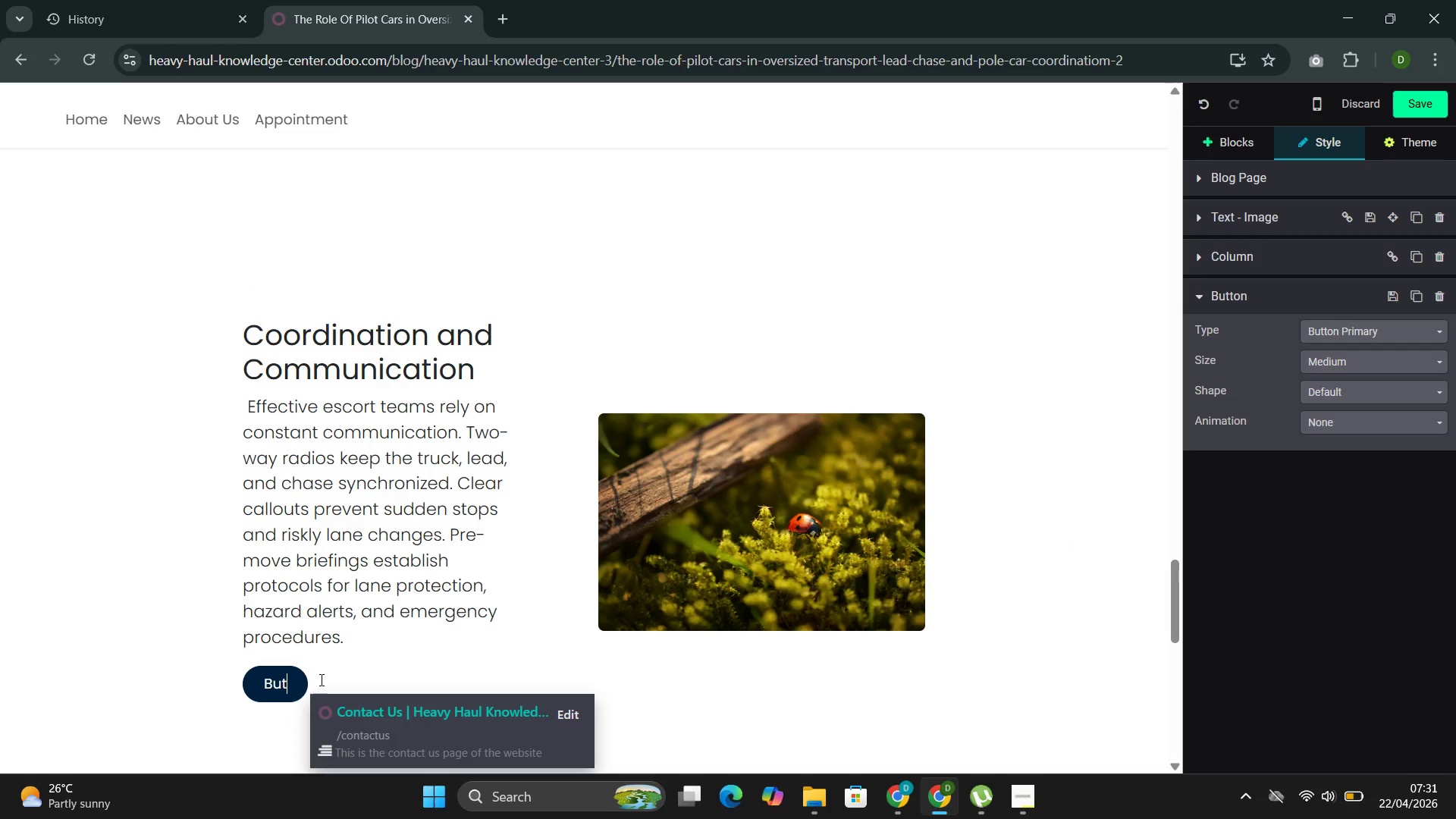 
key(Backspace)
 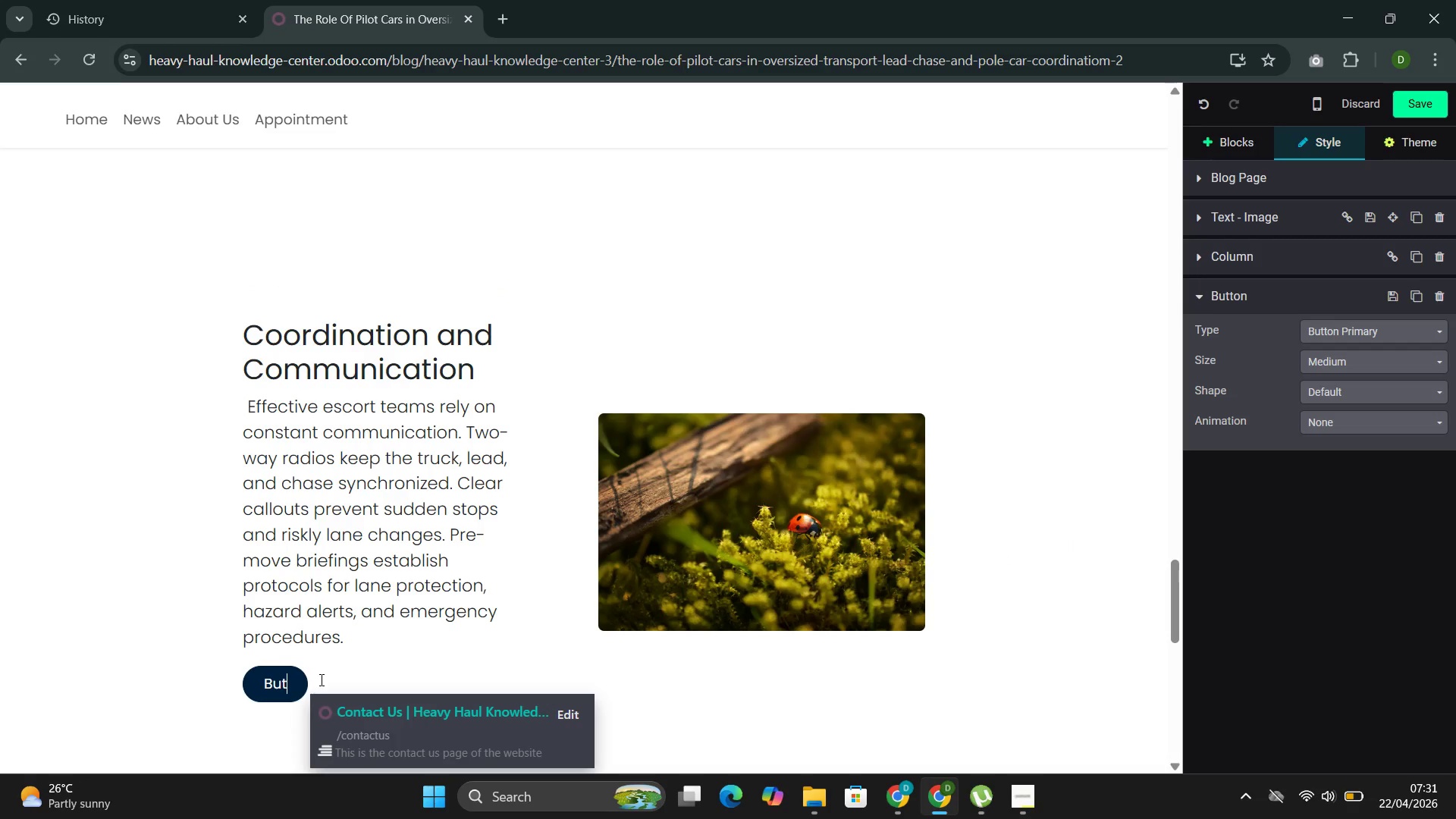 
key(Backspace)
 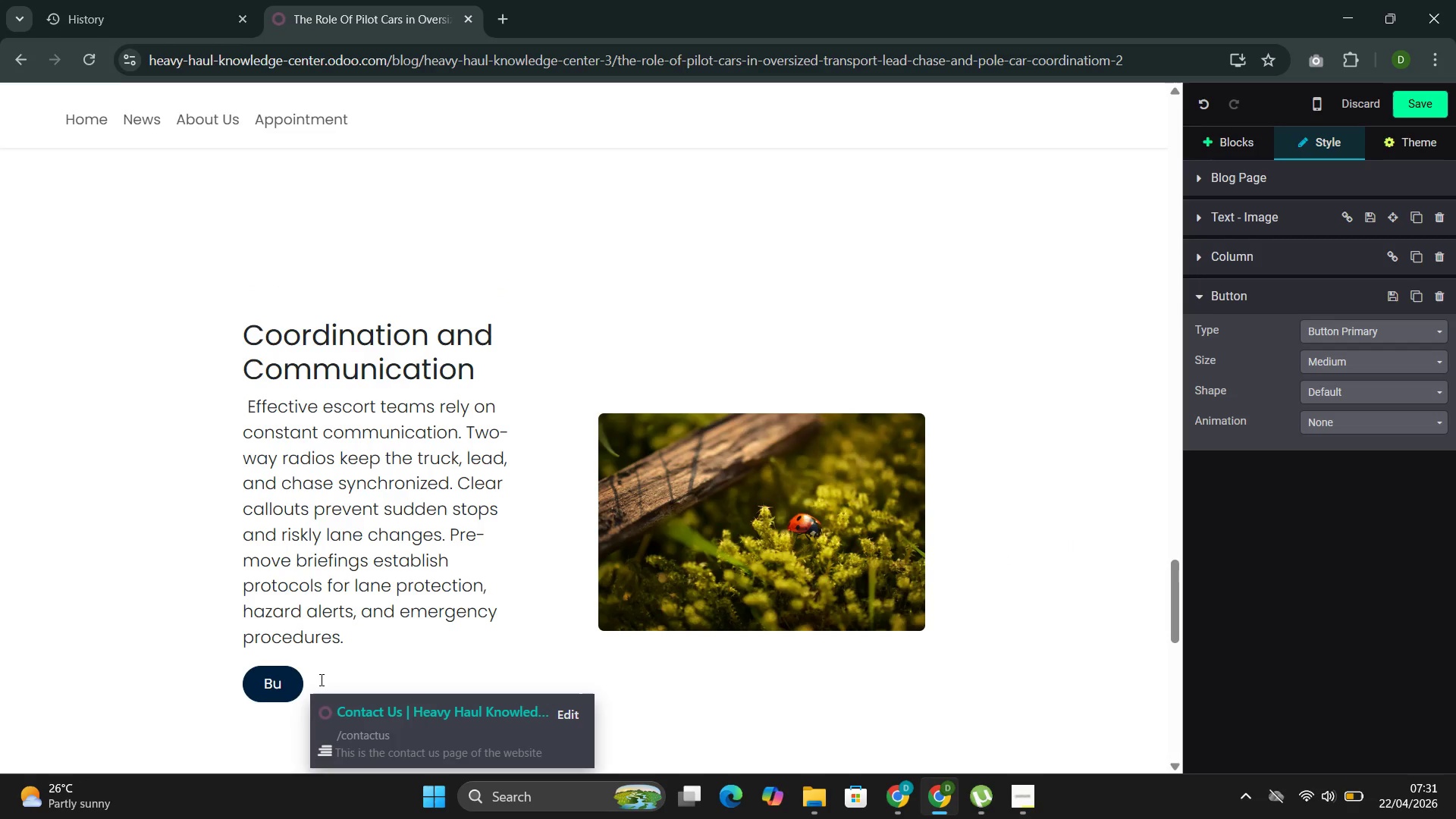 
key(Backspace)
 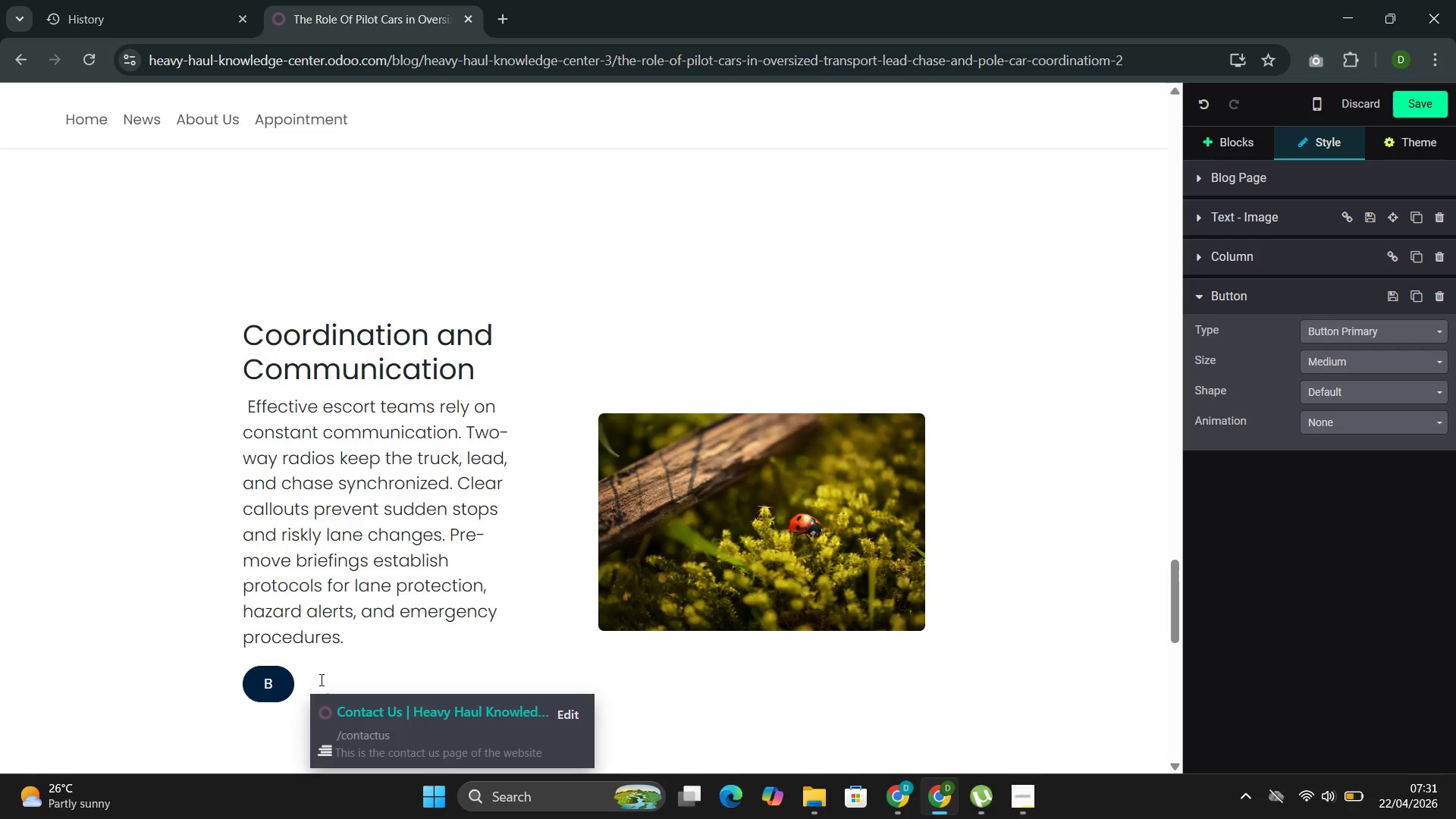 
wait(6.69)
 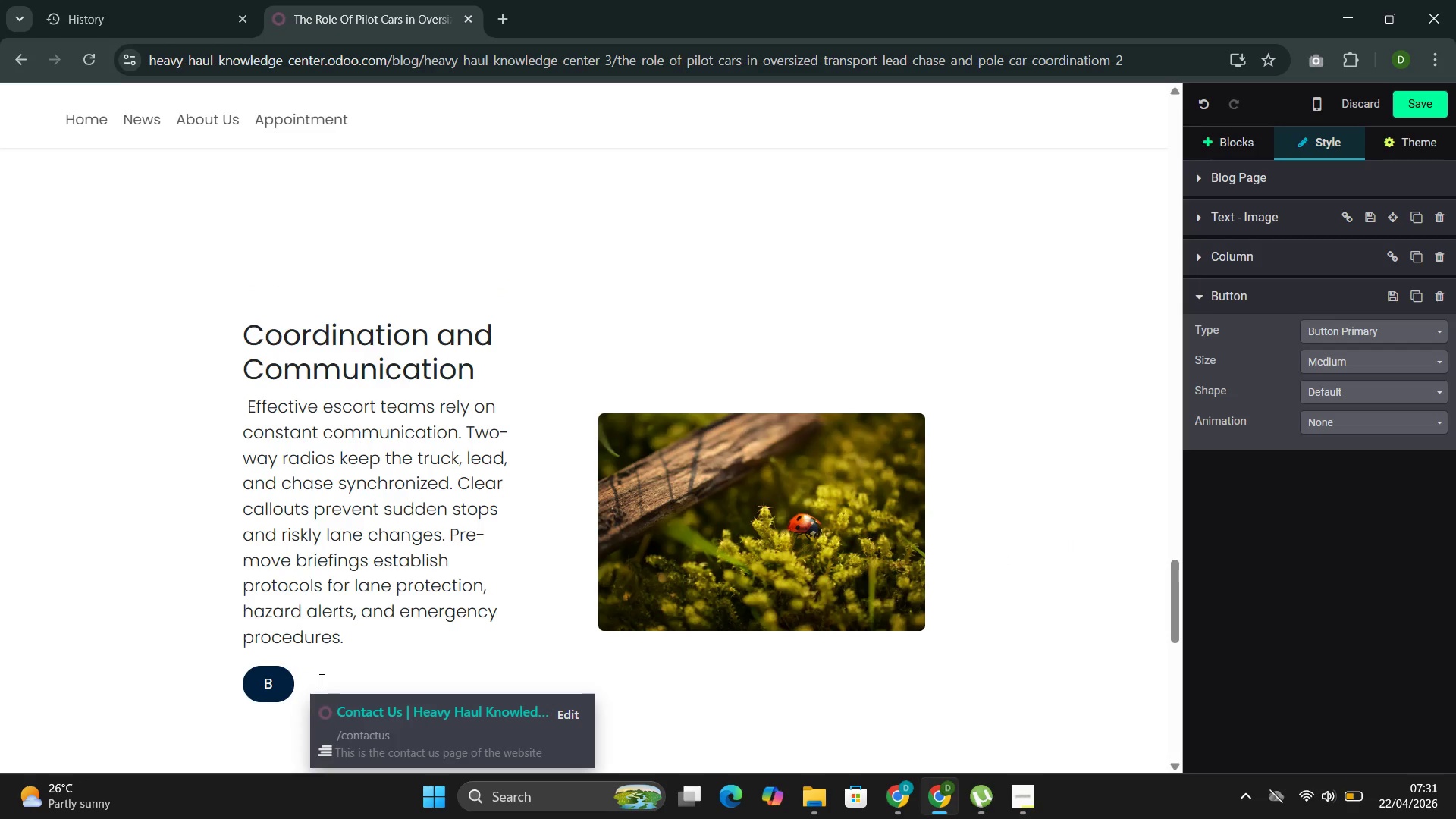 
key(Backspace)
type(Download Es)
 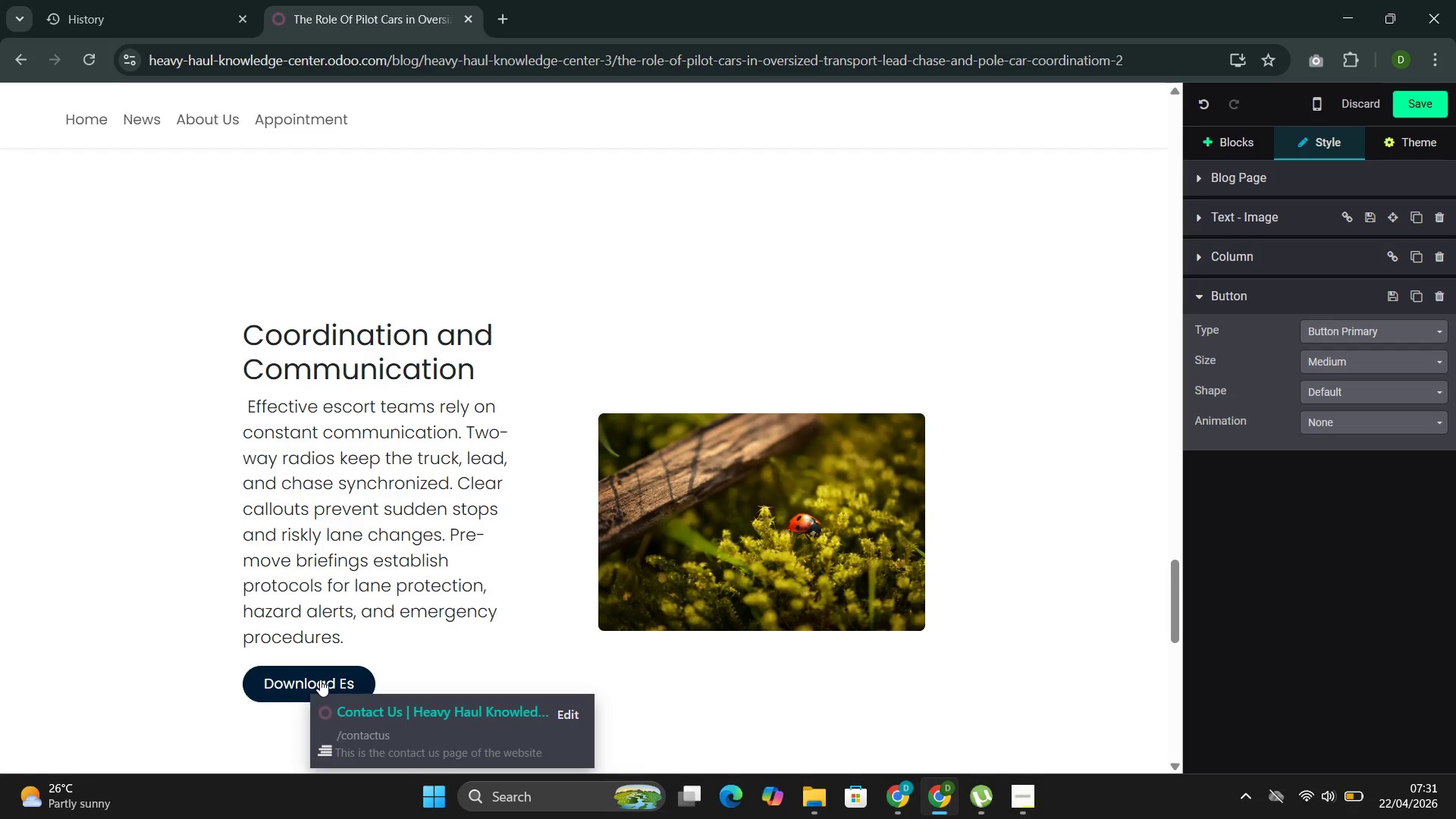 
type(cort Requirements Chechlist)
 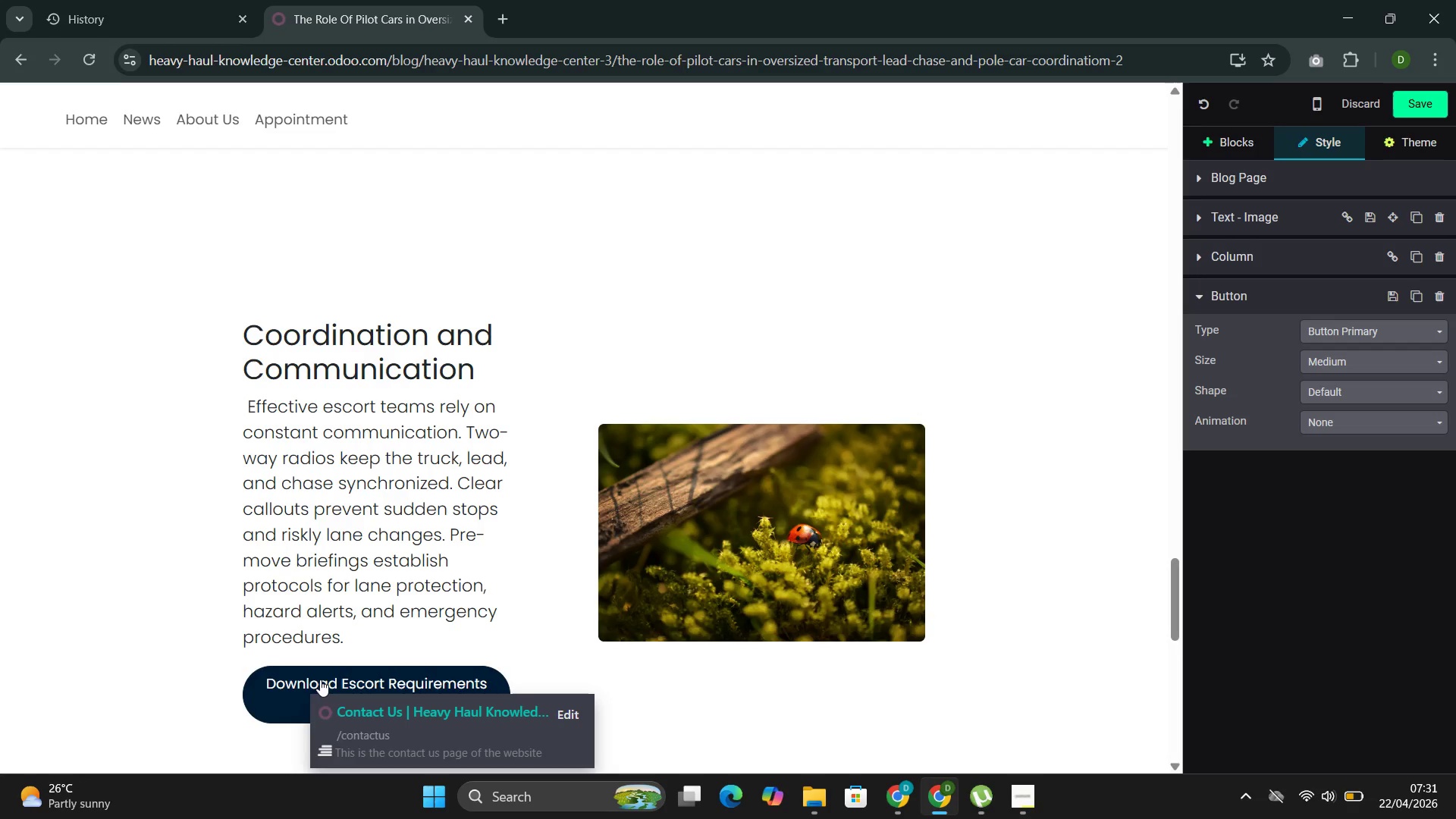 
left_click([585, 624])
 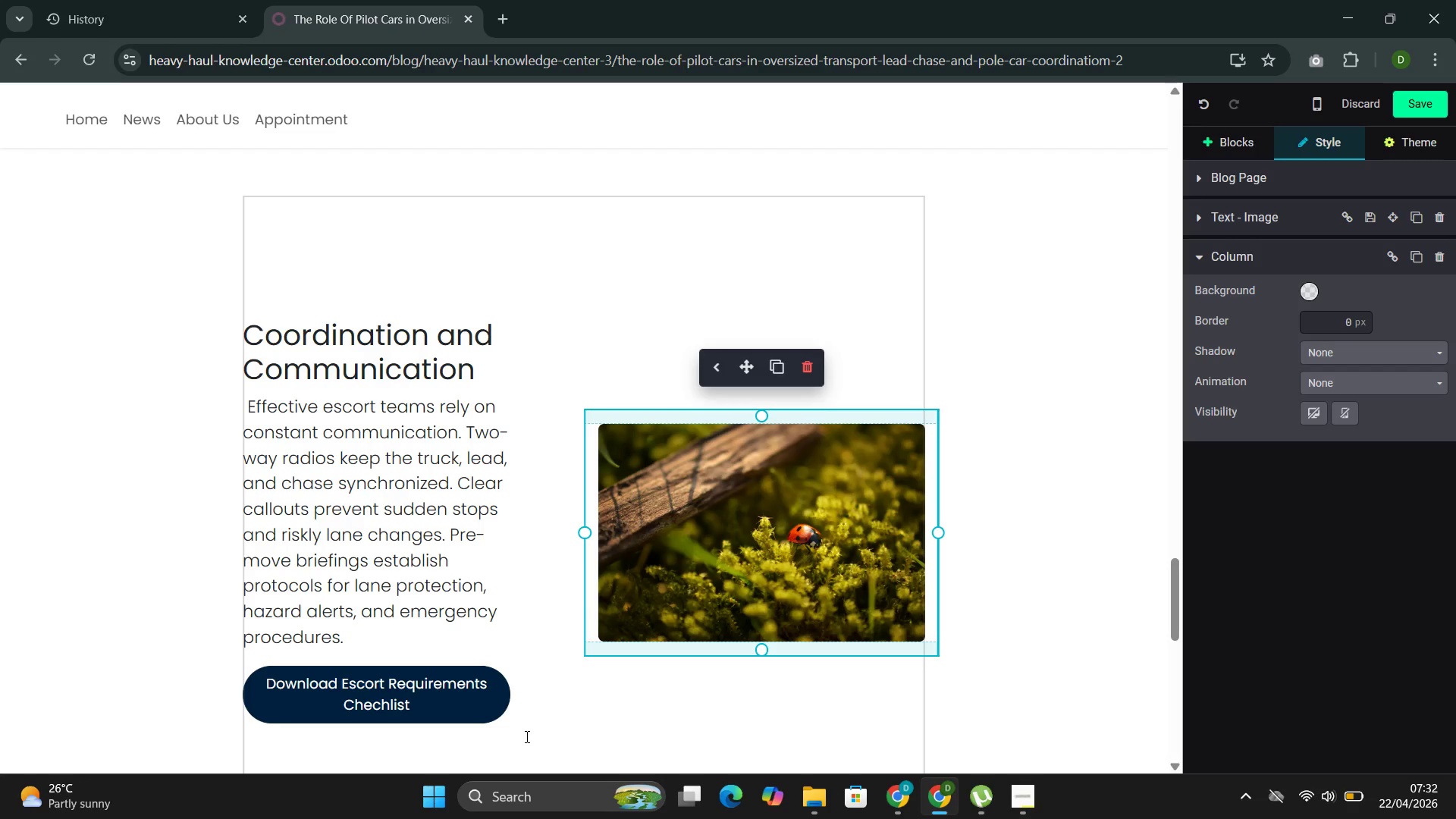 
wait(33.27)
 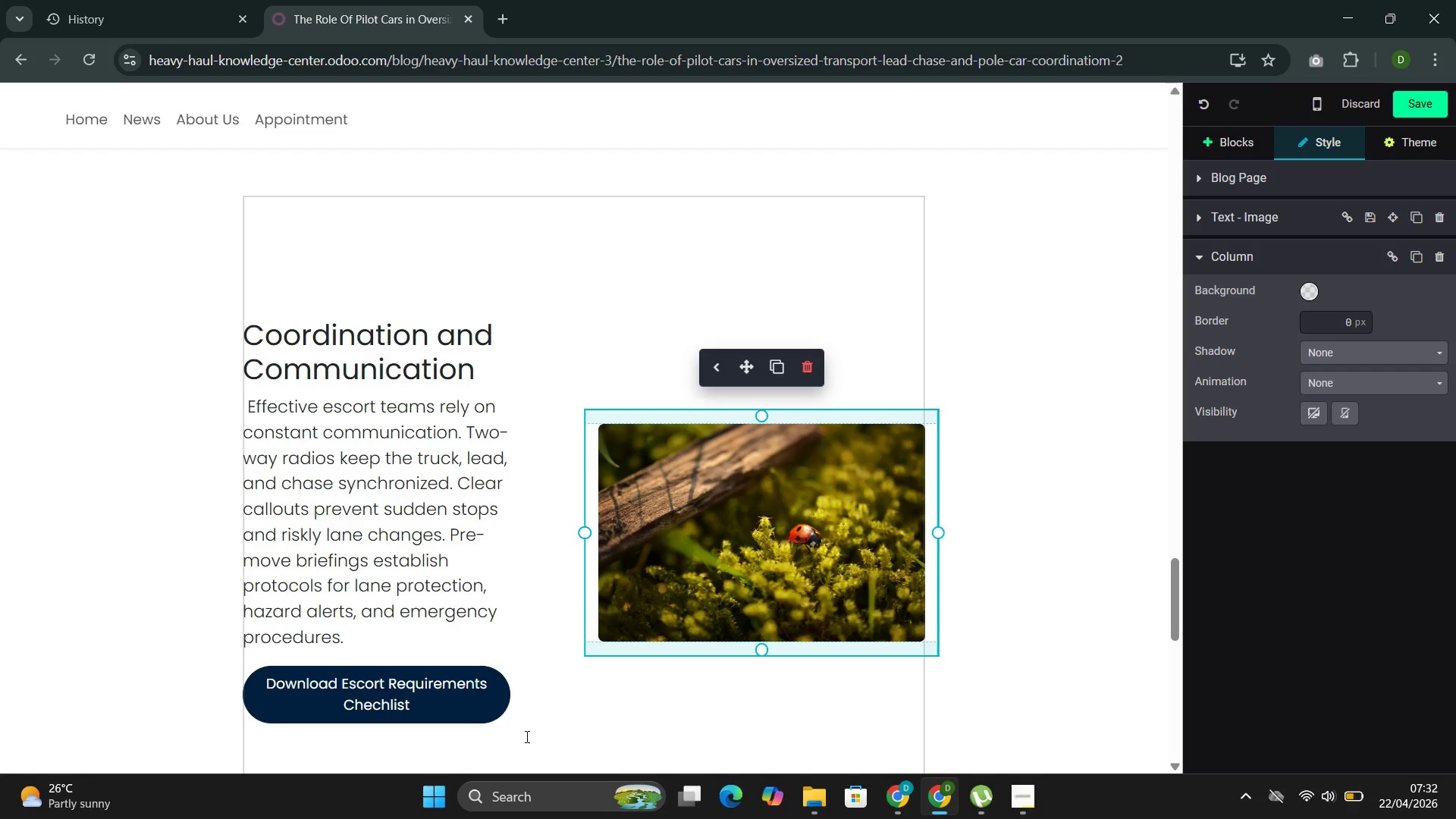 
left_click([963, 713])
 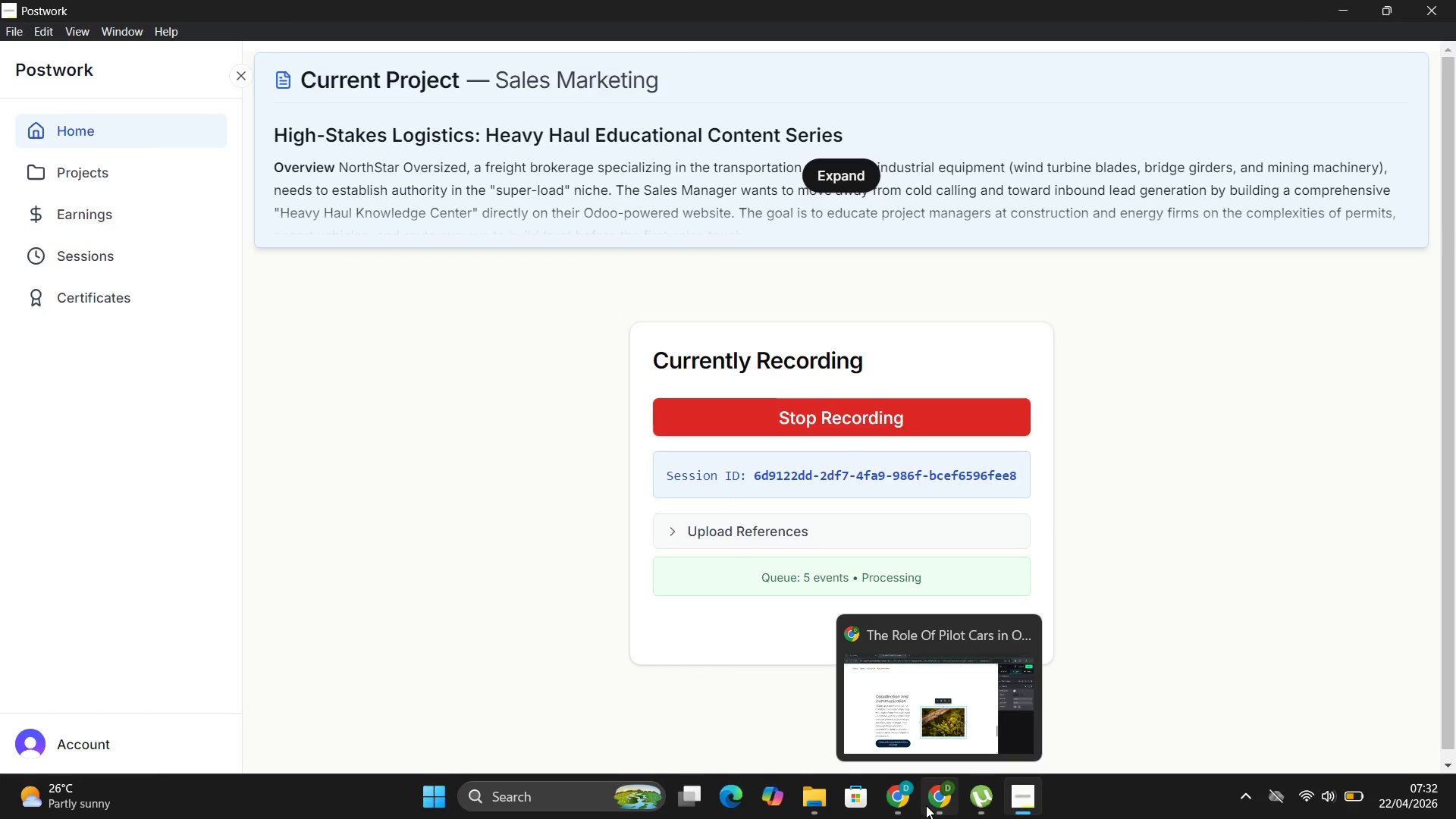 
left_click([937, 701])
 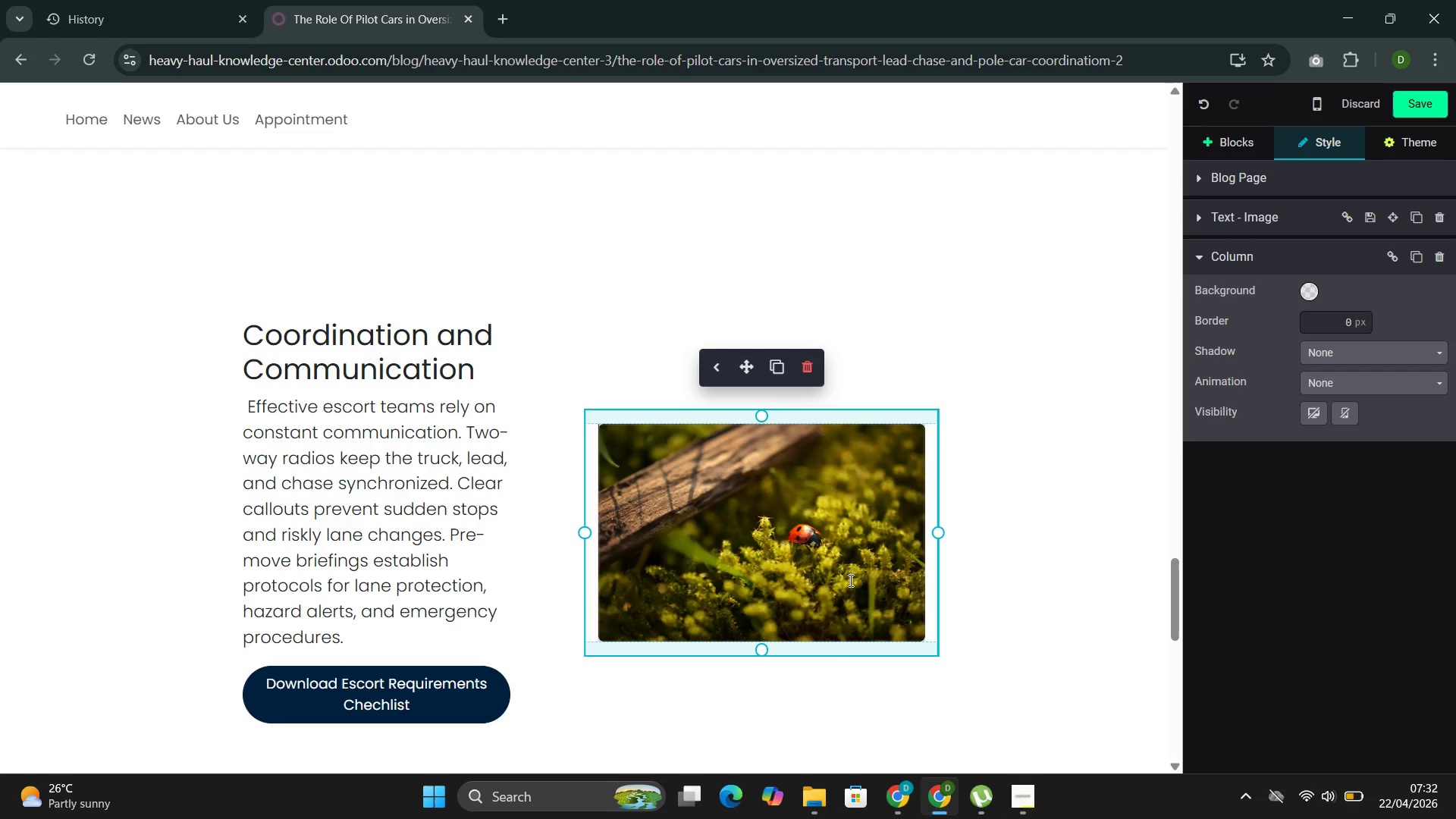 
left_click([849, 580])
 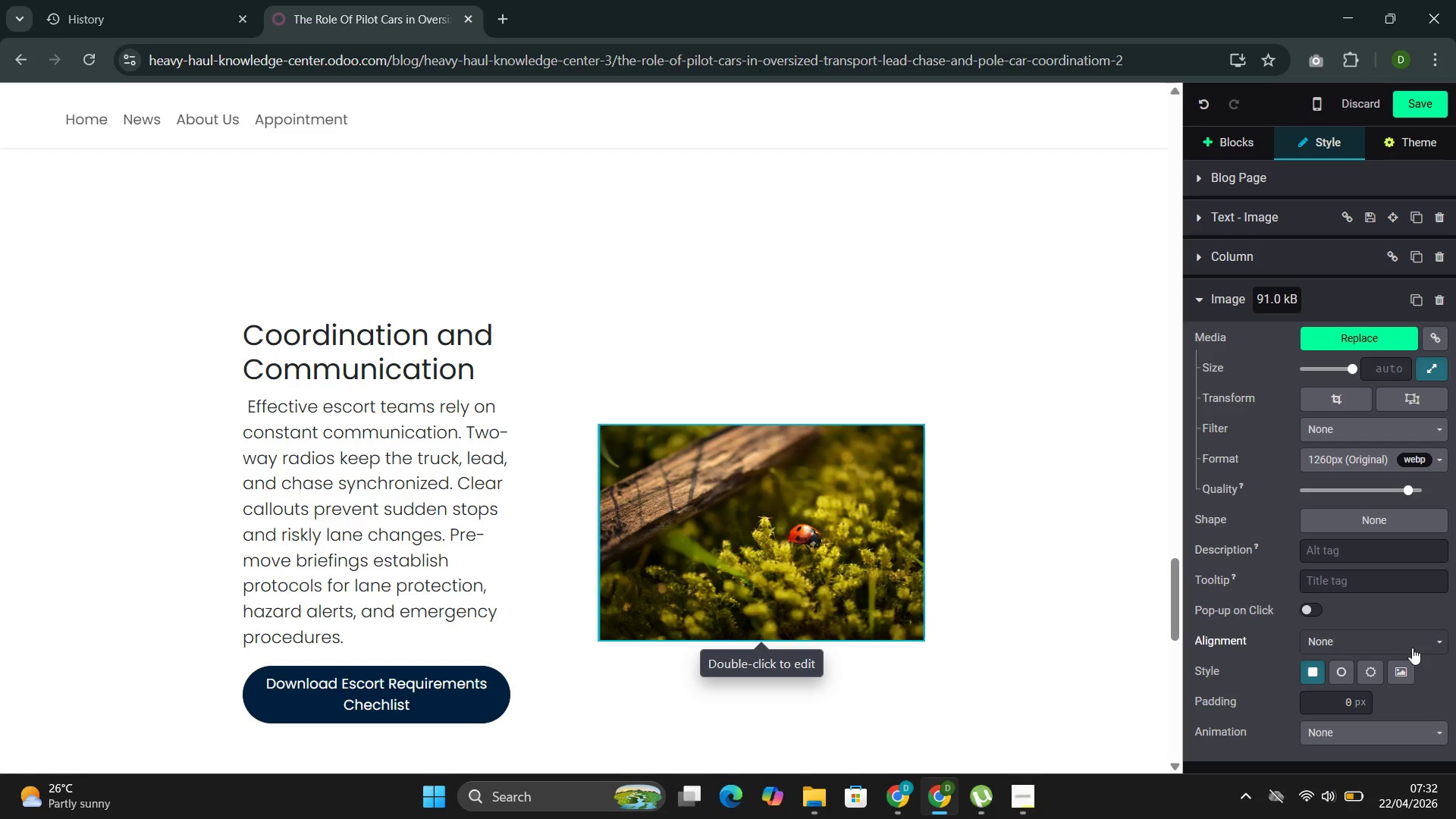 
left_click([1386, 731])
 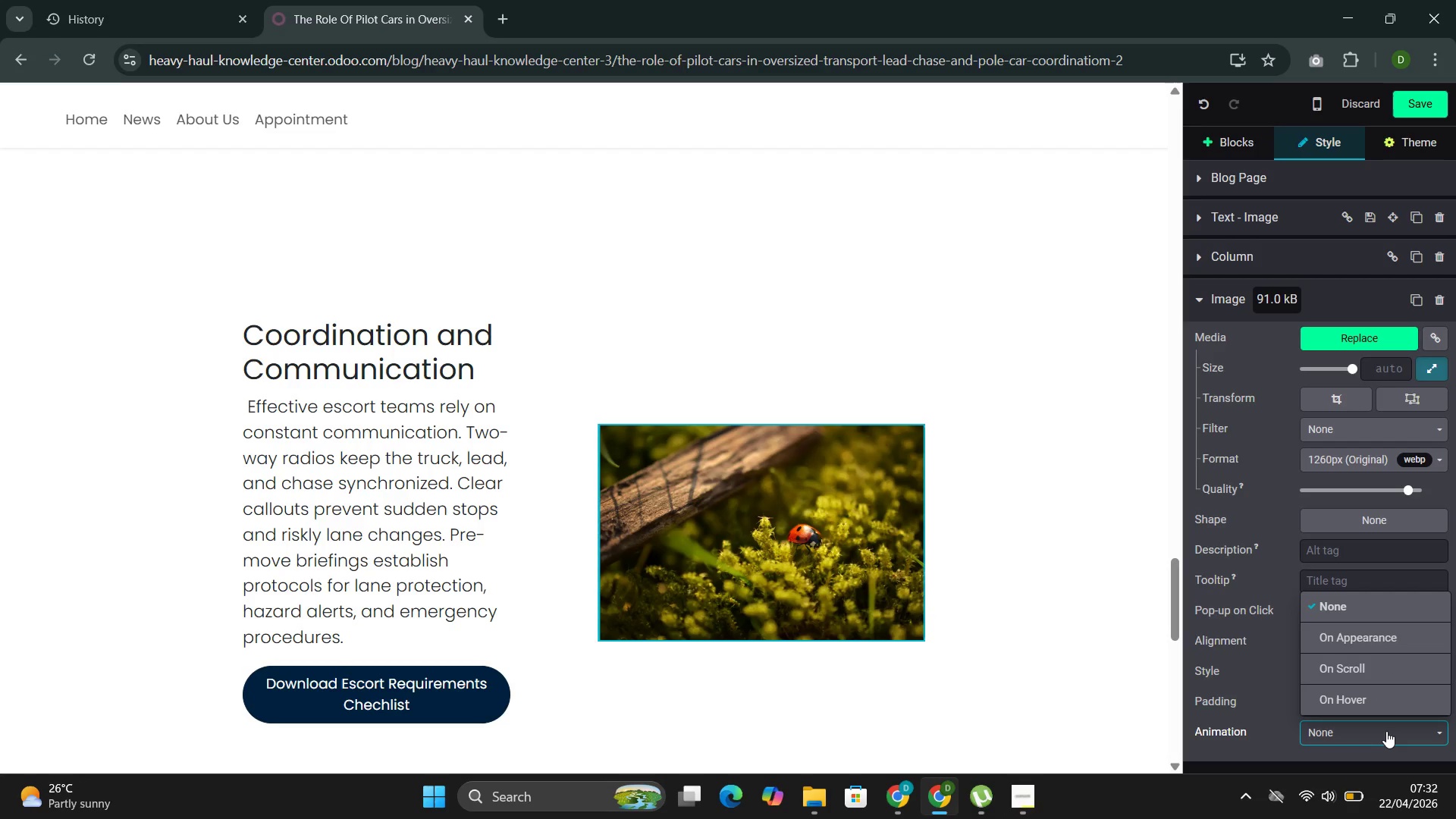 
wait(5.67)
 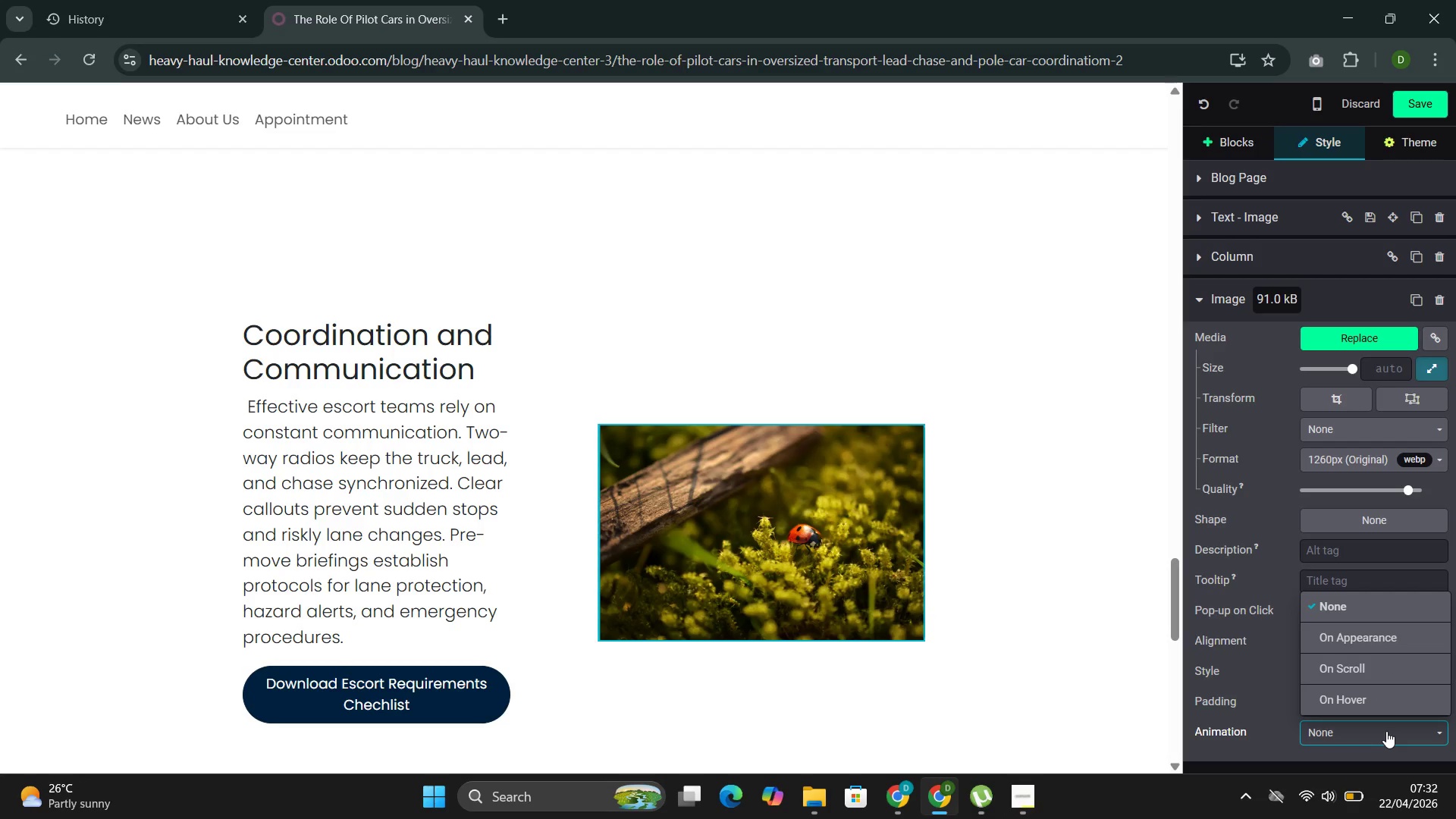 
left_click([1386, 731])
 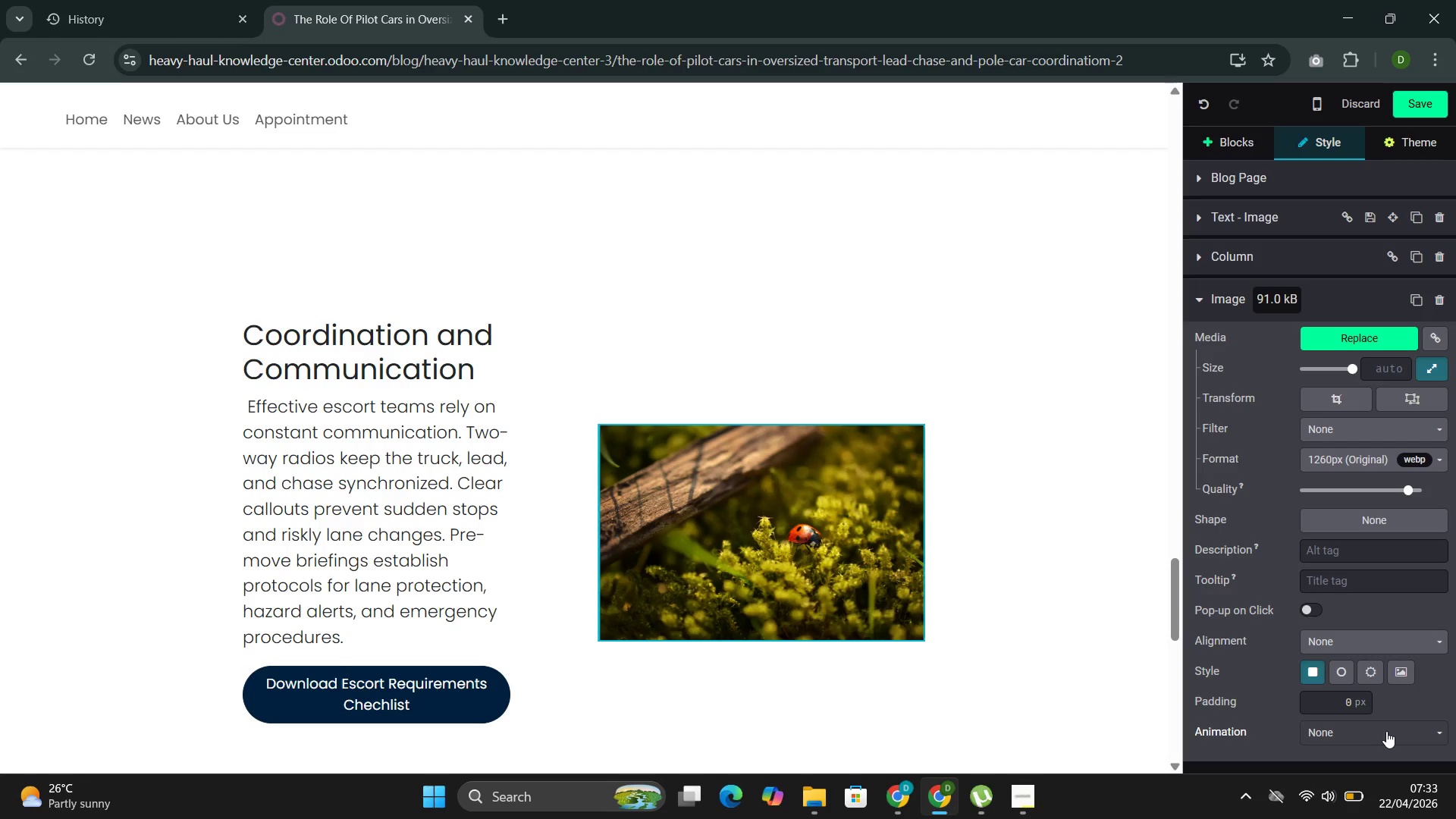 
wait(35.42)
 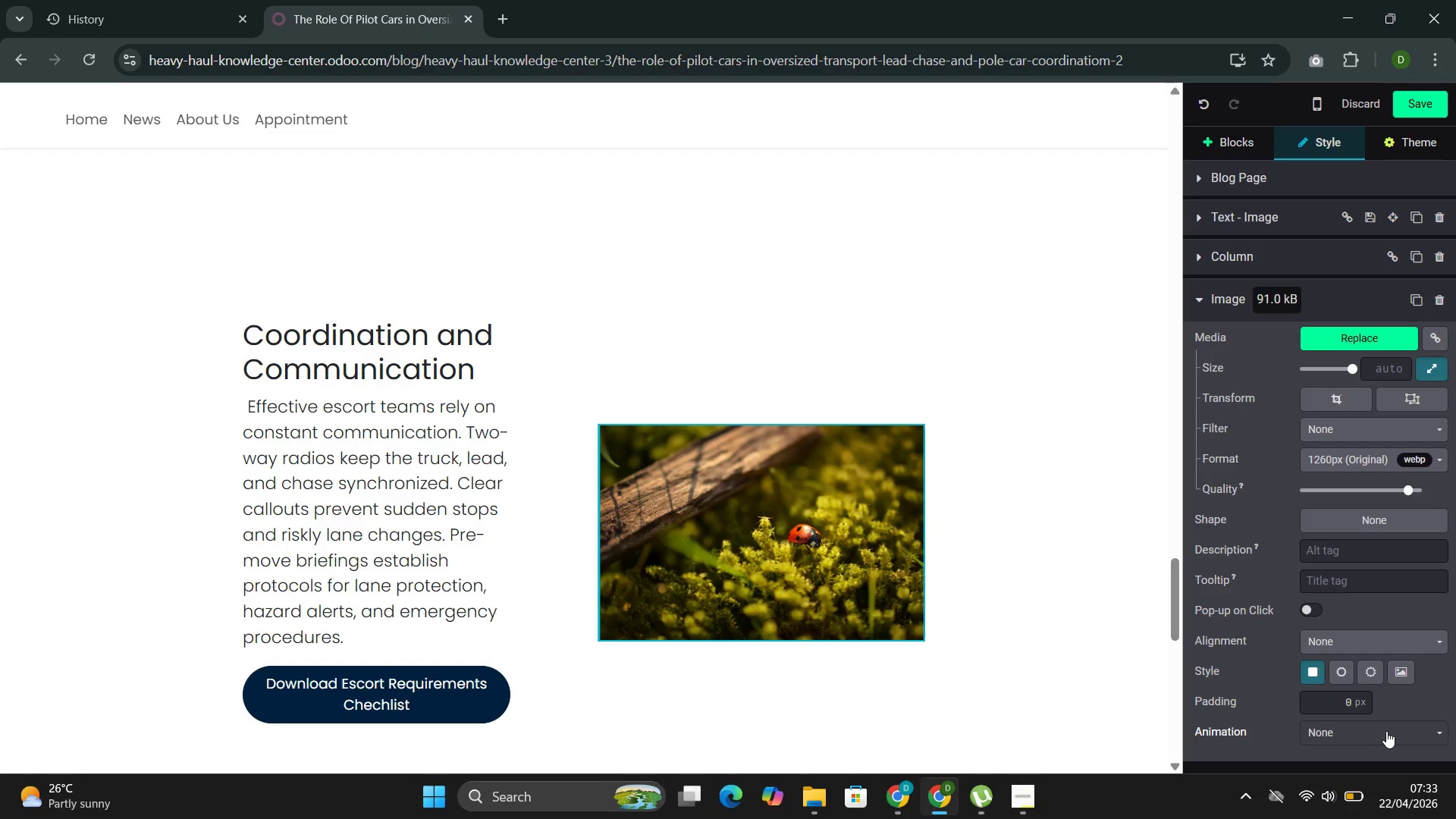 
left_click([1344, 736])
 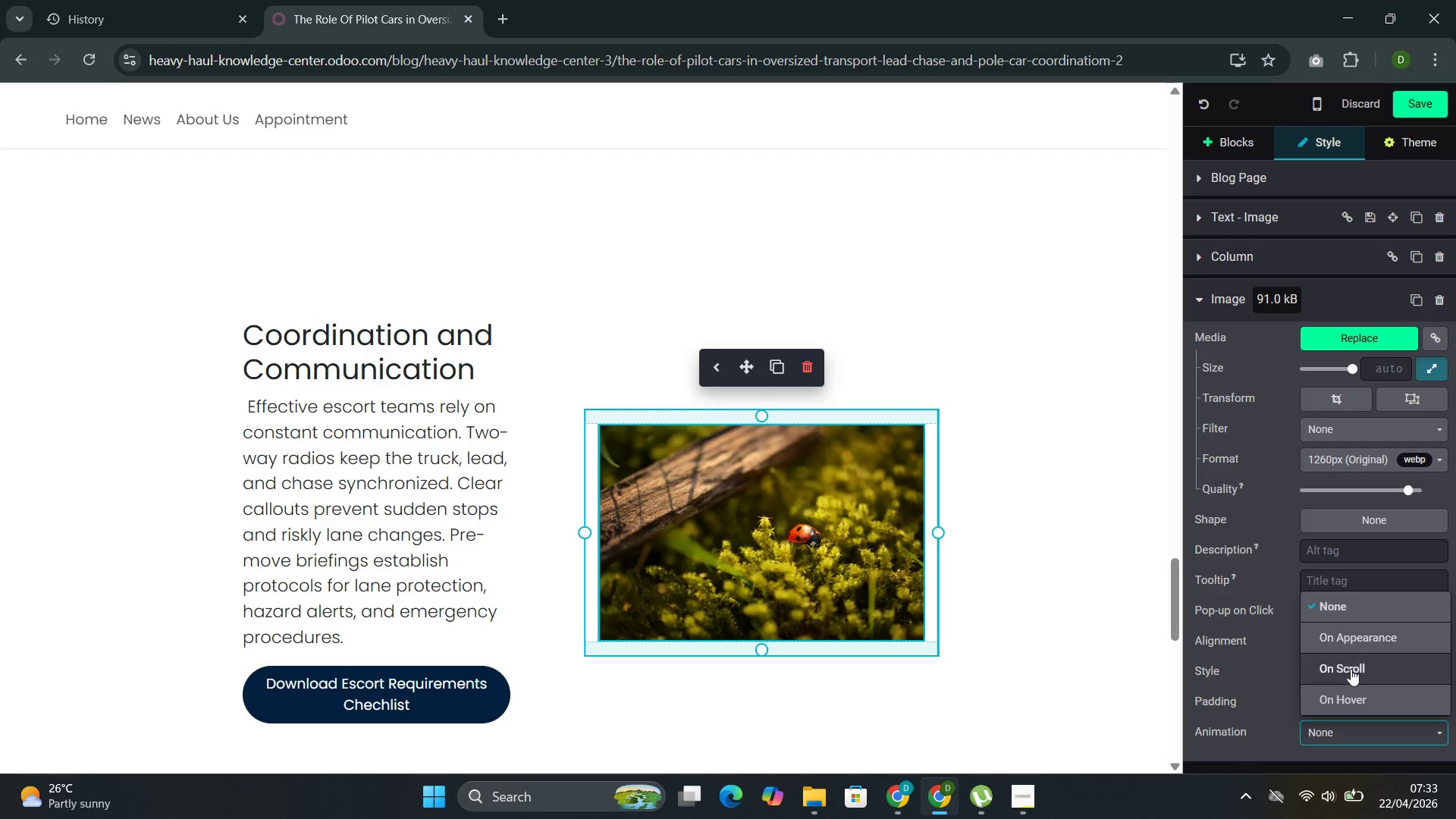 
left_click([1350, 667])
 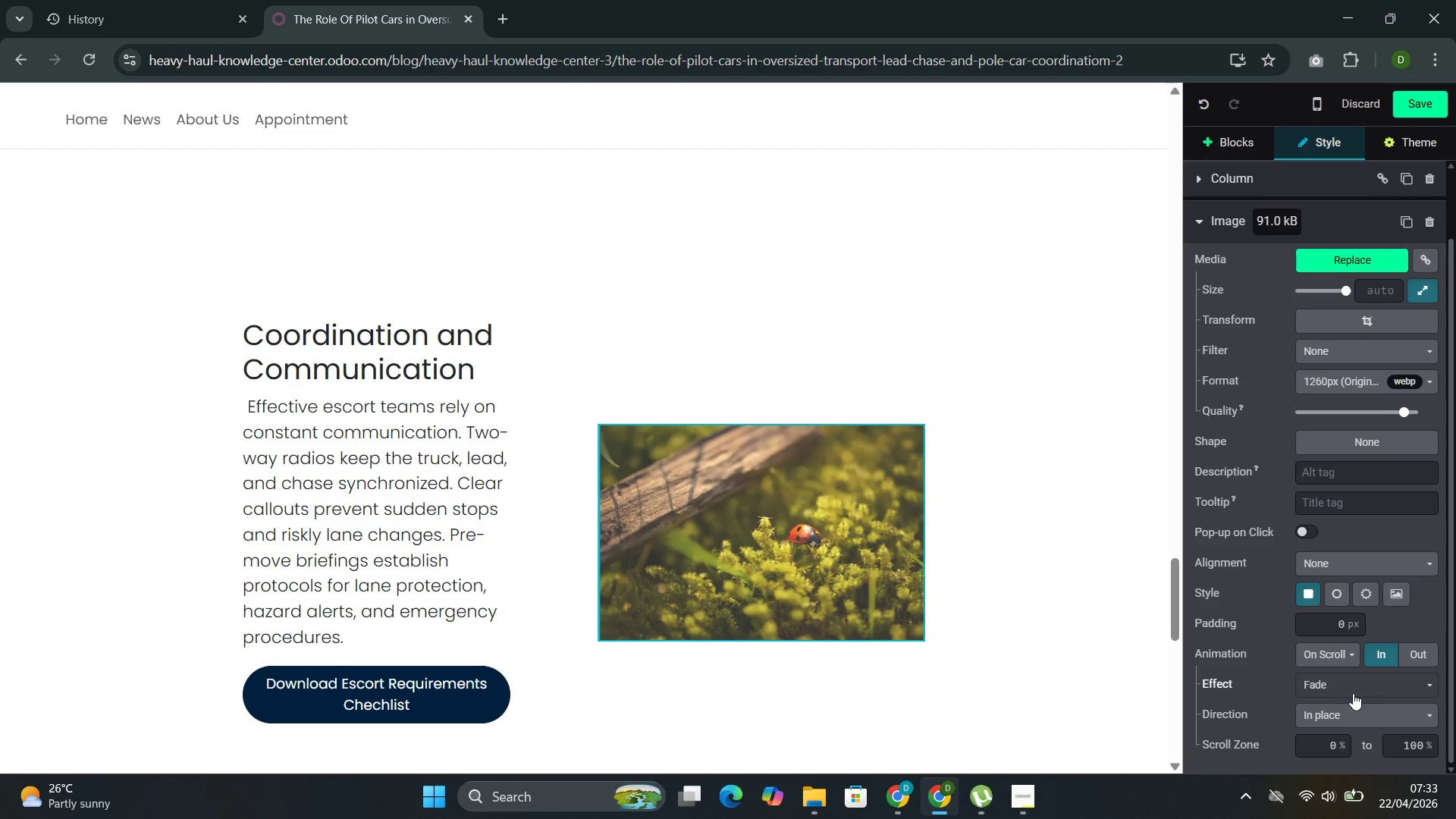 
left_click([1345, 722])
 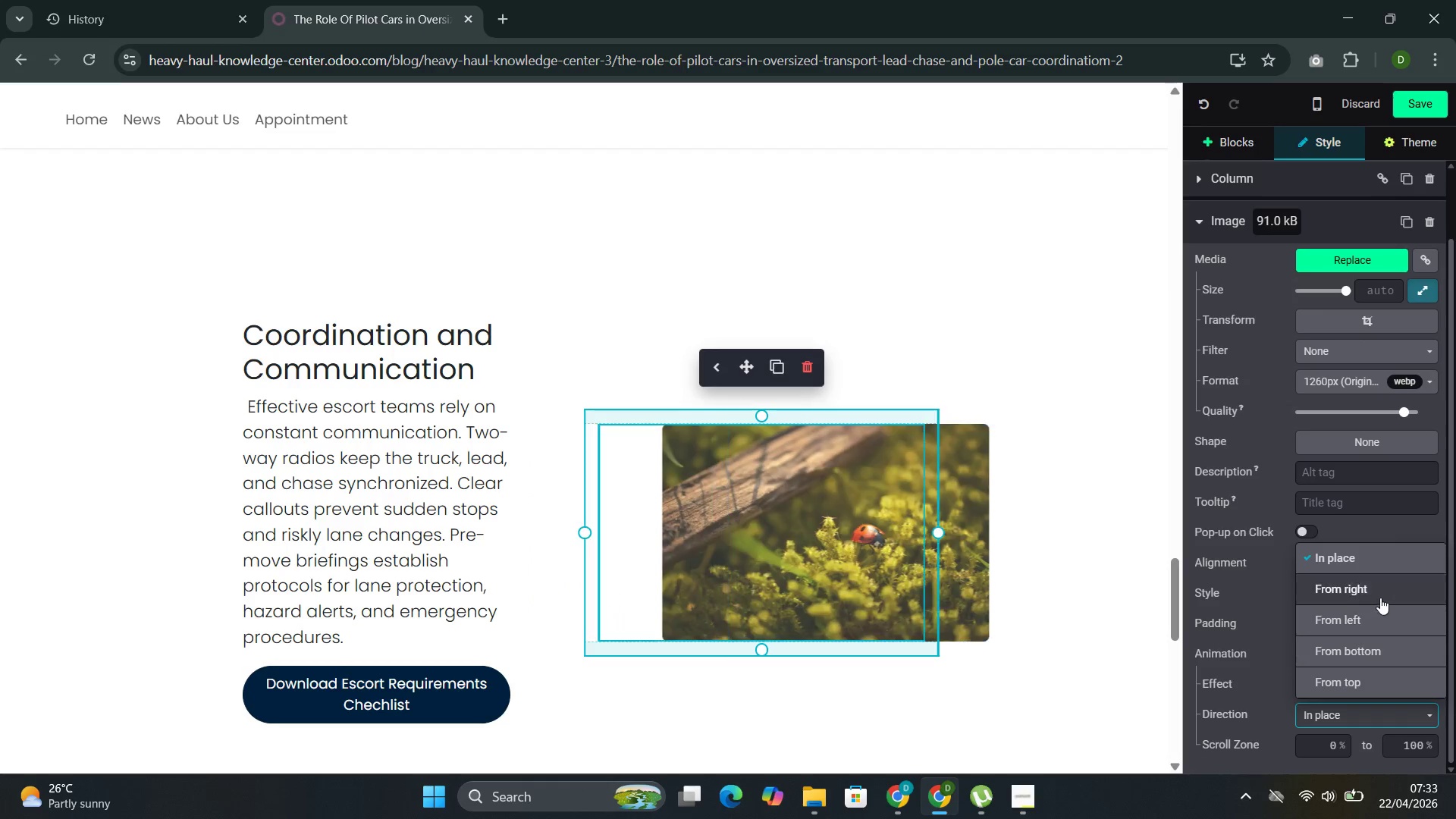 
left_click([1380, 598])
 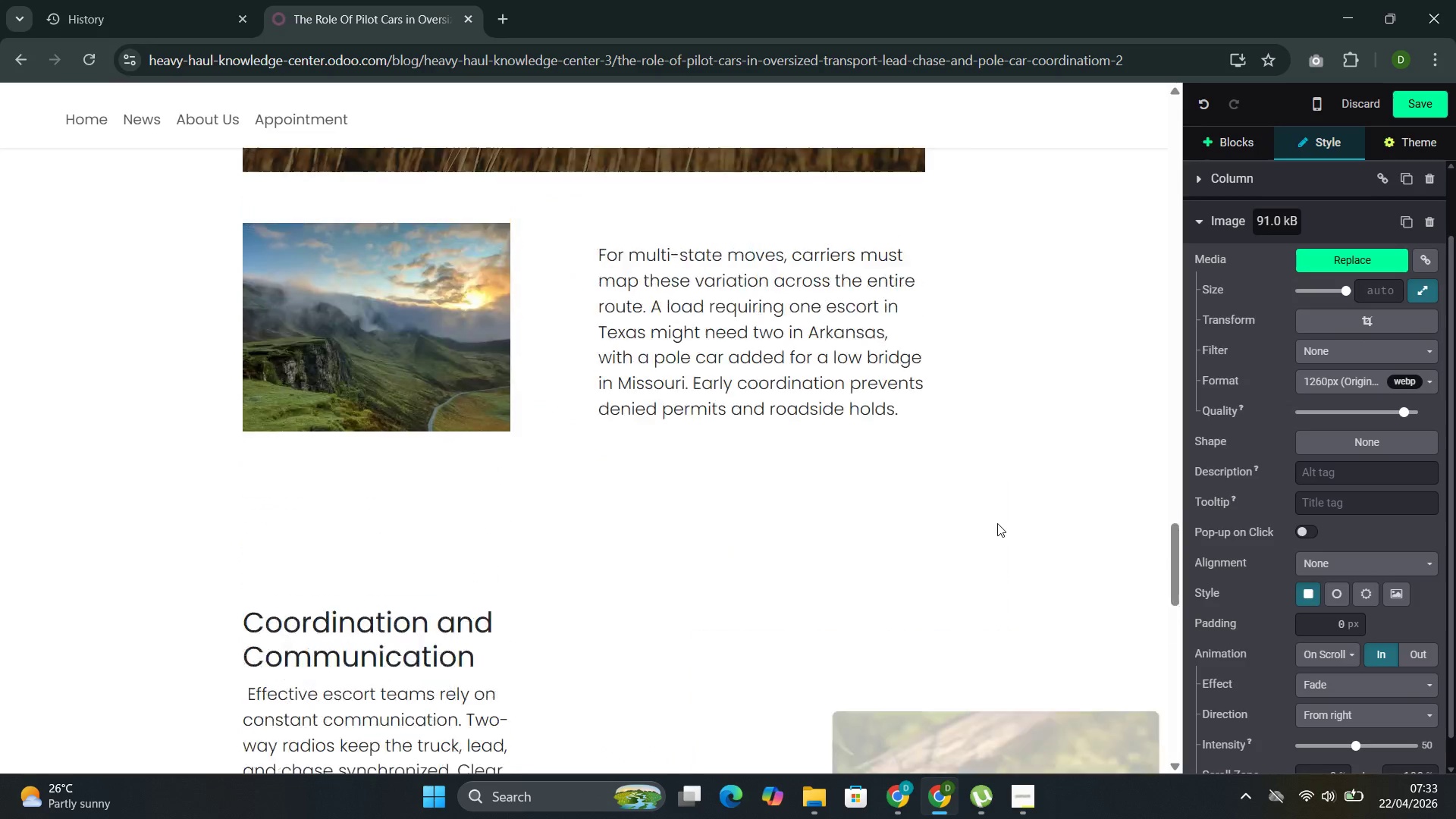 
left_click([318, 695])
 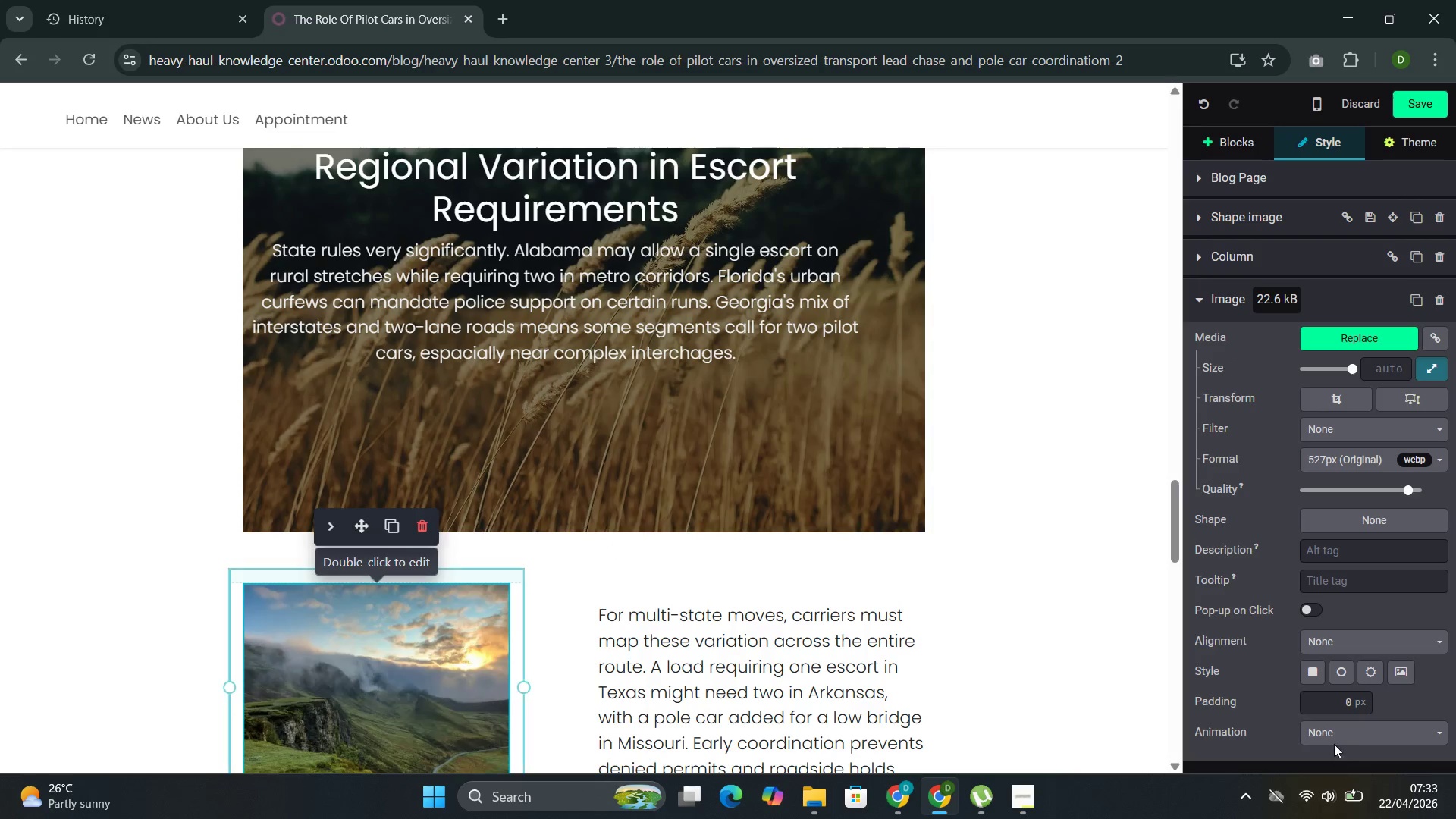 
left_click([1329, 739])
 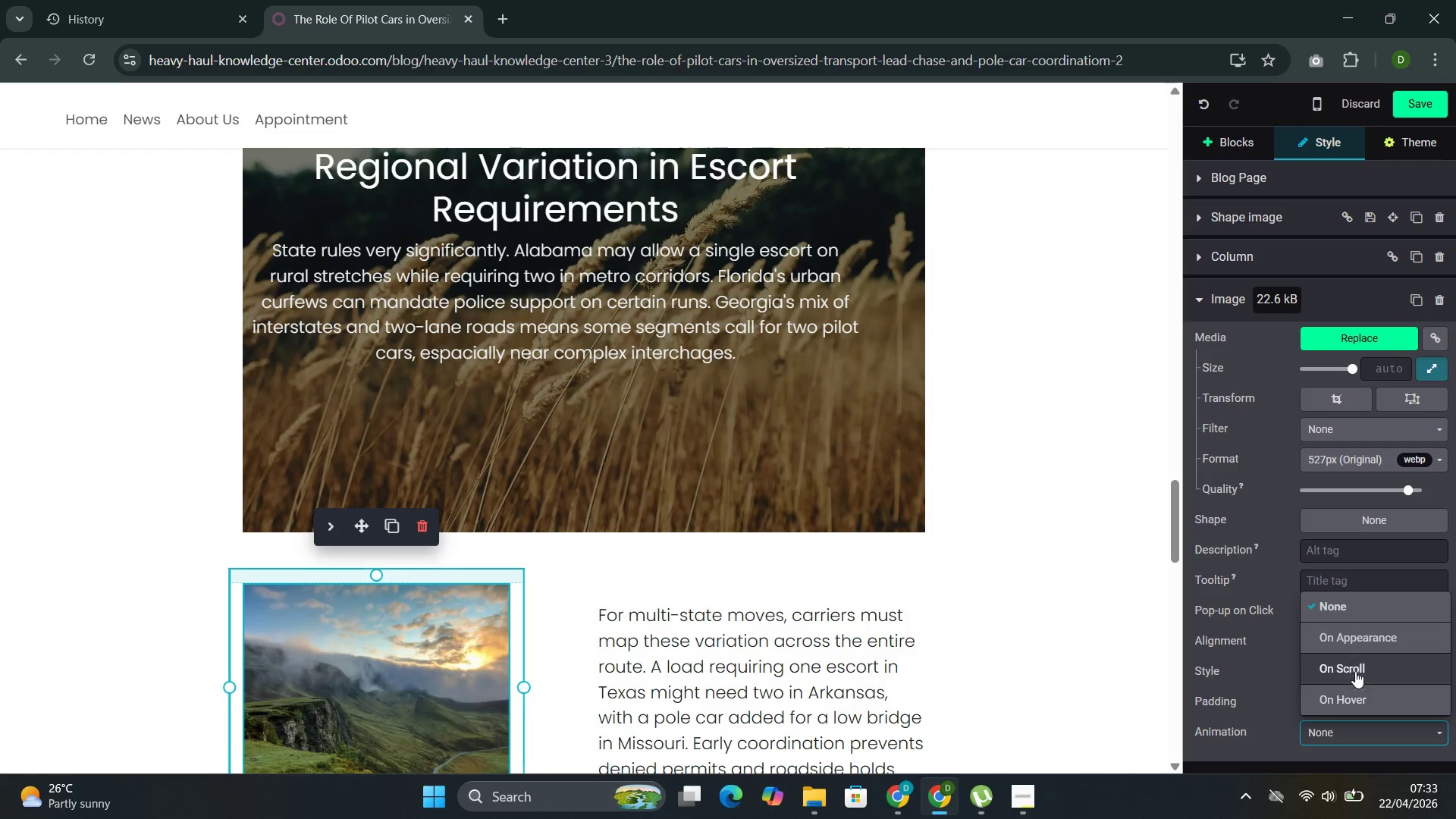 
left_click([1364, 657])
 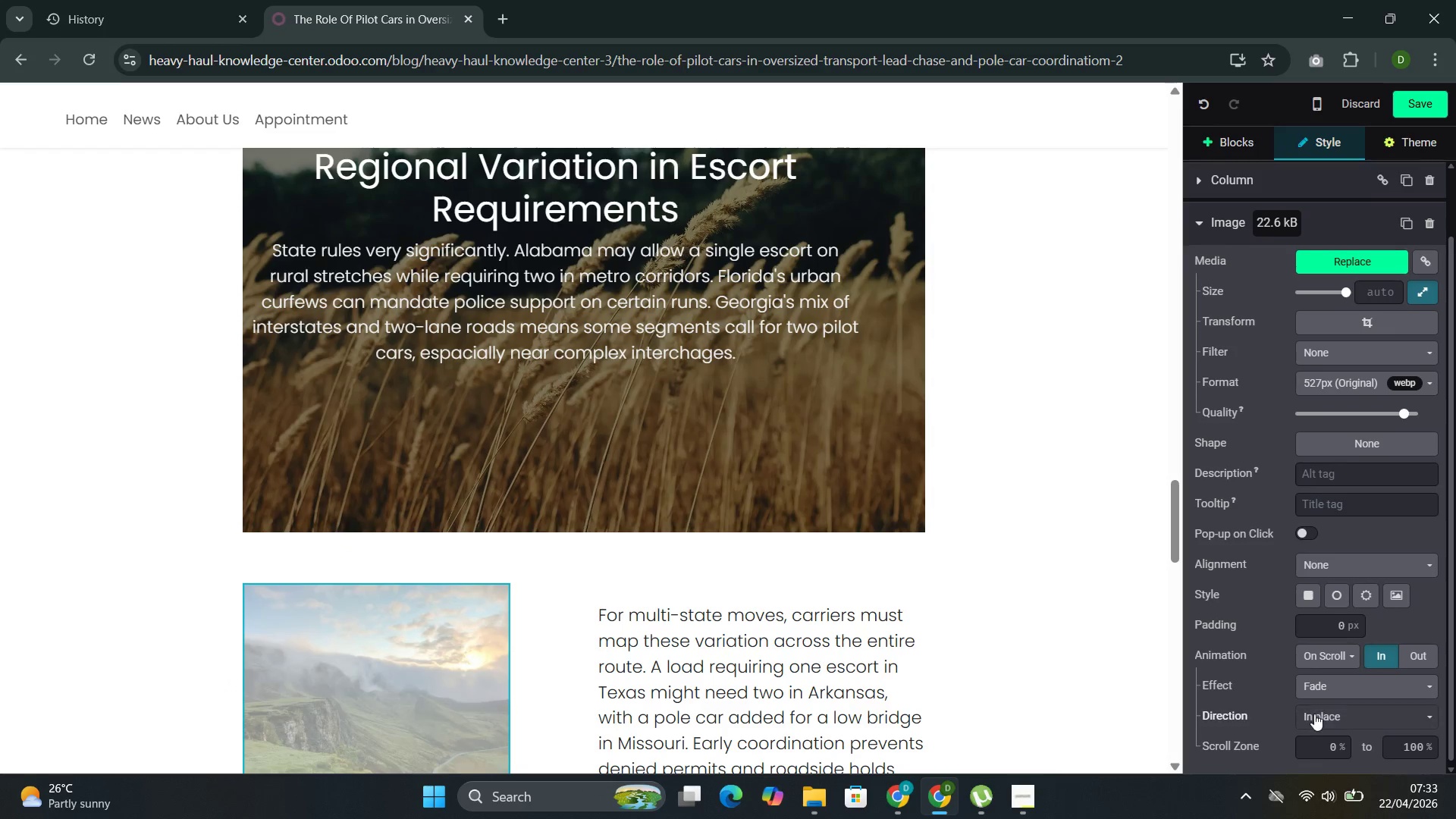 
left_click([1334, 711])
 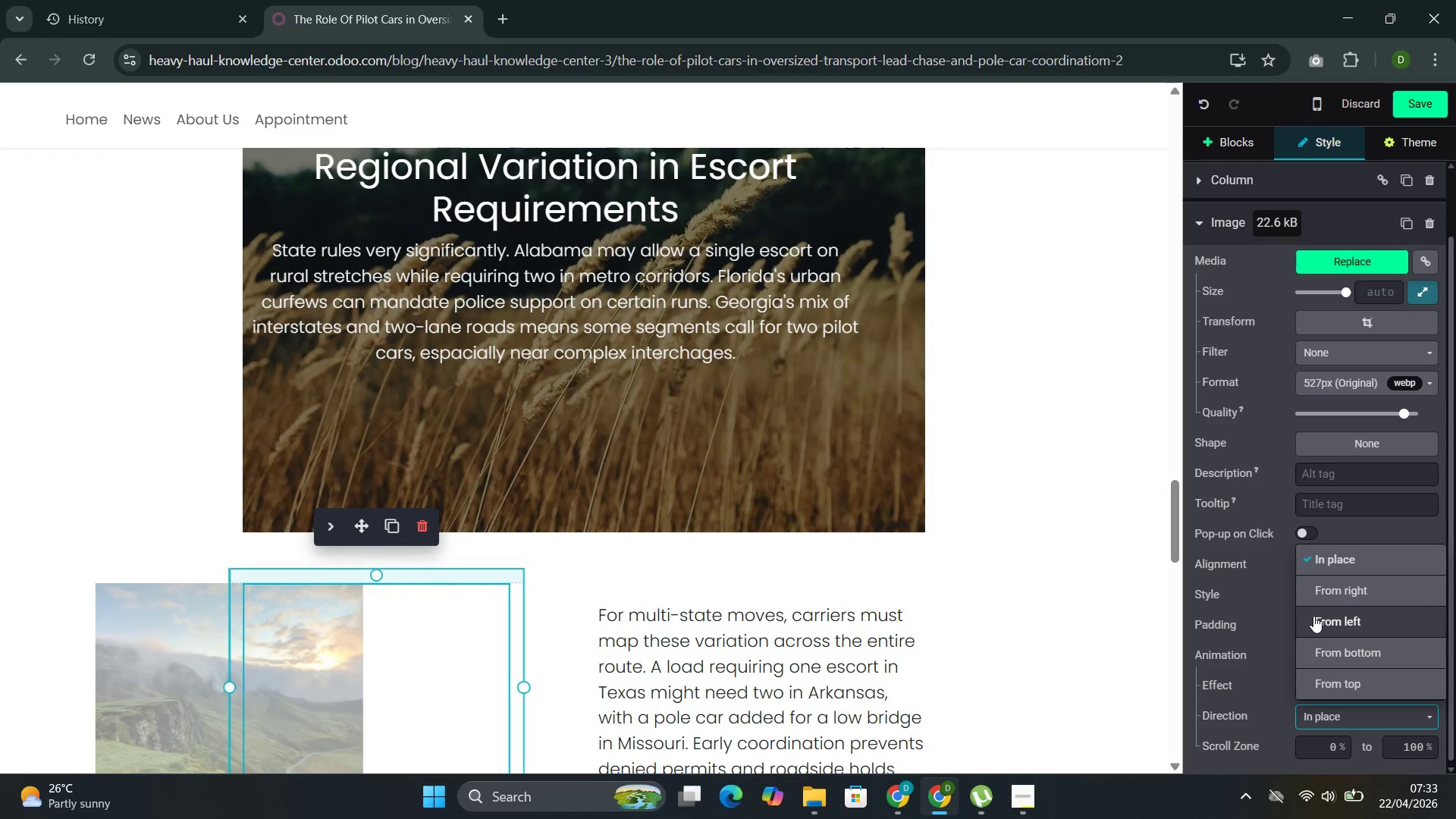 
left_click([1313, 615])
 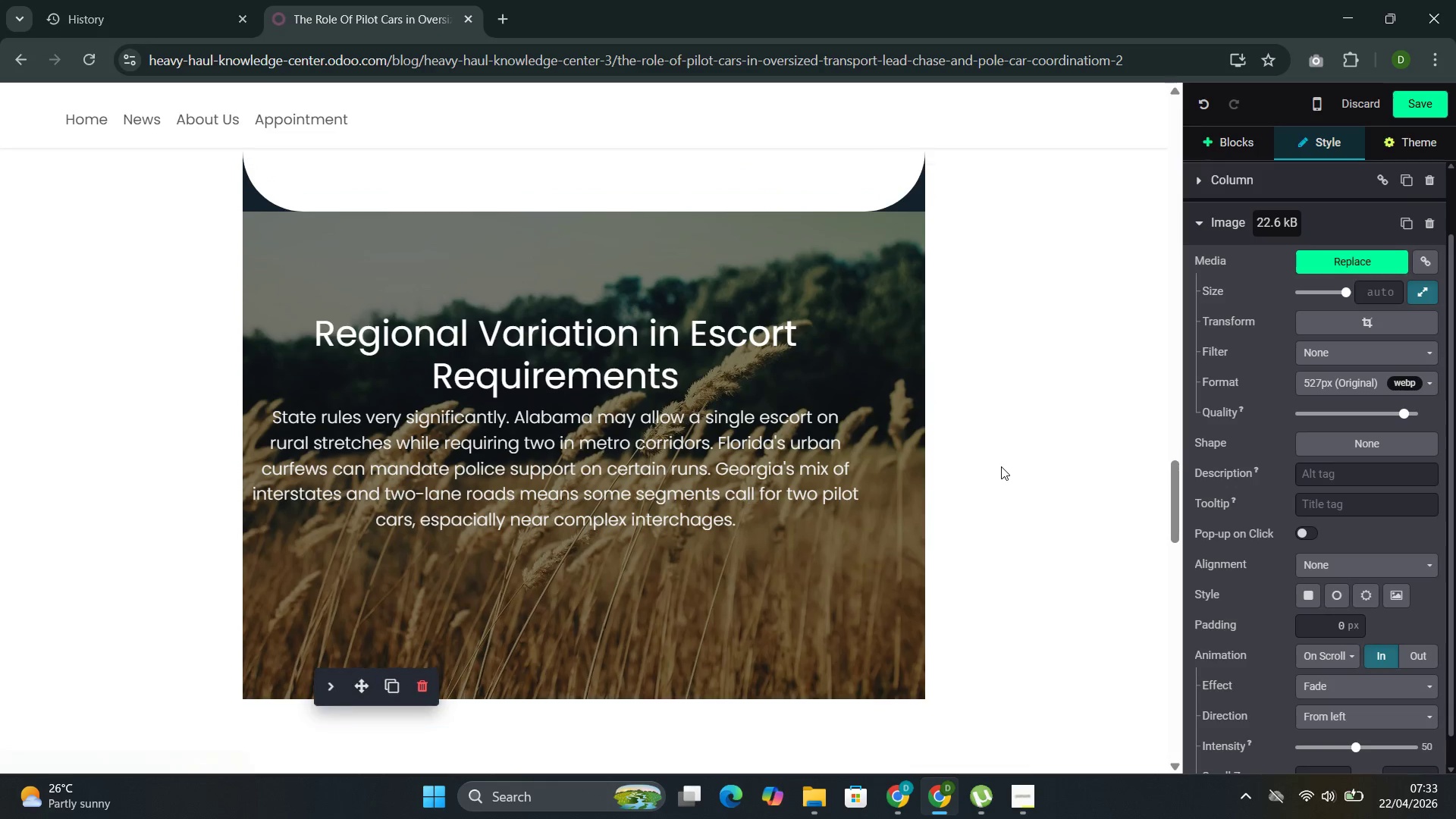 
left_click([762, 355])
 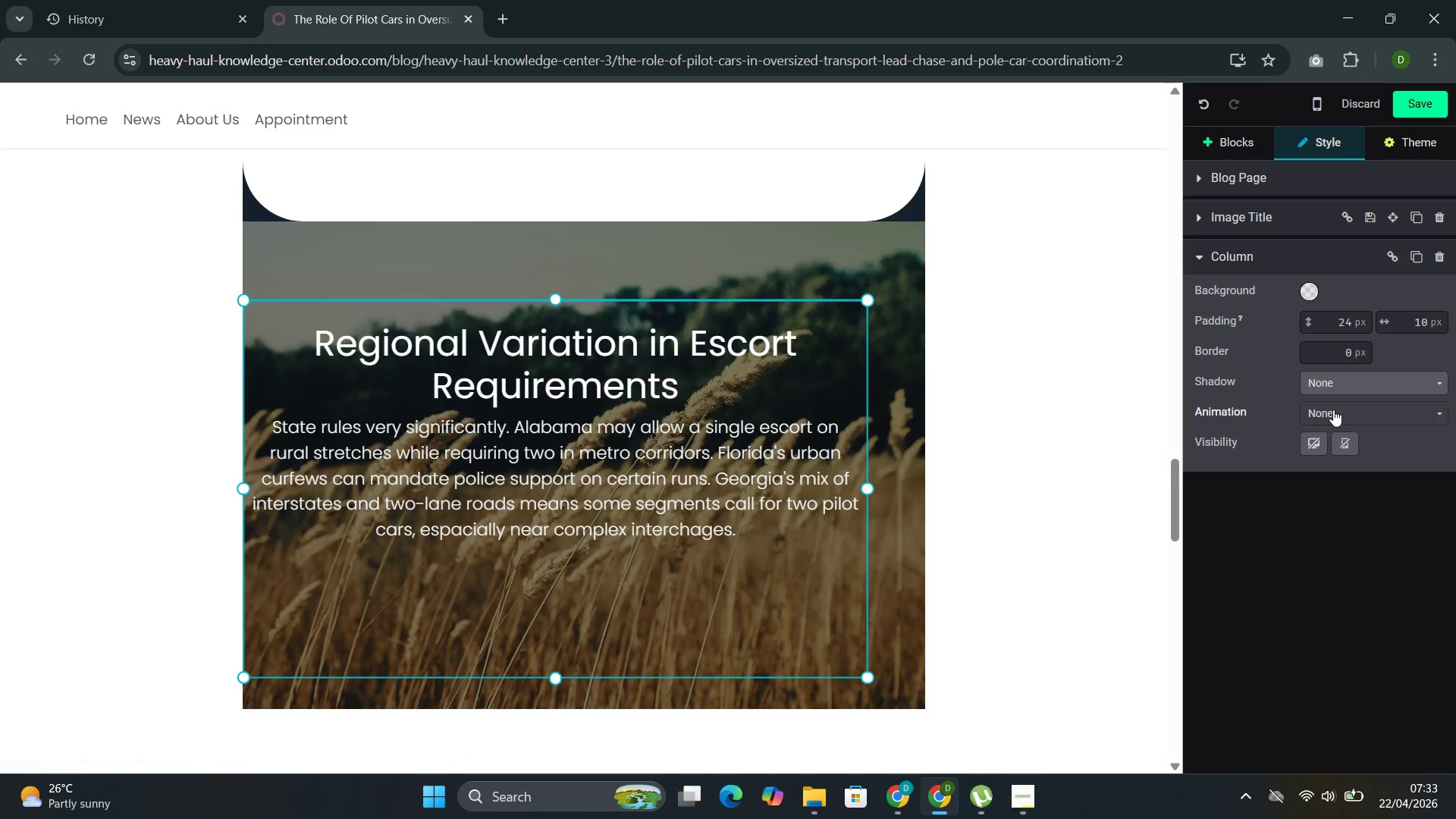 
left_click([1335, 410])
 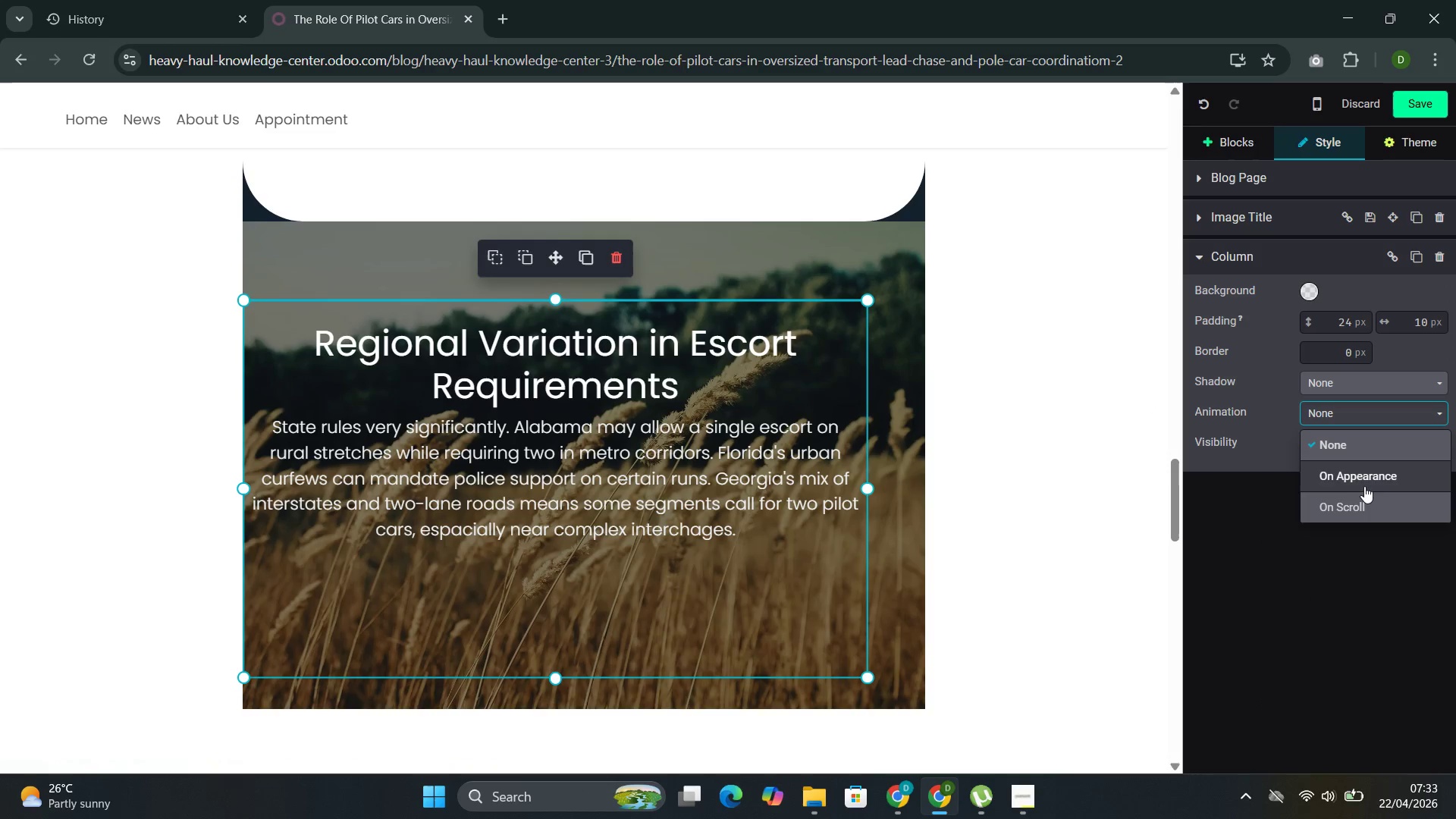 
left_click([1357, 506])
 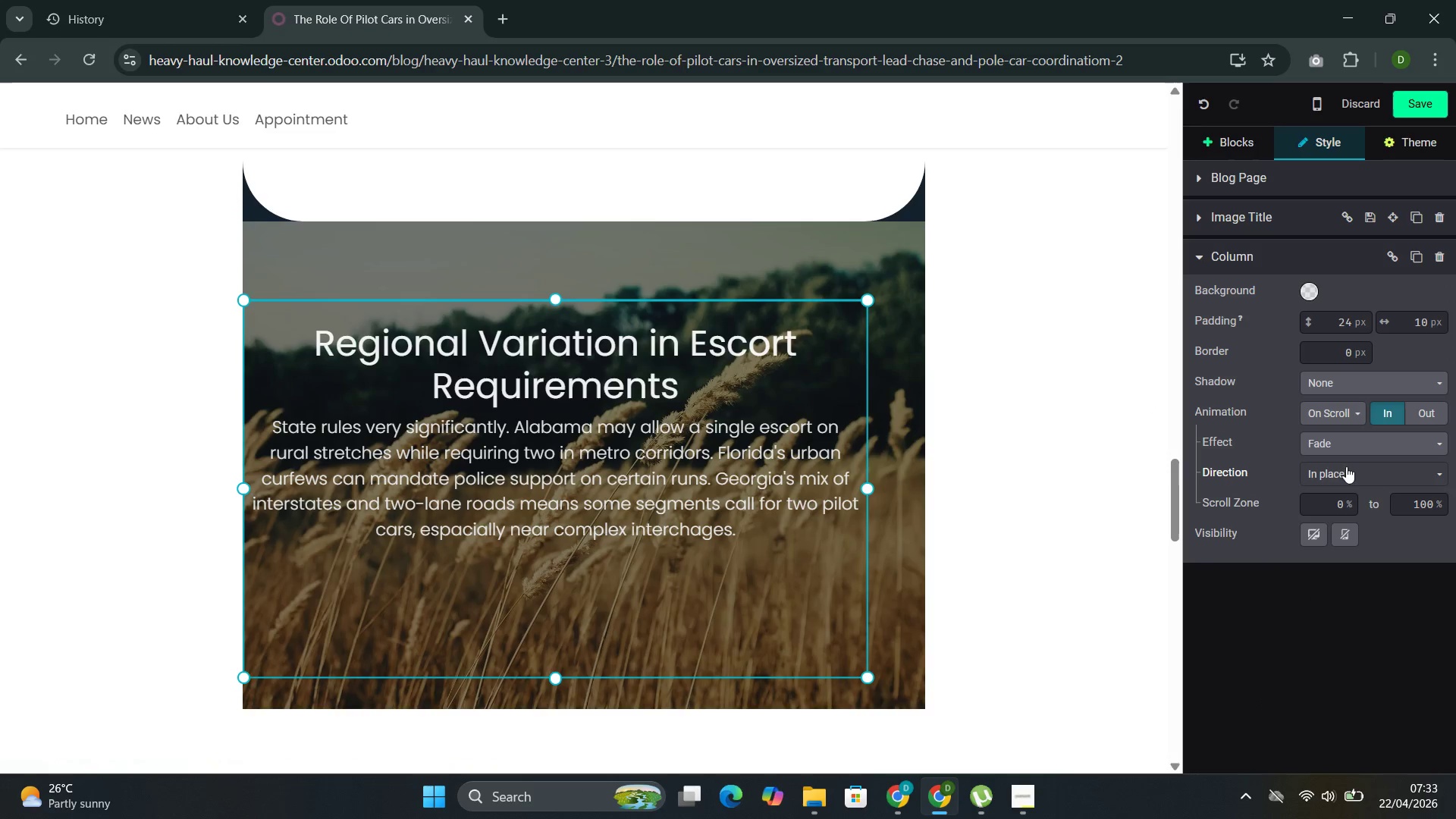 
left_click([1348, 466])
 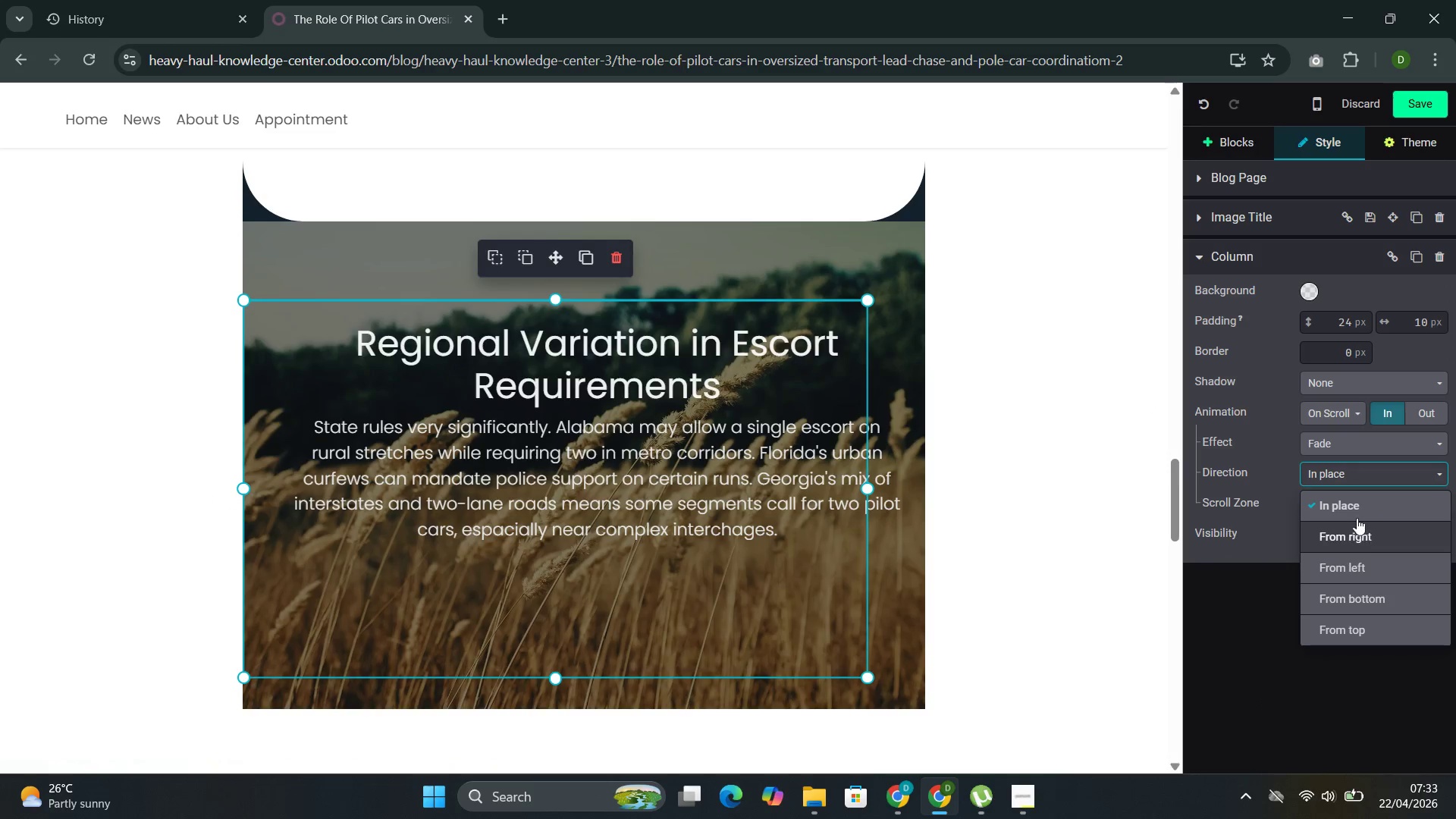 
left_click([1354, 595])
 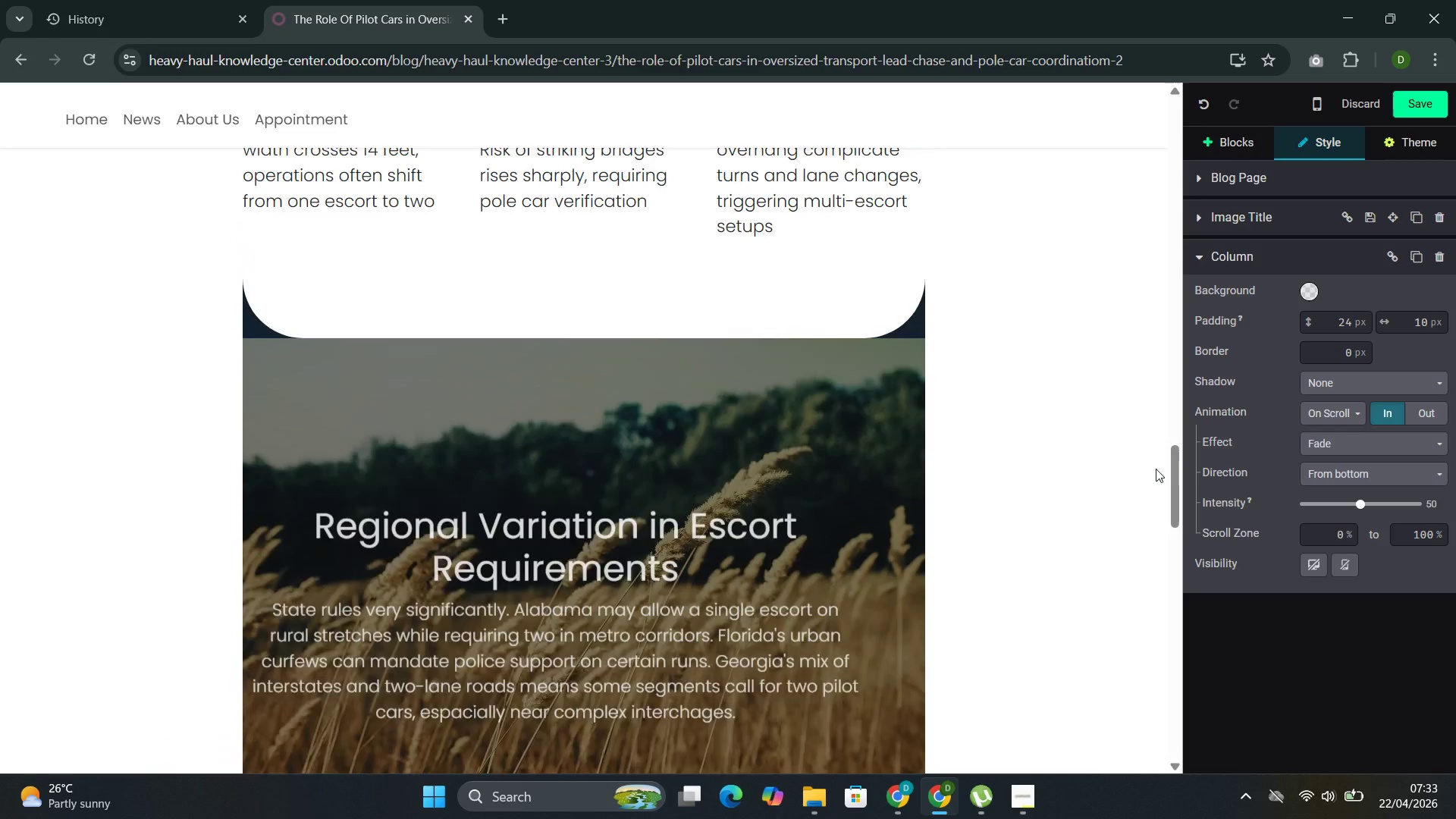 
wait(9.14)
 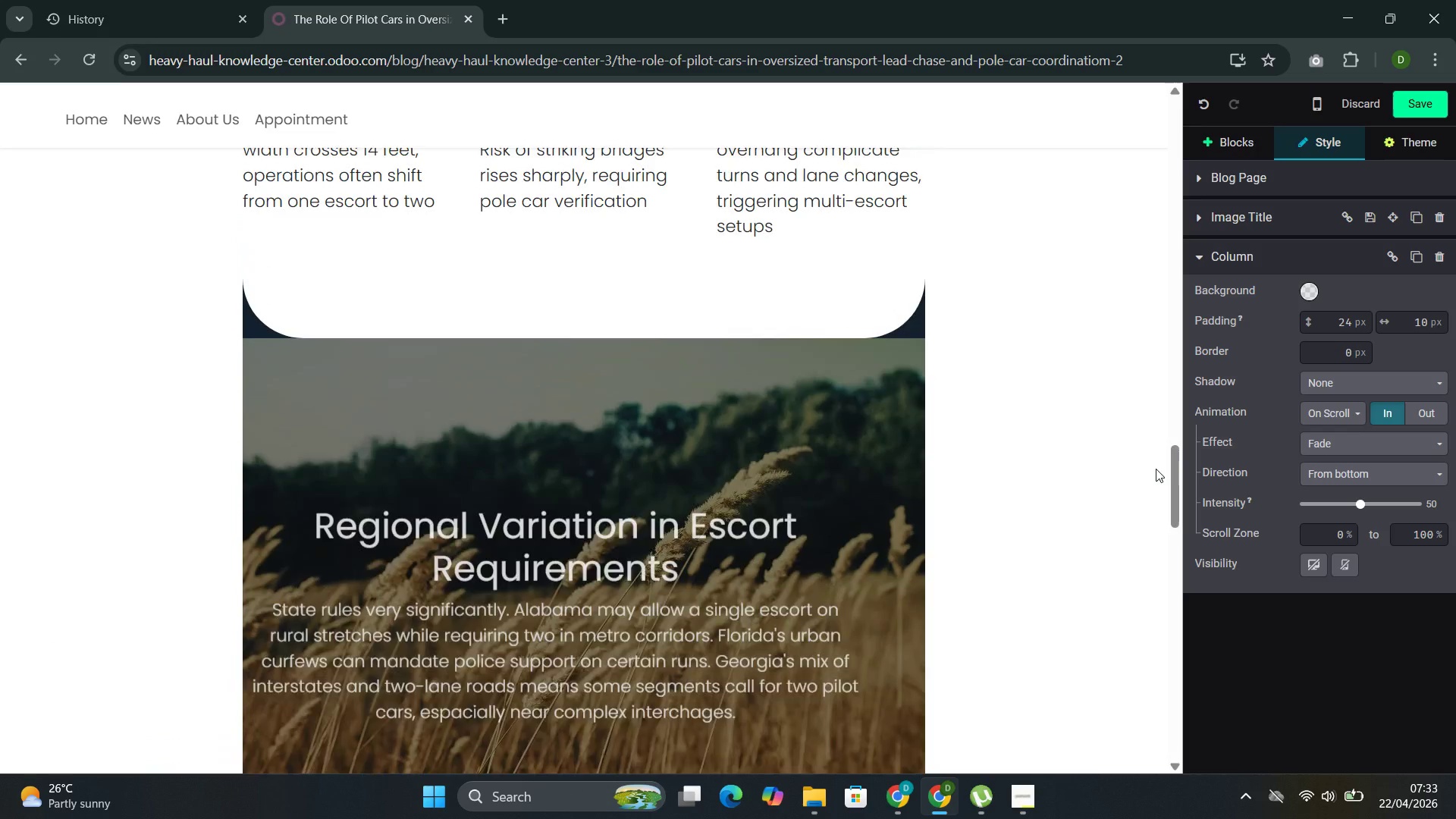 
left_click([497, 619])
 